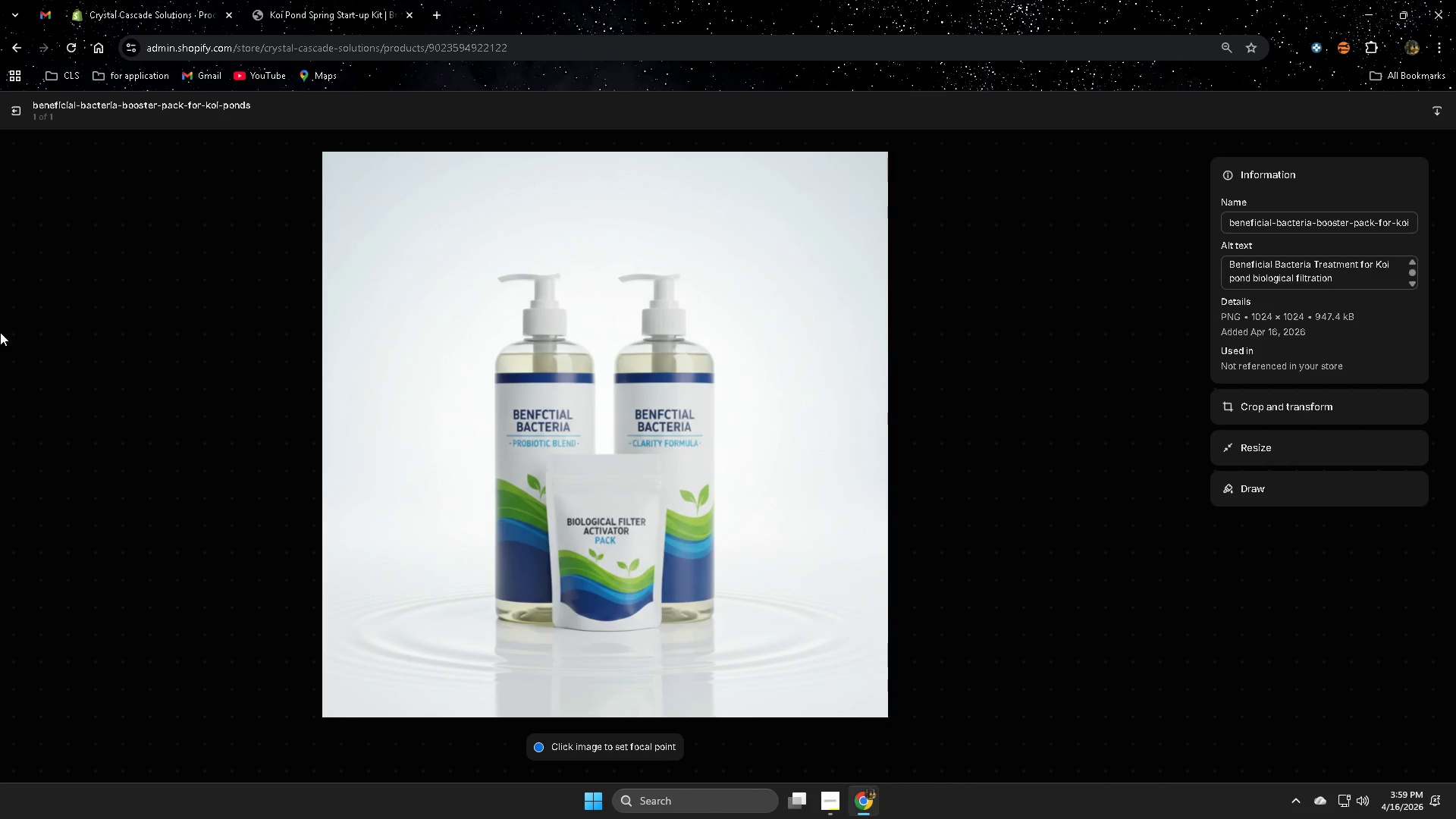 
left_click([14, 49])
 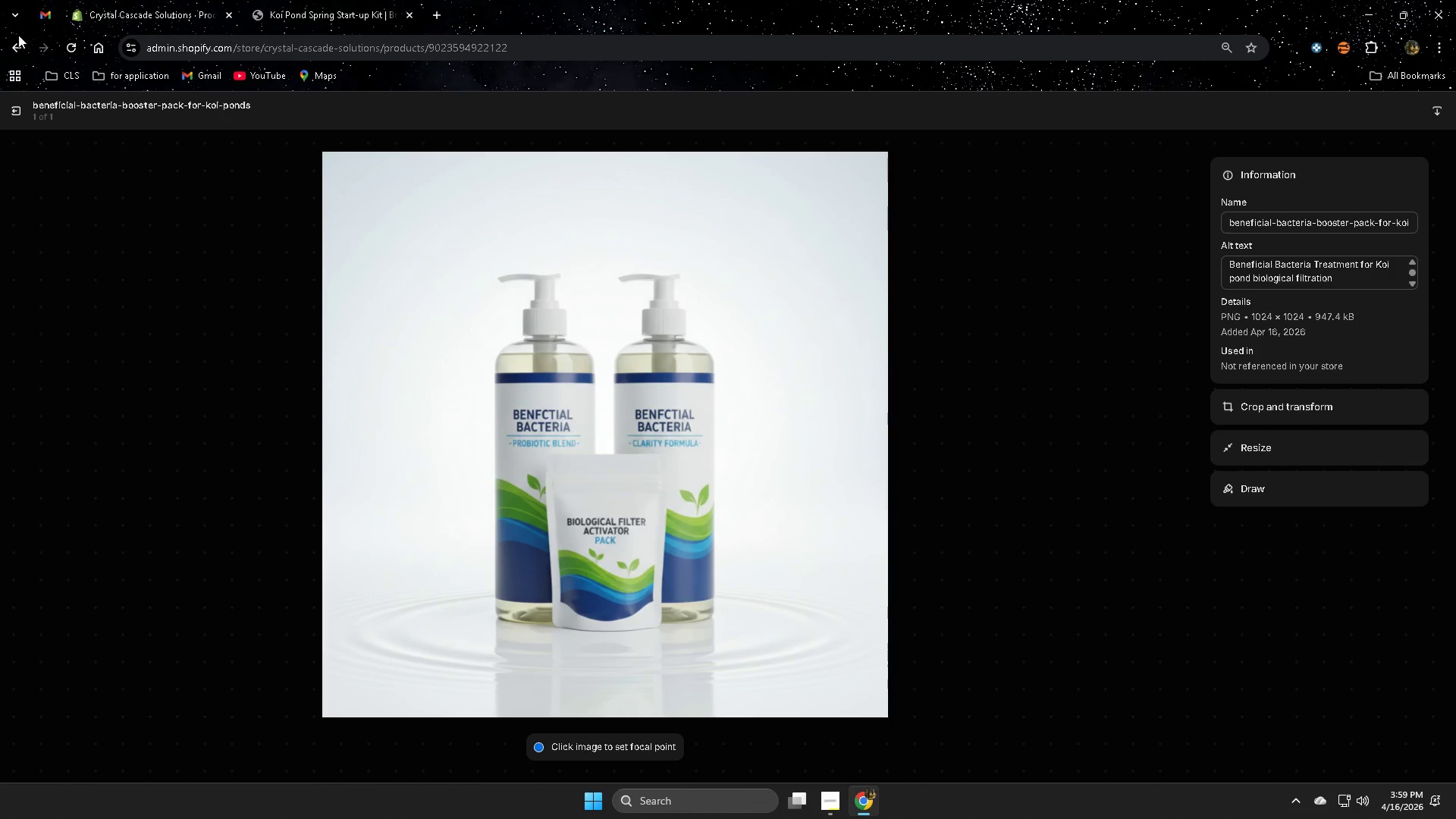 
wait(5.05)
 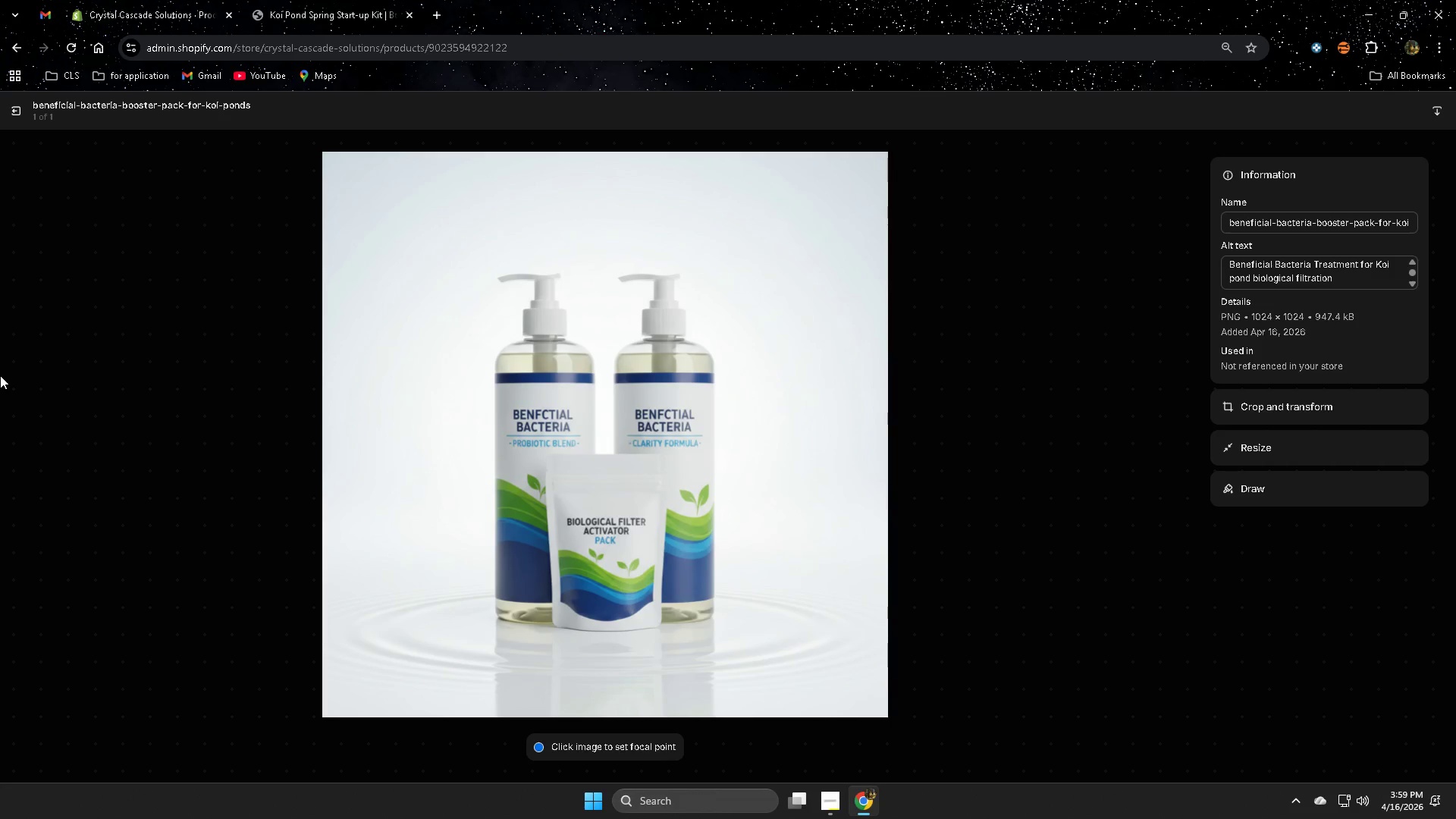 
left_click([177, 6])
 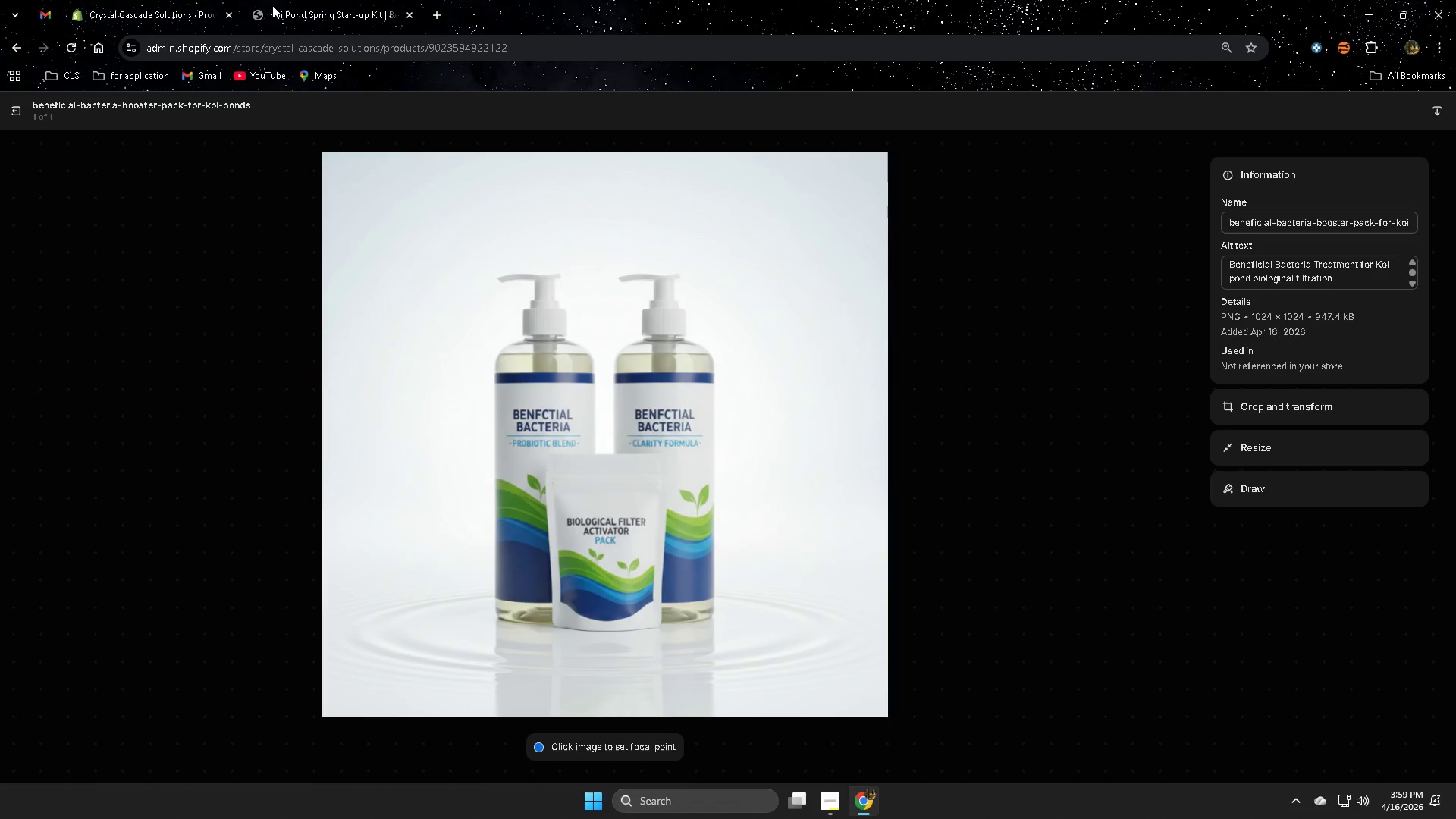 
left_click([333, 5])
 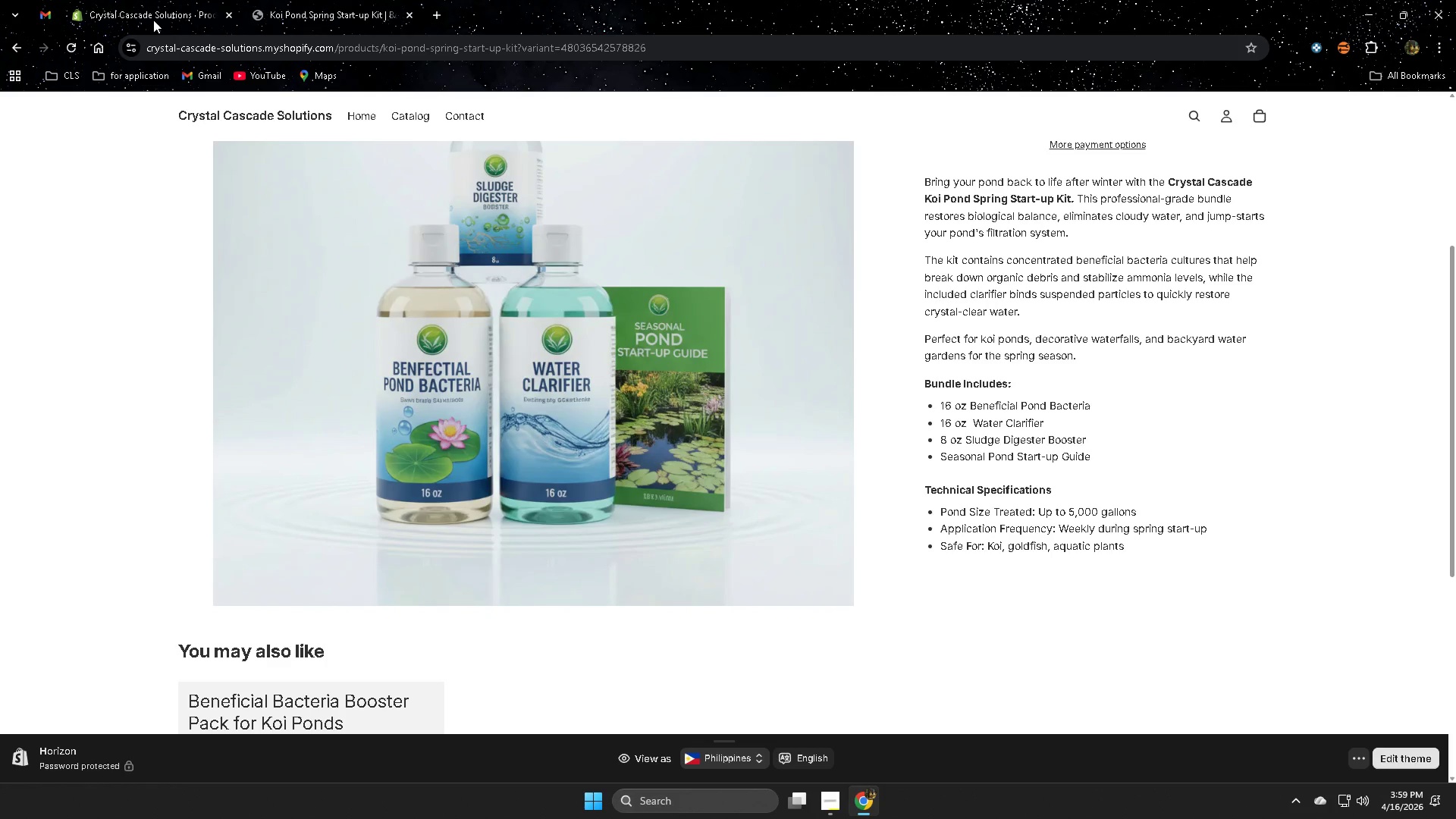 
left_click([153, 20])
 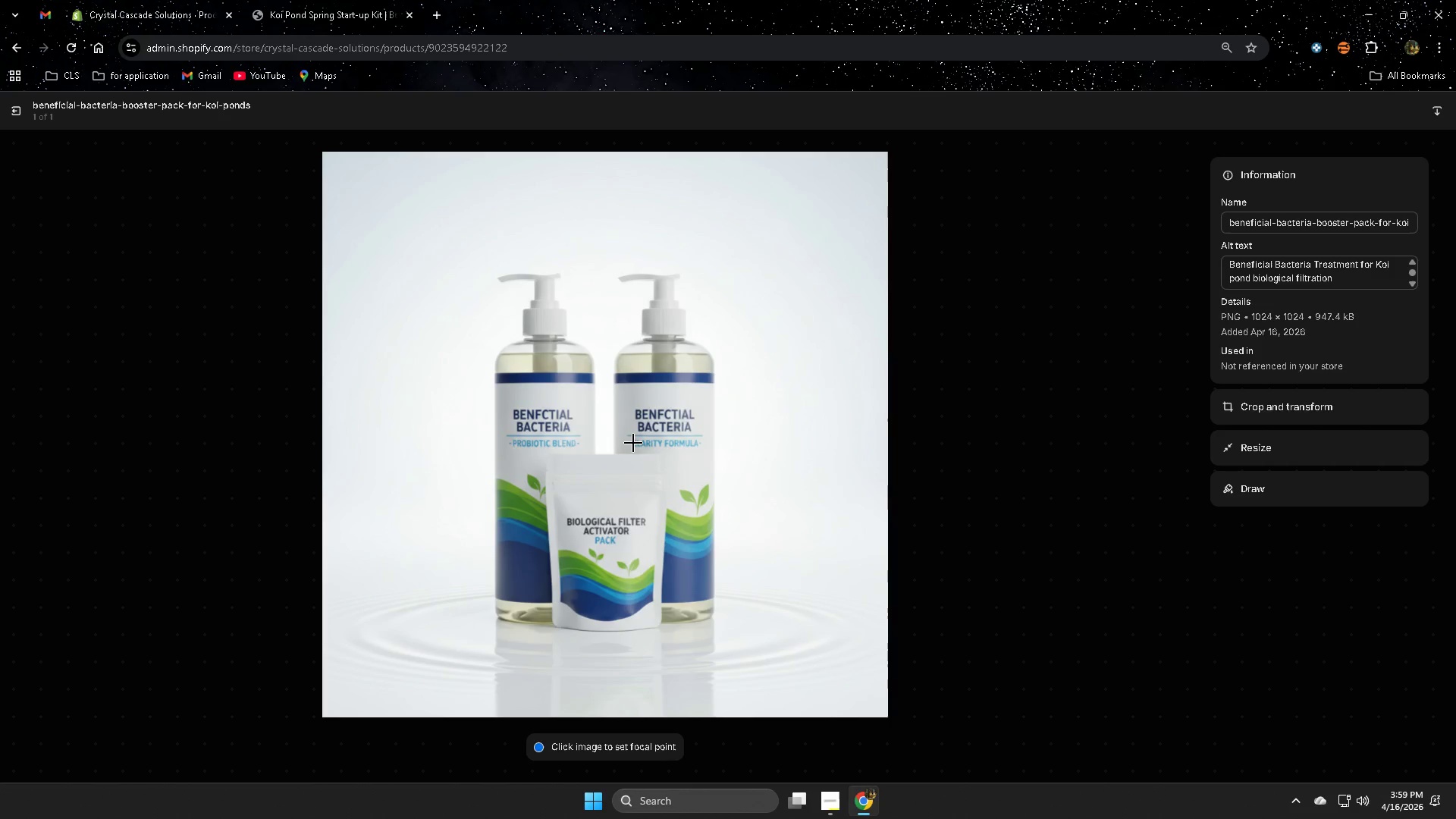 
wait(5.64)
 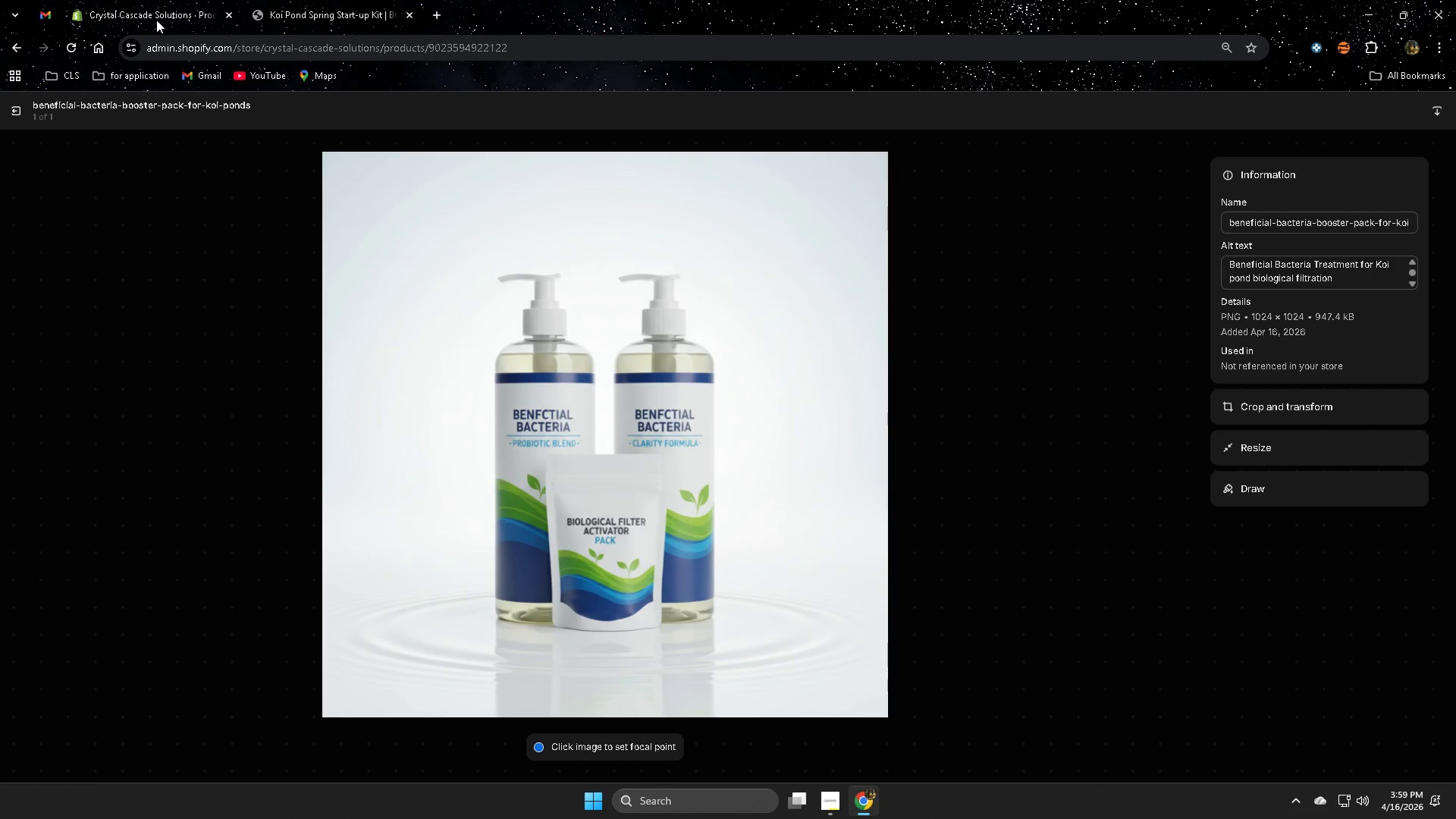 
left_click([600, 466])
 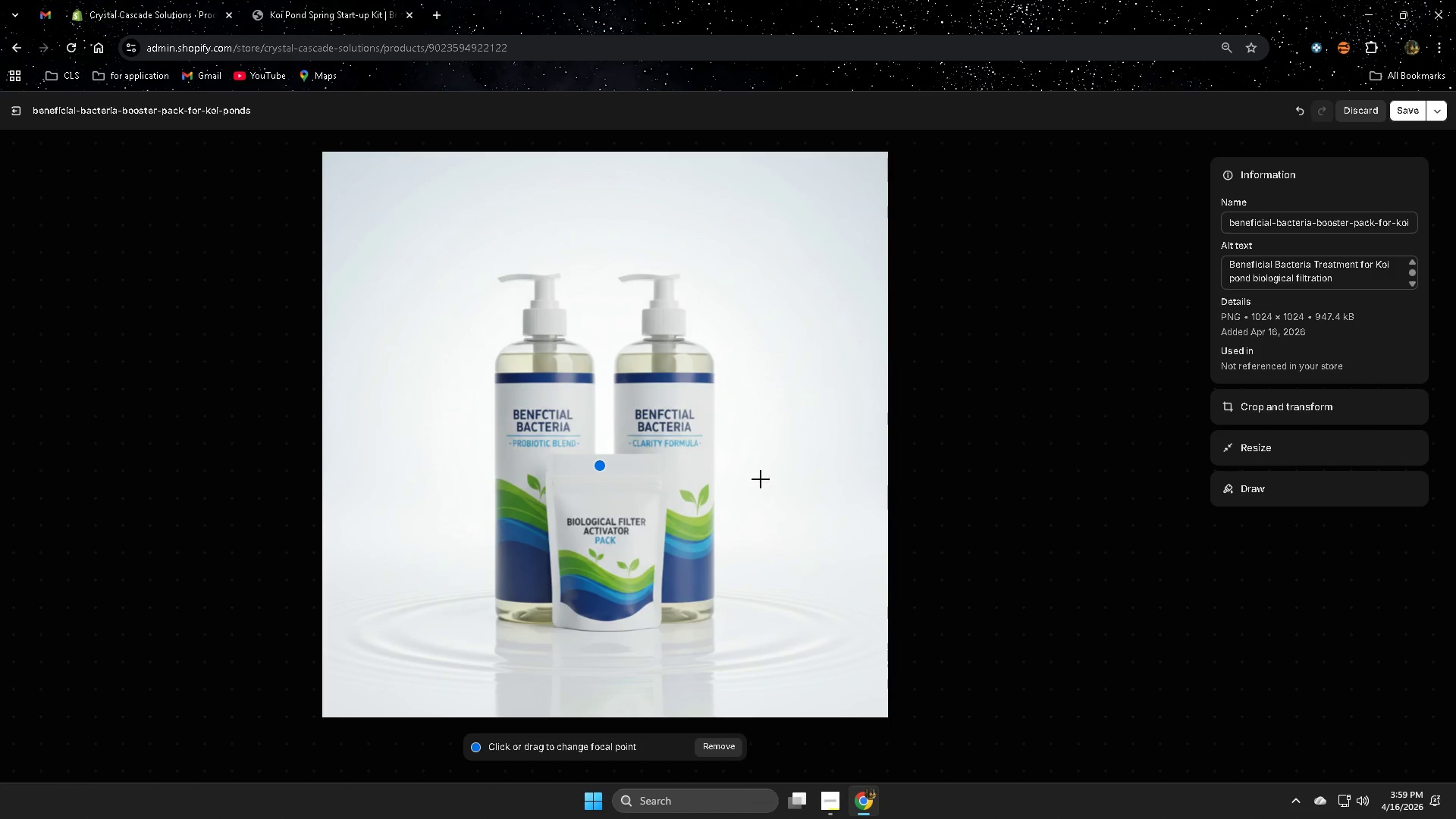 
left_click([973, 475])
 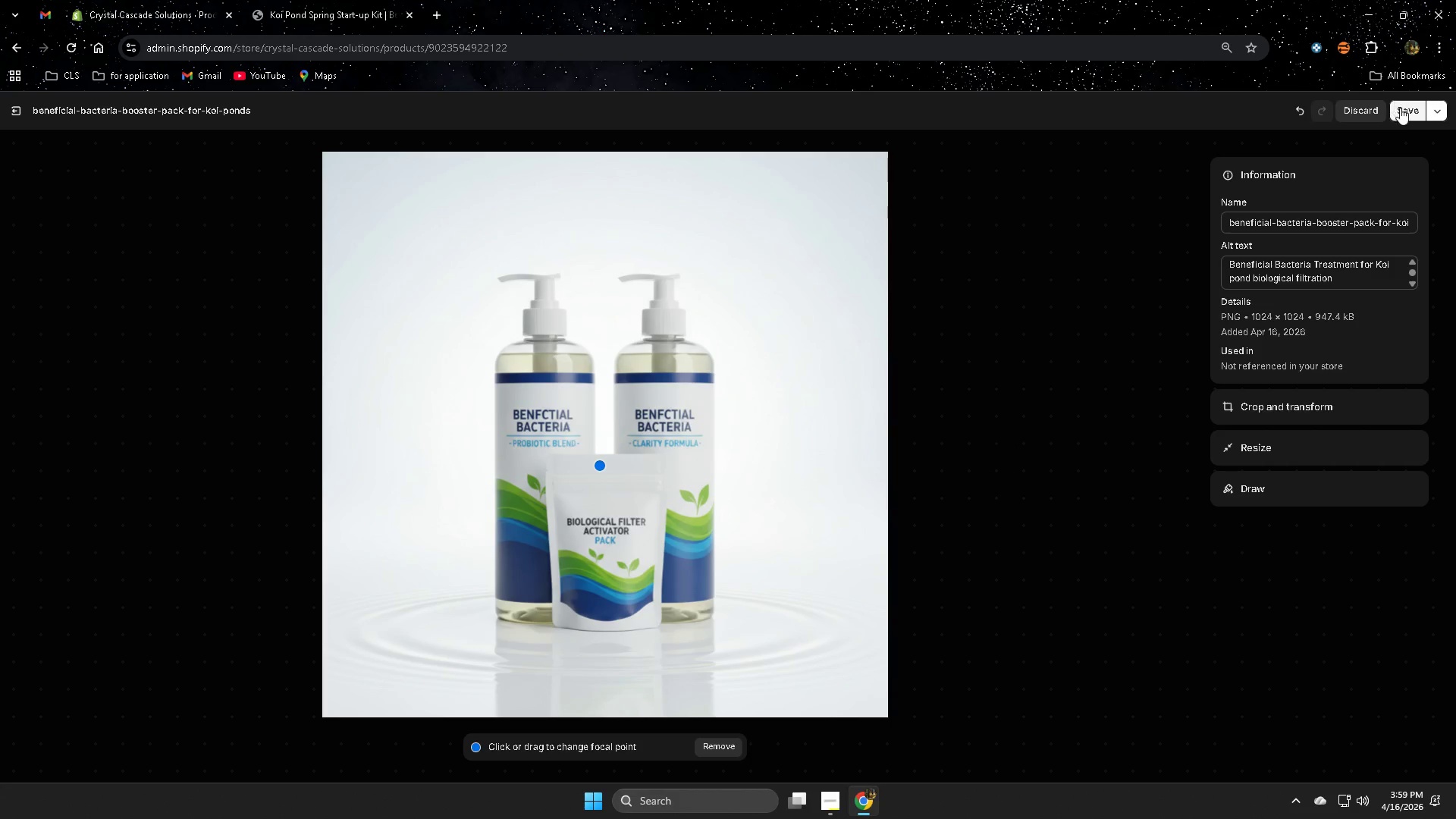 
left_click([1403, 110])
 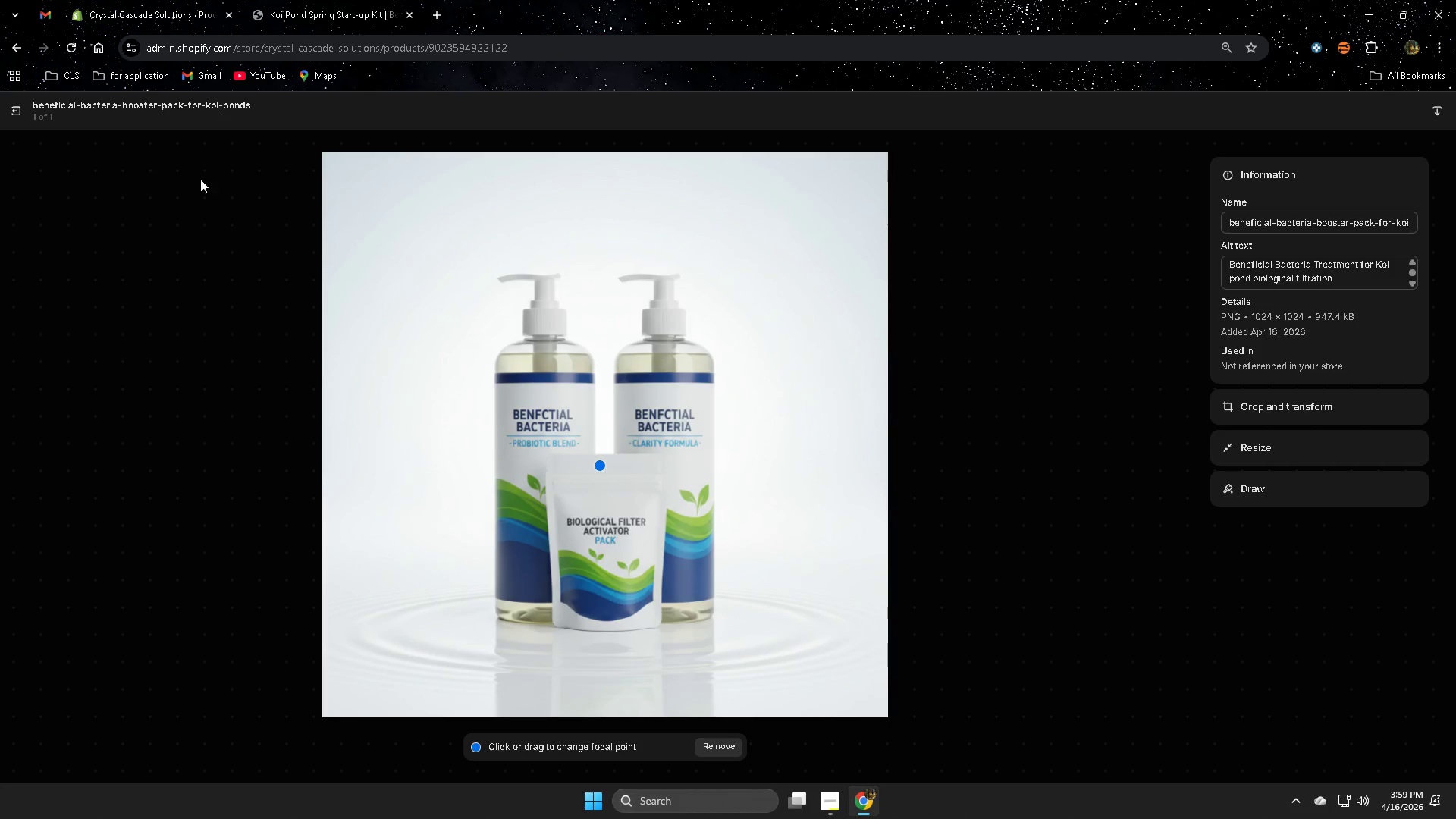 
wait(5.55)
 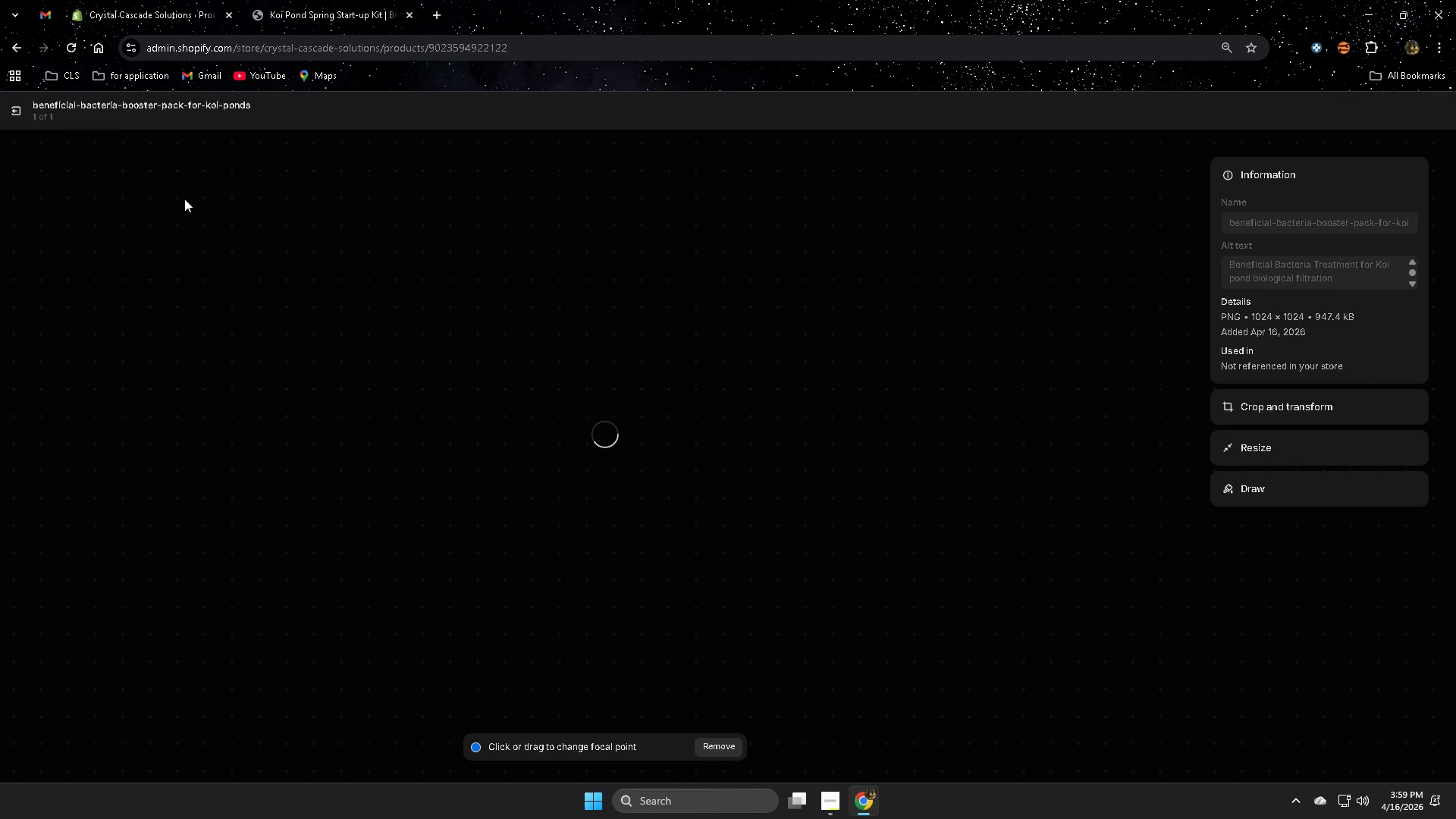 
left_click([14, 107])
 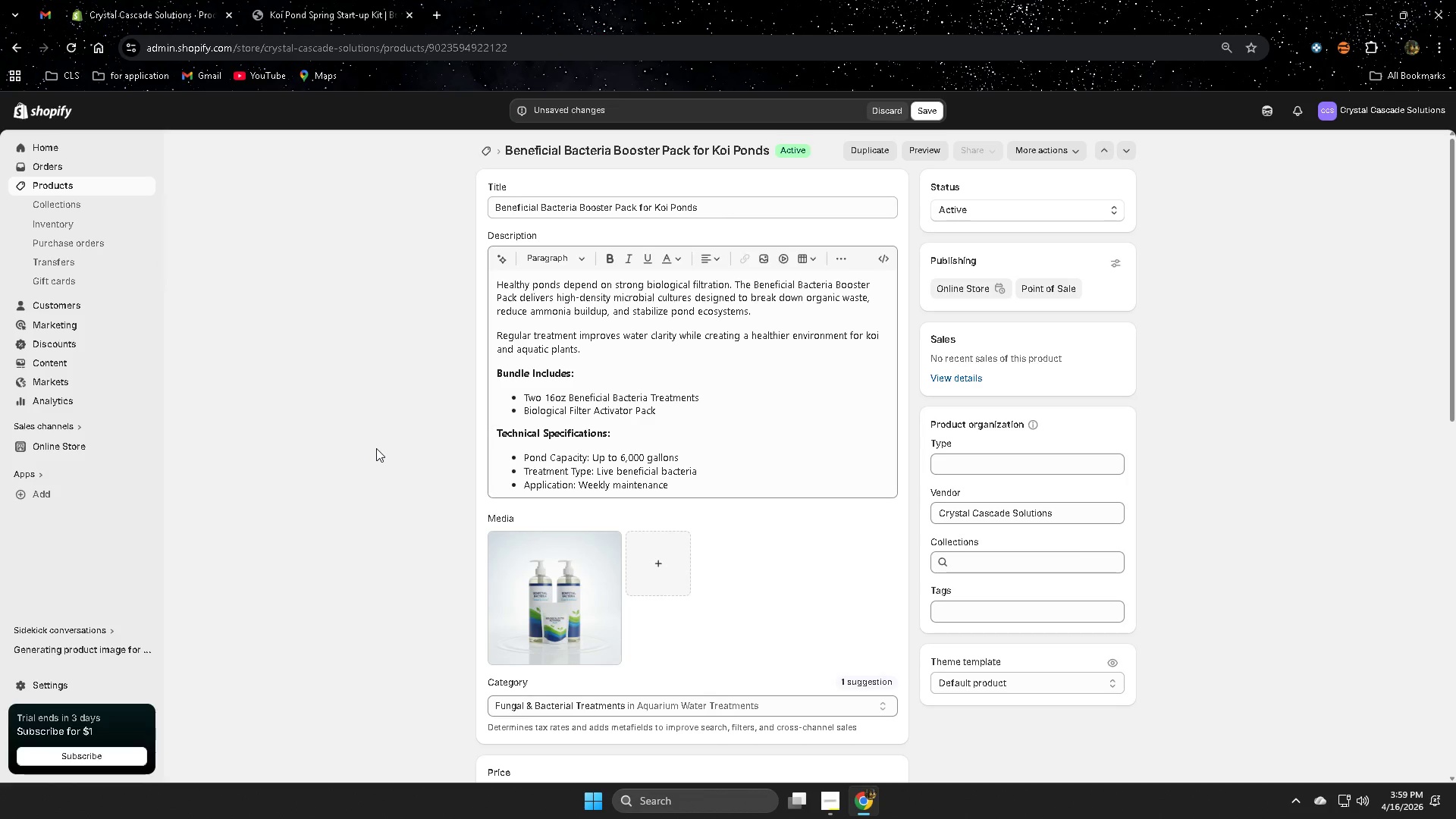 
wait(21.58)
 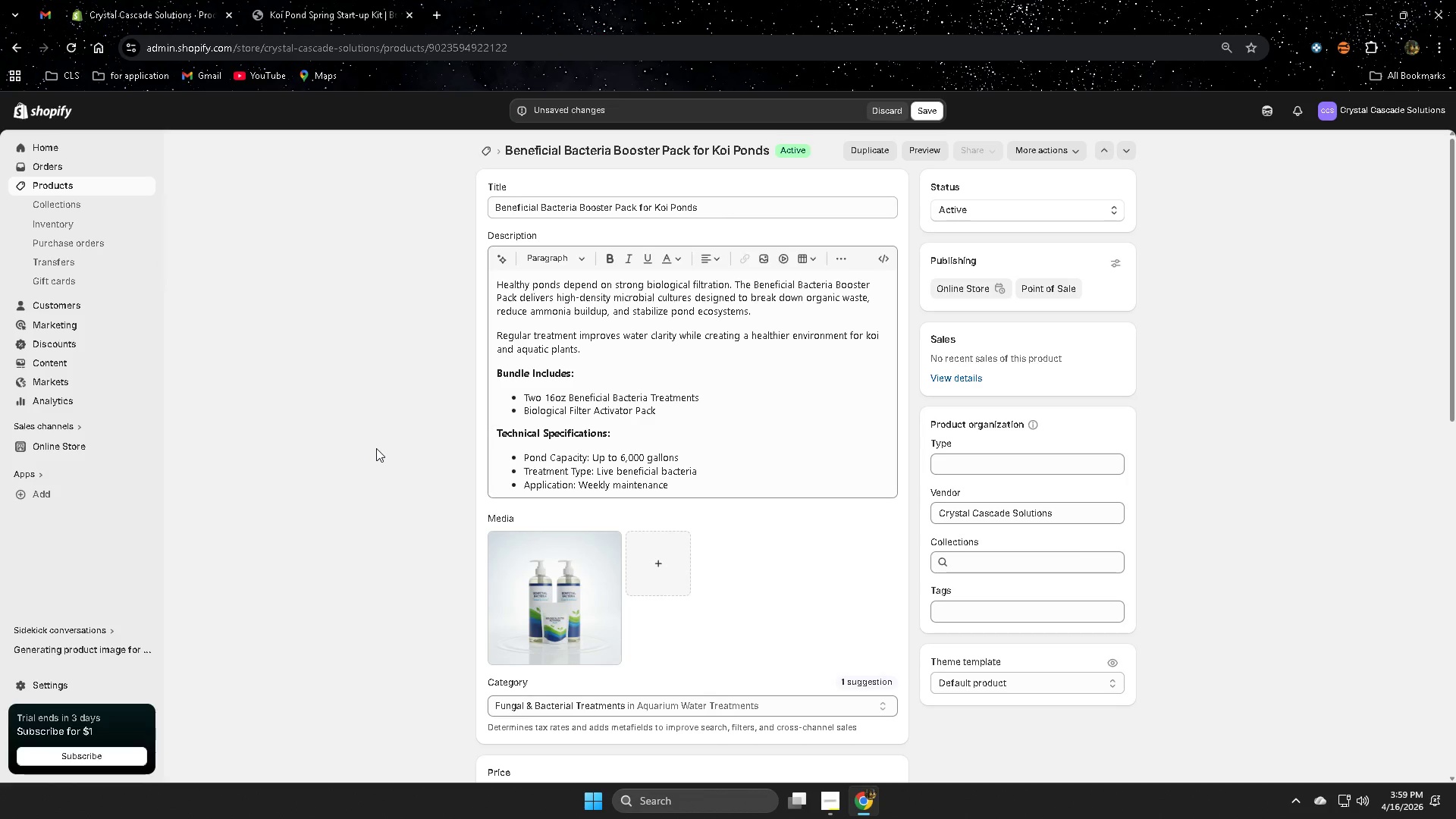 
left_click([339, 7])
 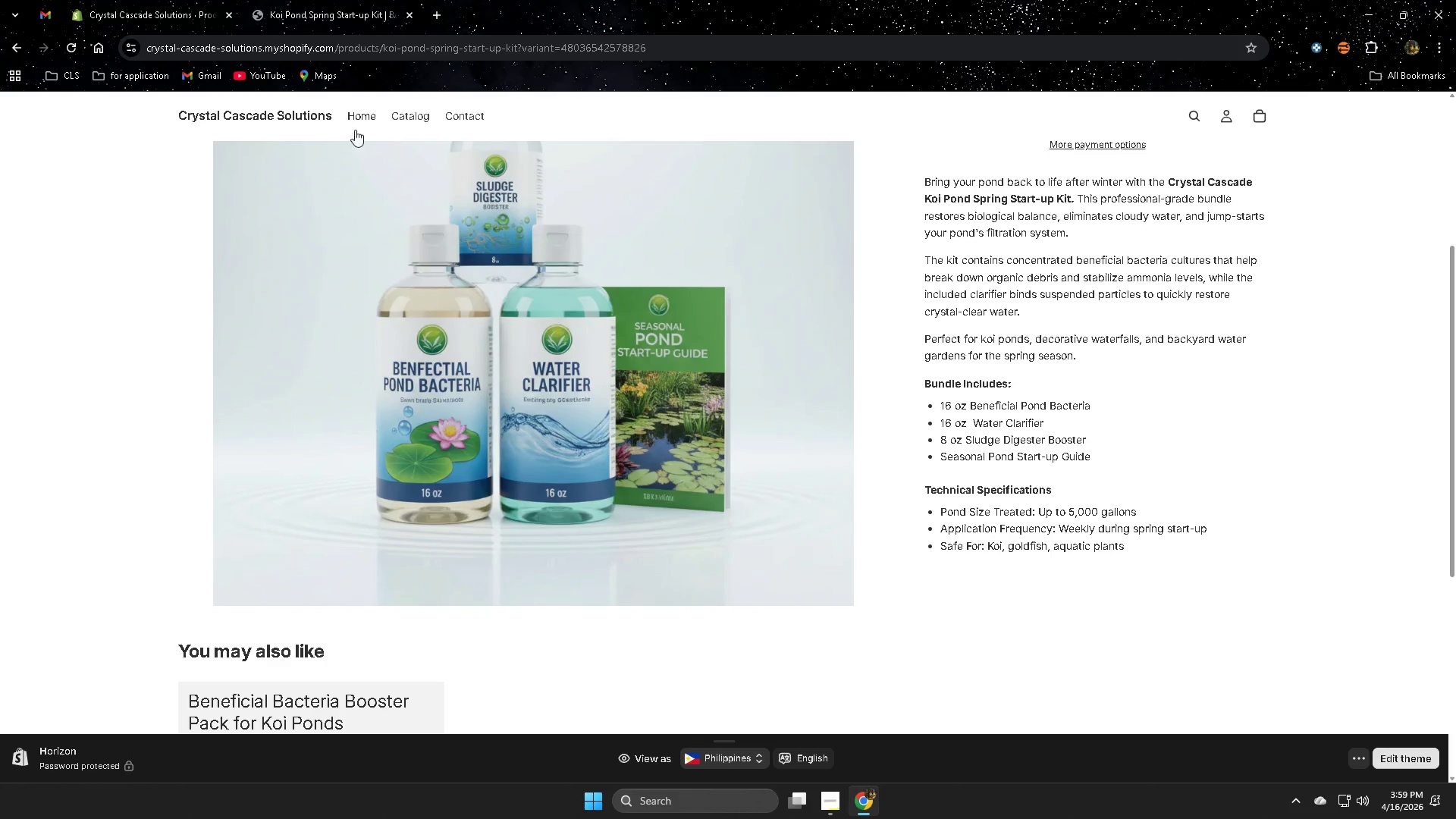 
left_click([372, 116])
 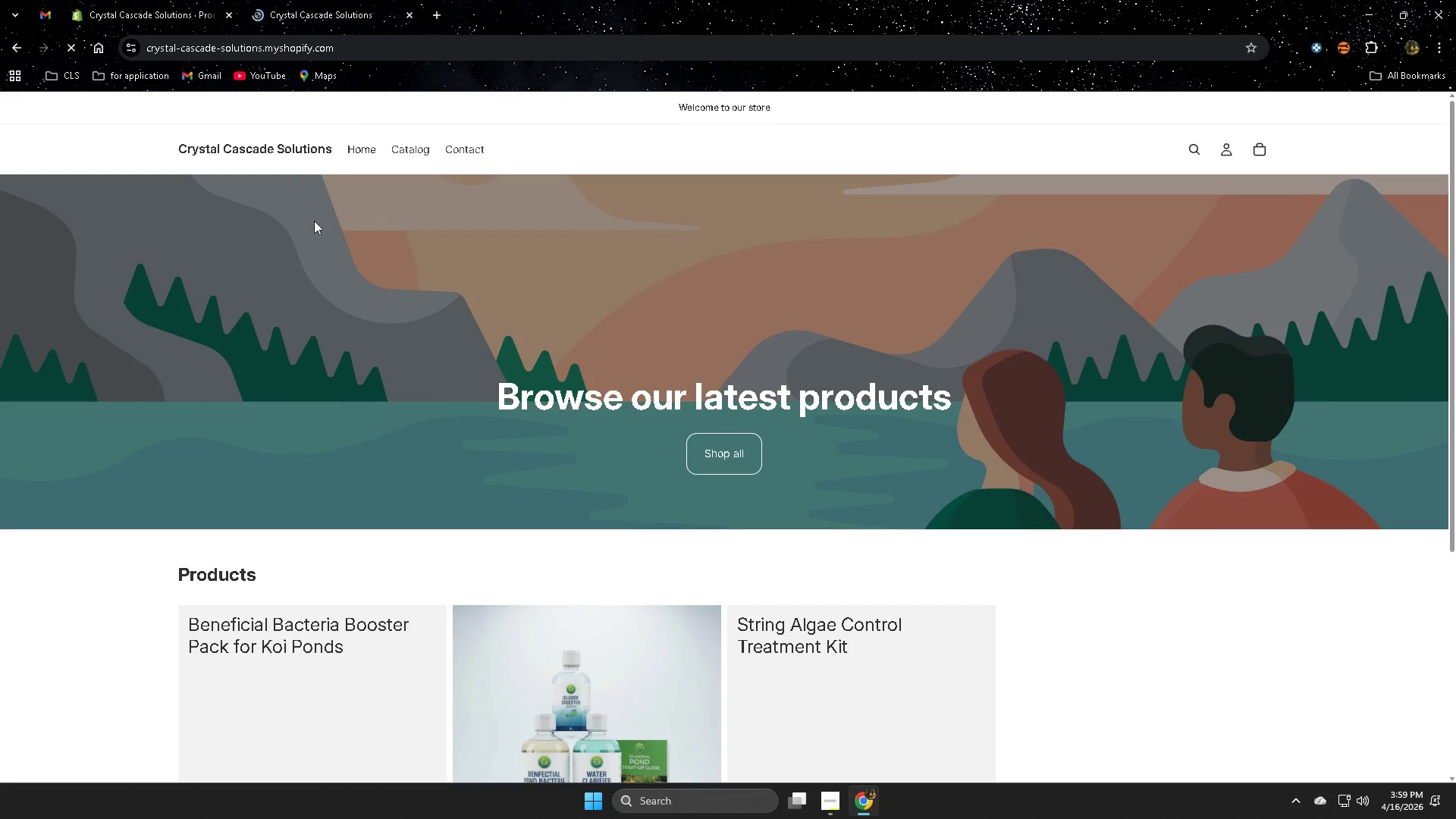 
scroll: coordinate [786, 431], scroll_direction: down, amount: 3.0
 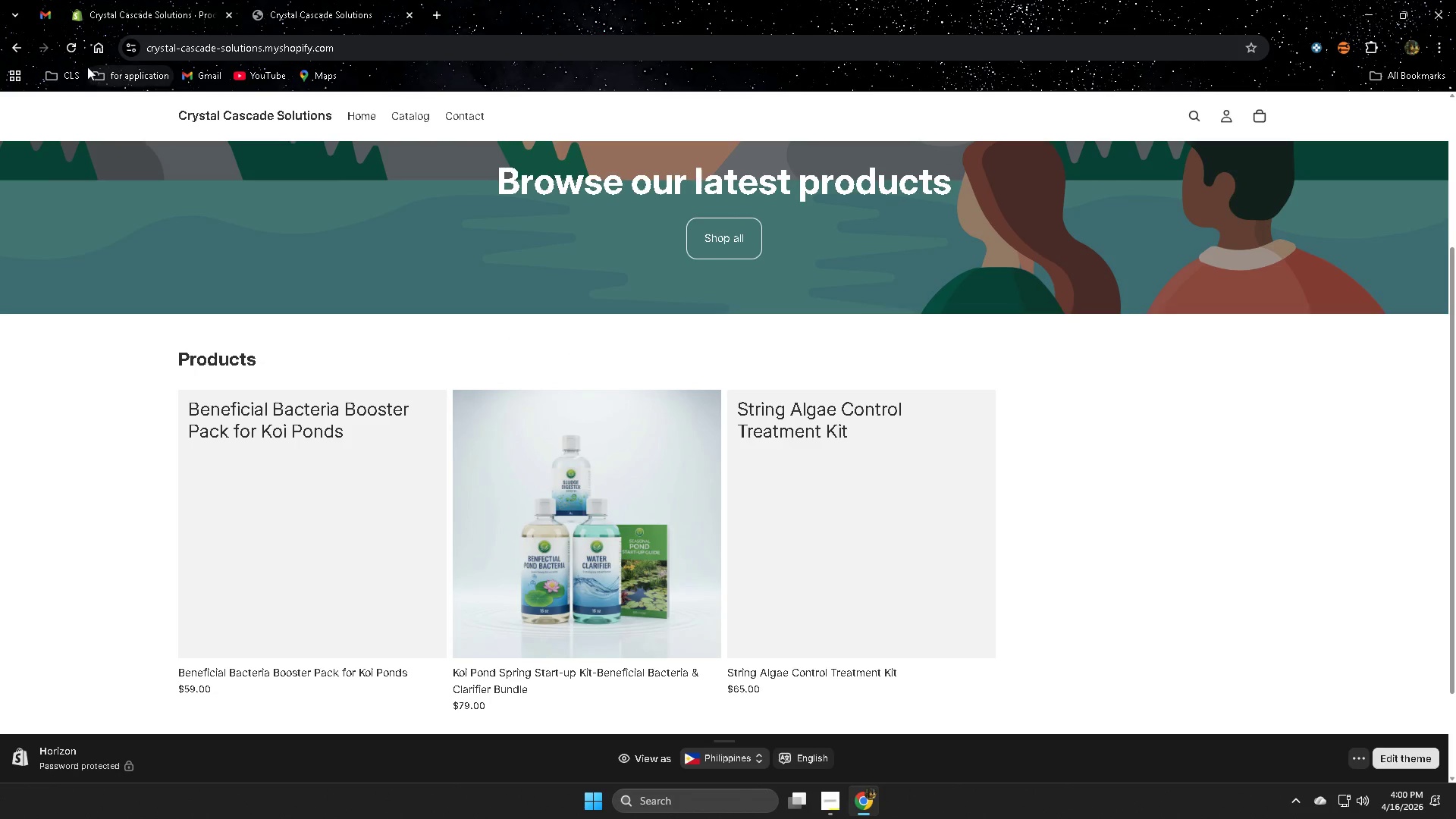 
left_click([74, 46])
 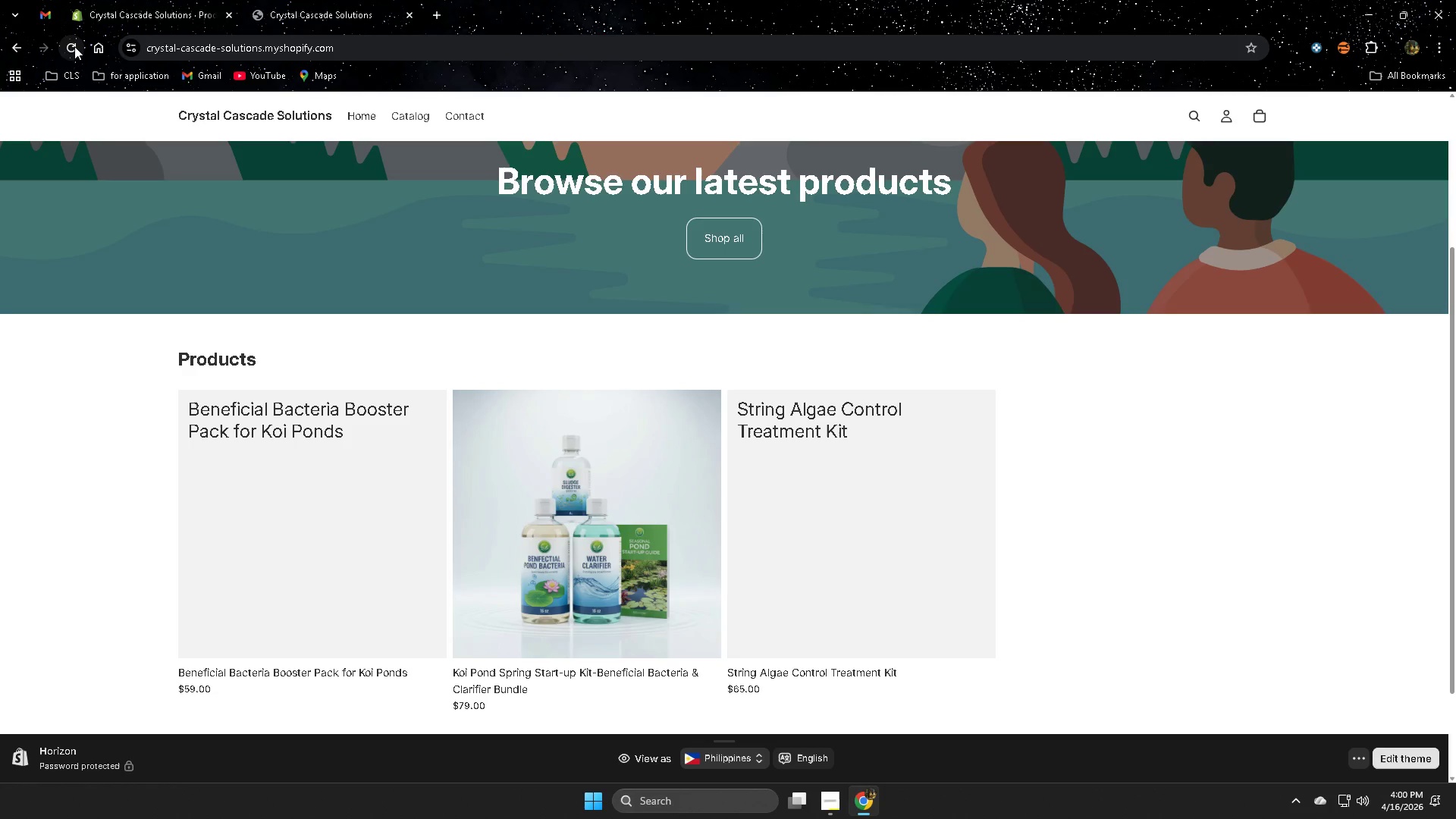 
left_click([74, 46])
 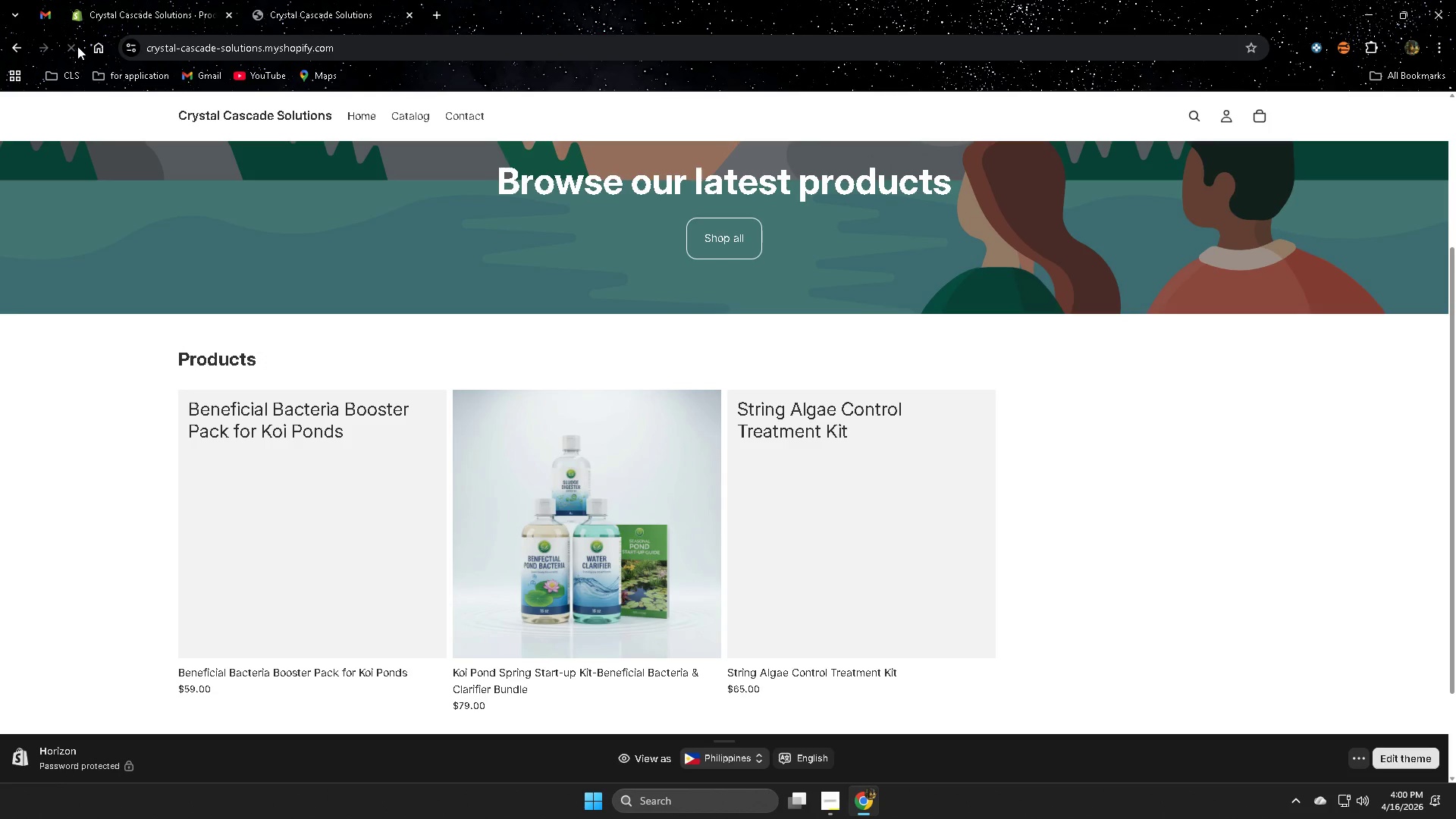 
left_click([162, 8])
 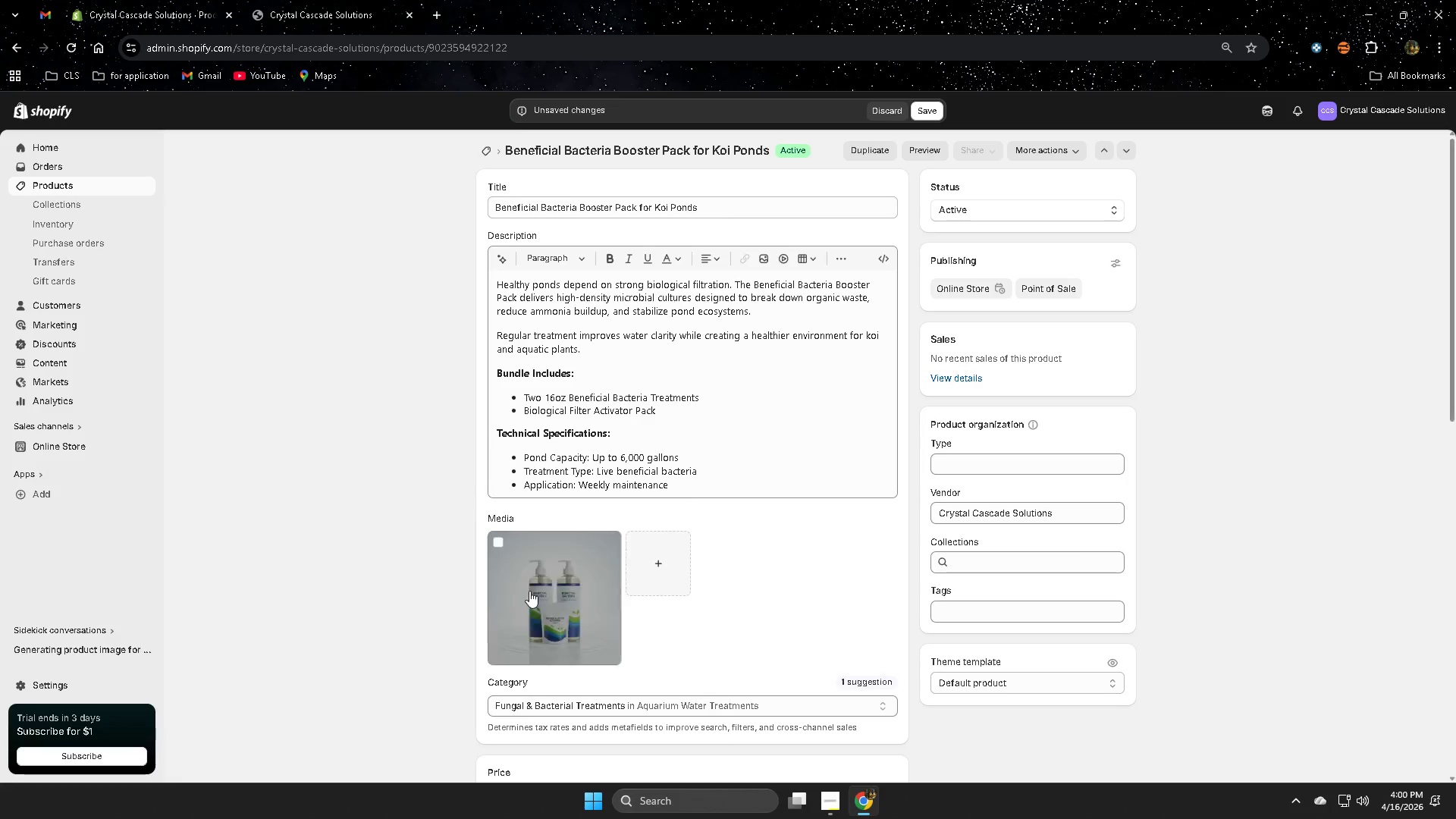 
left_click([531, 598])
 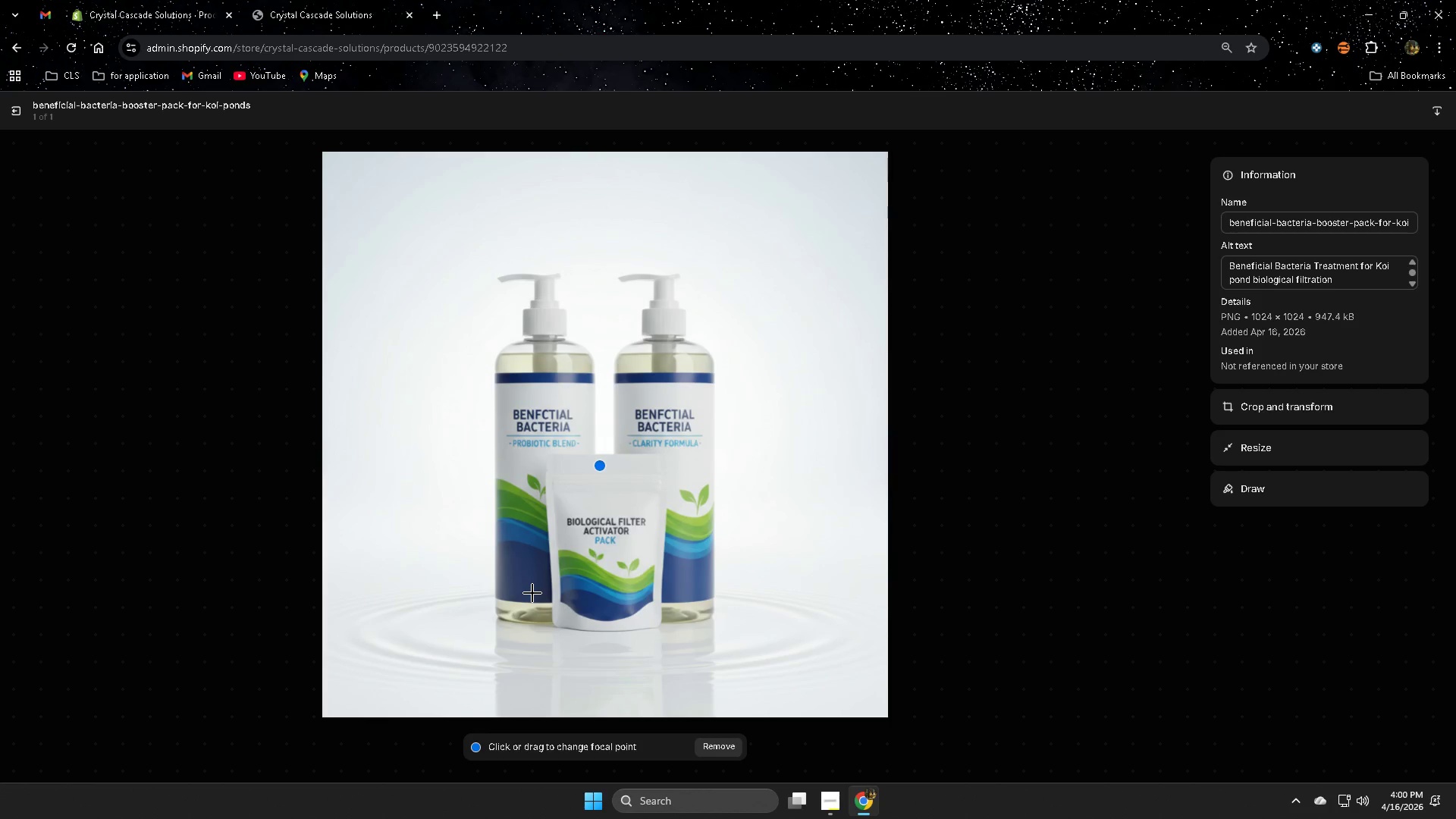 
wait(8.48)
 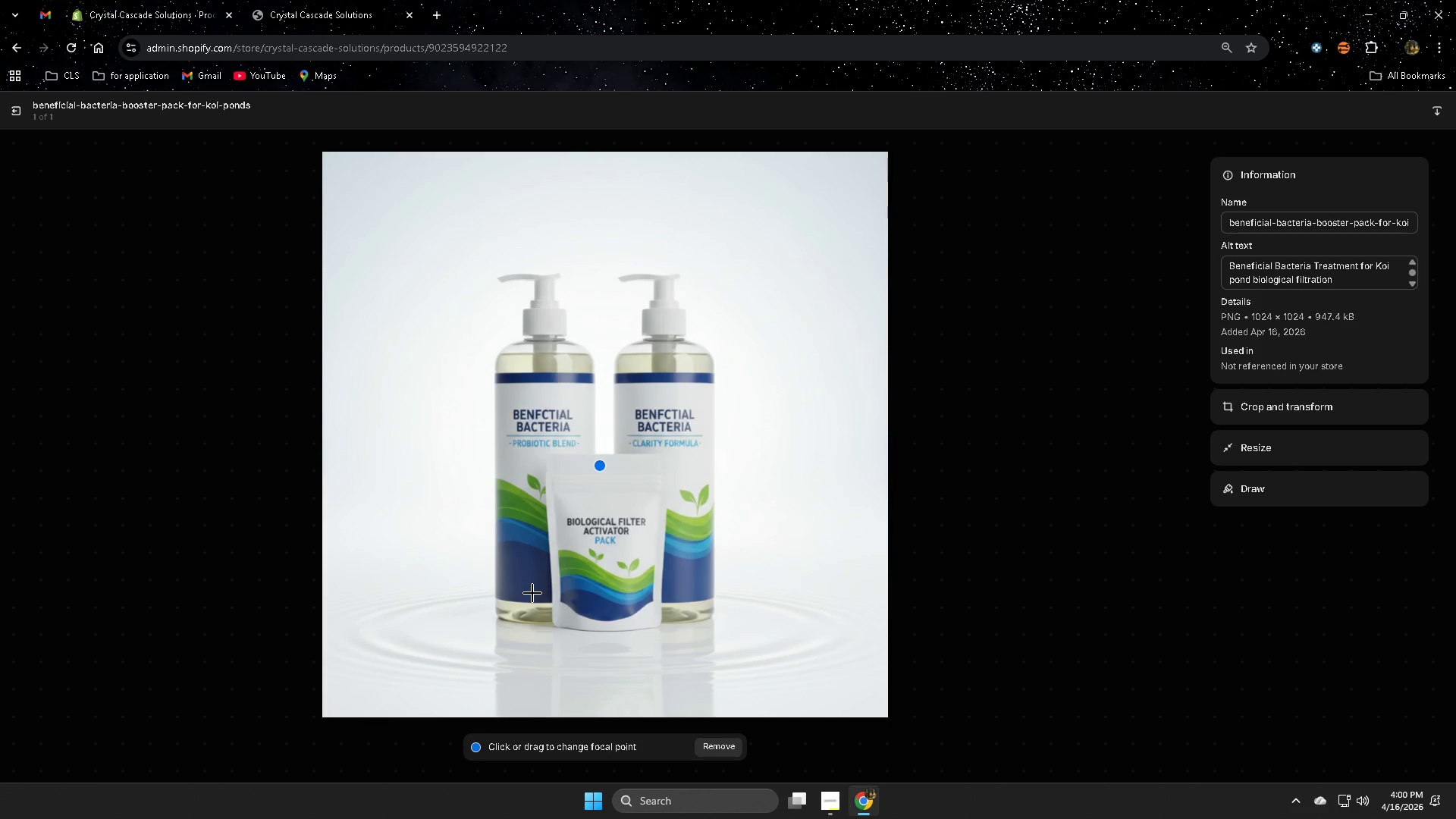 
left_click([15, 106])
 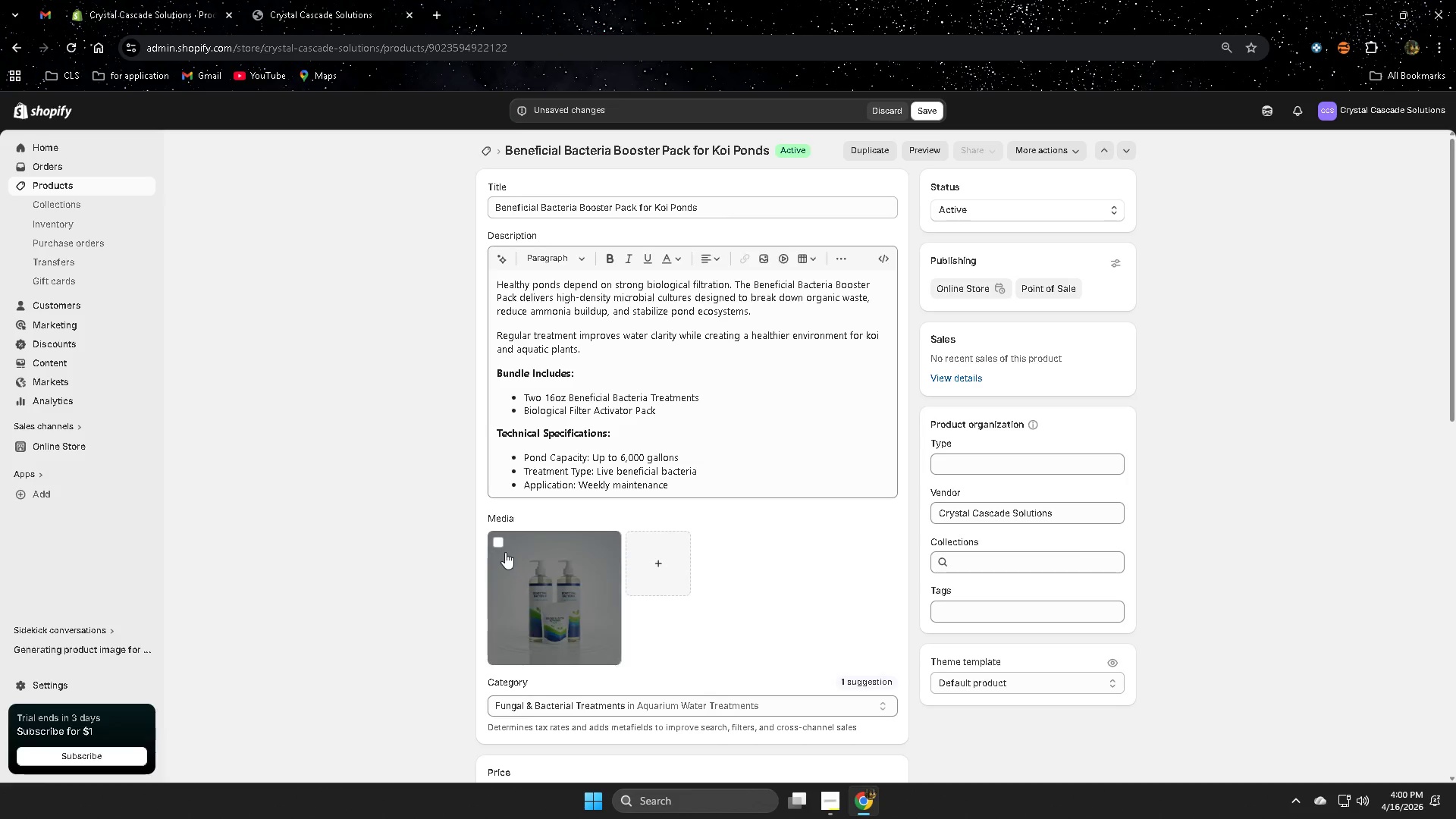 
left_click([498, 541])
 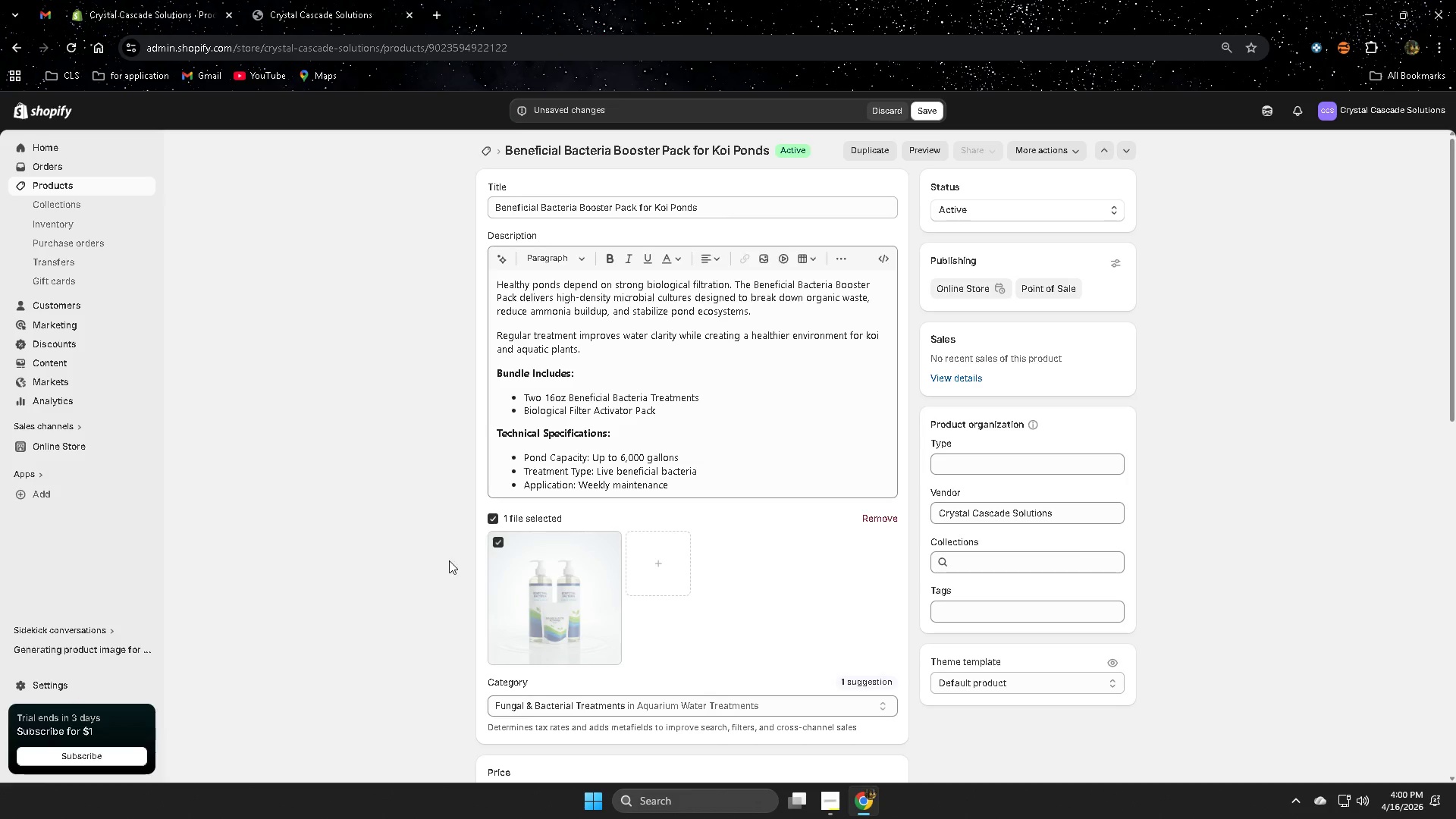 
left_click([495, 544])
 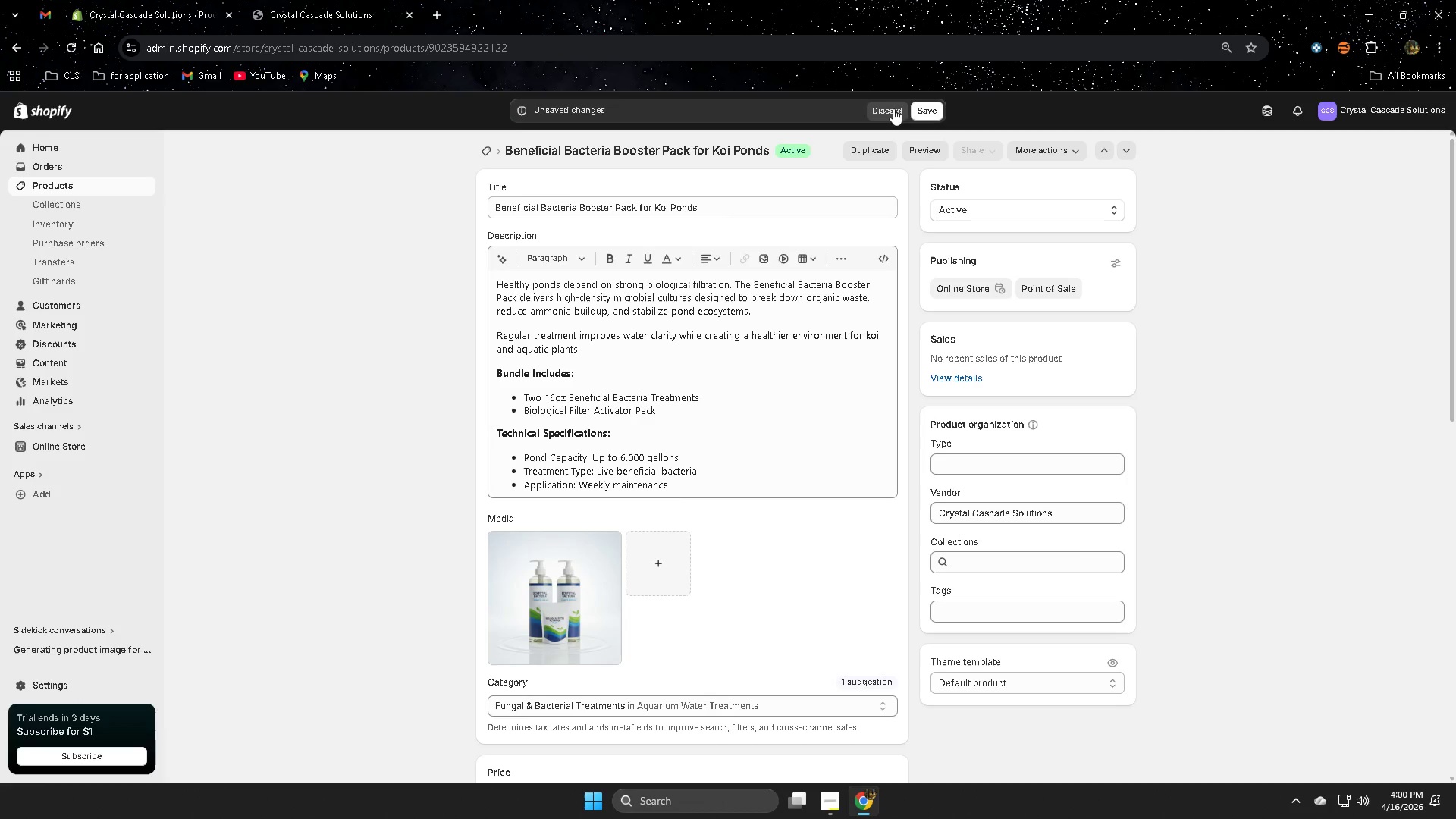 
left_click([927, 108])
 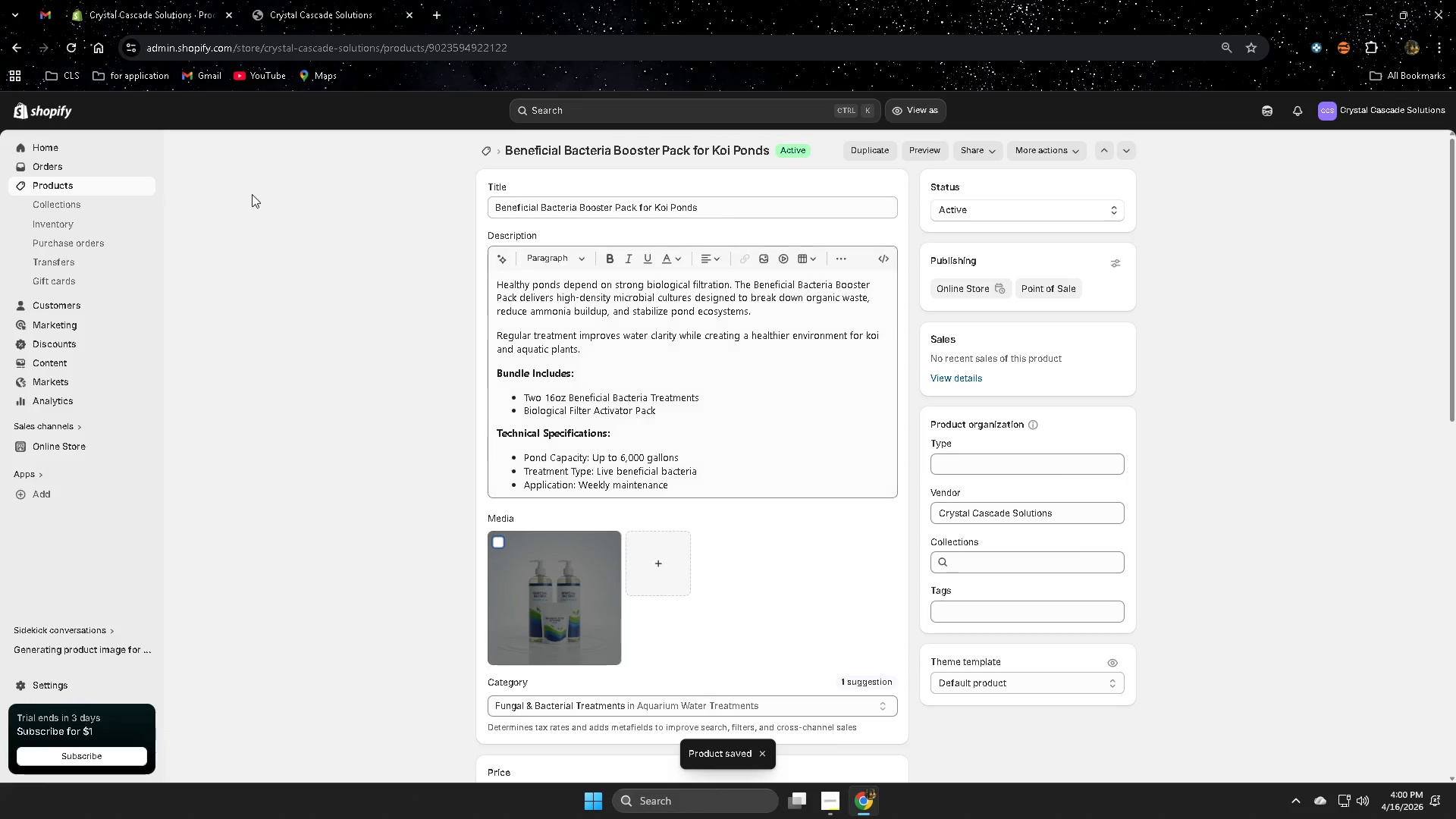 
wait(5.89)
 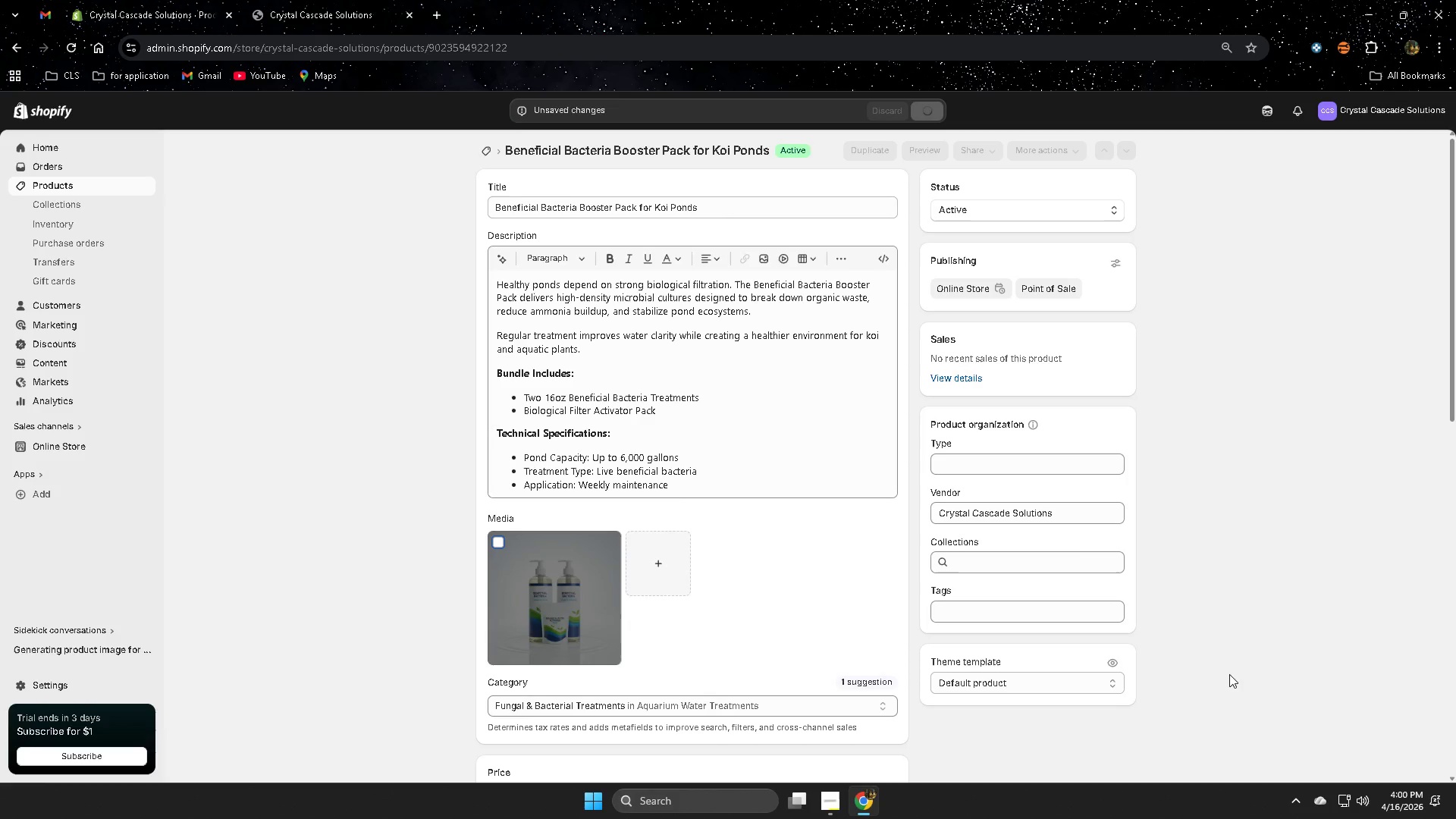 
left_click([76, 184])
 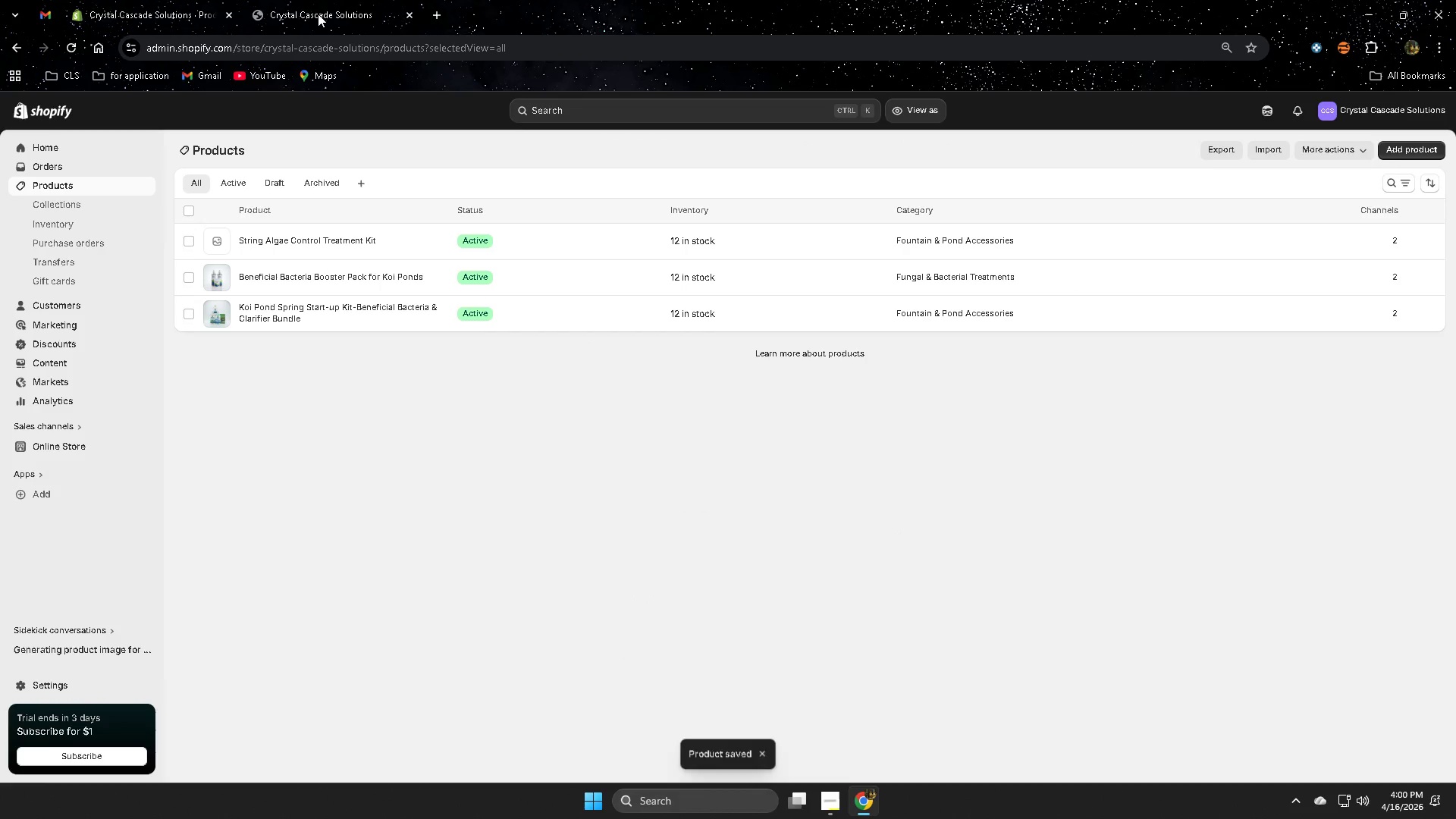 
left_click([318, 14])
 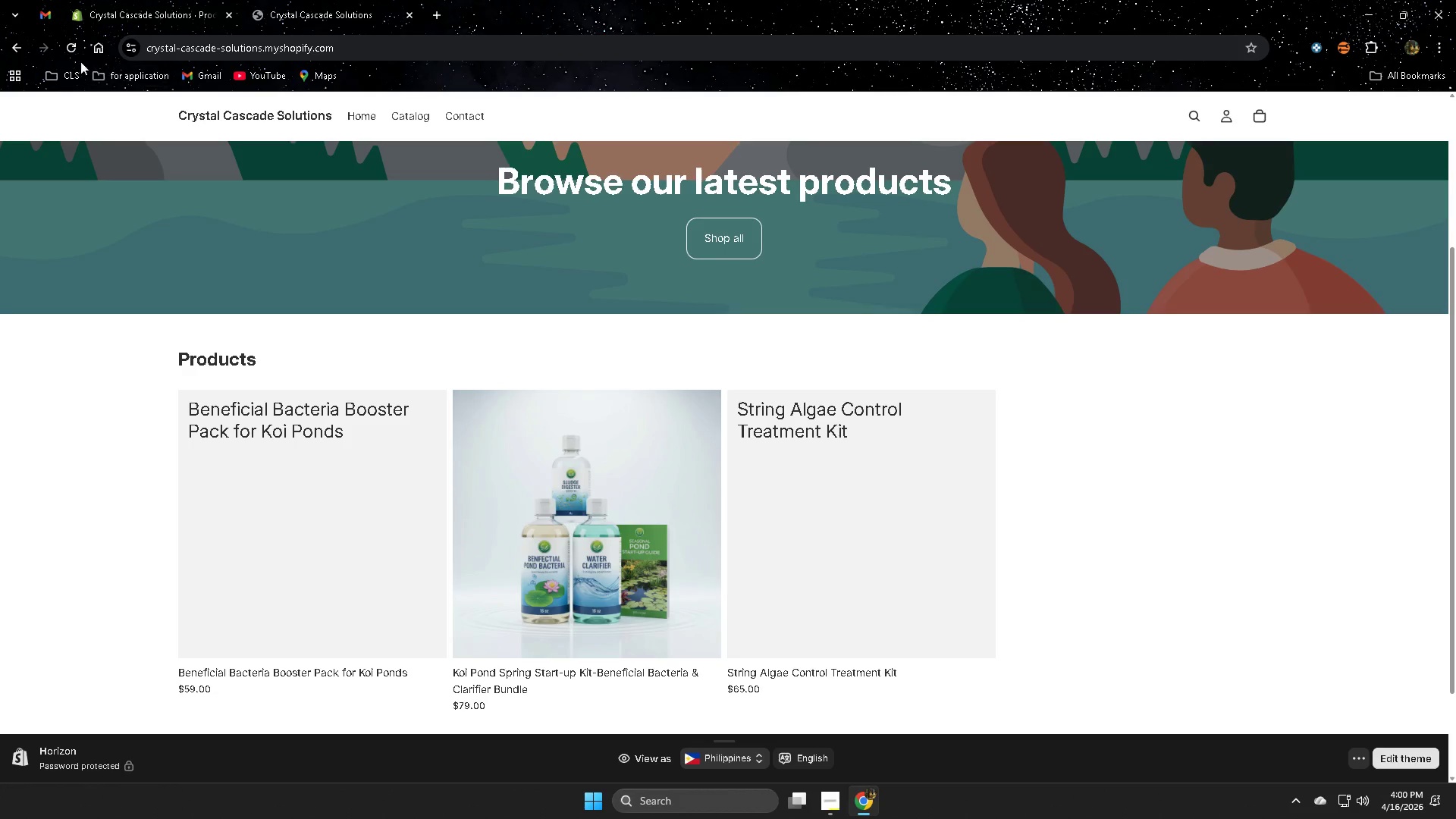 
left_click([69, 52])
 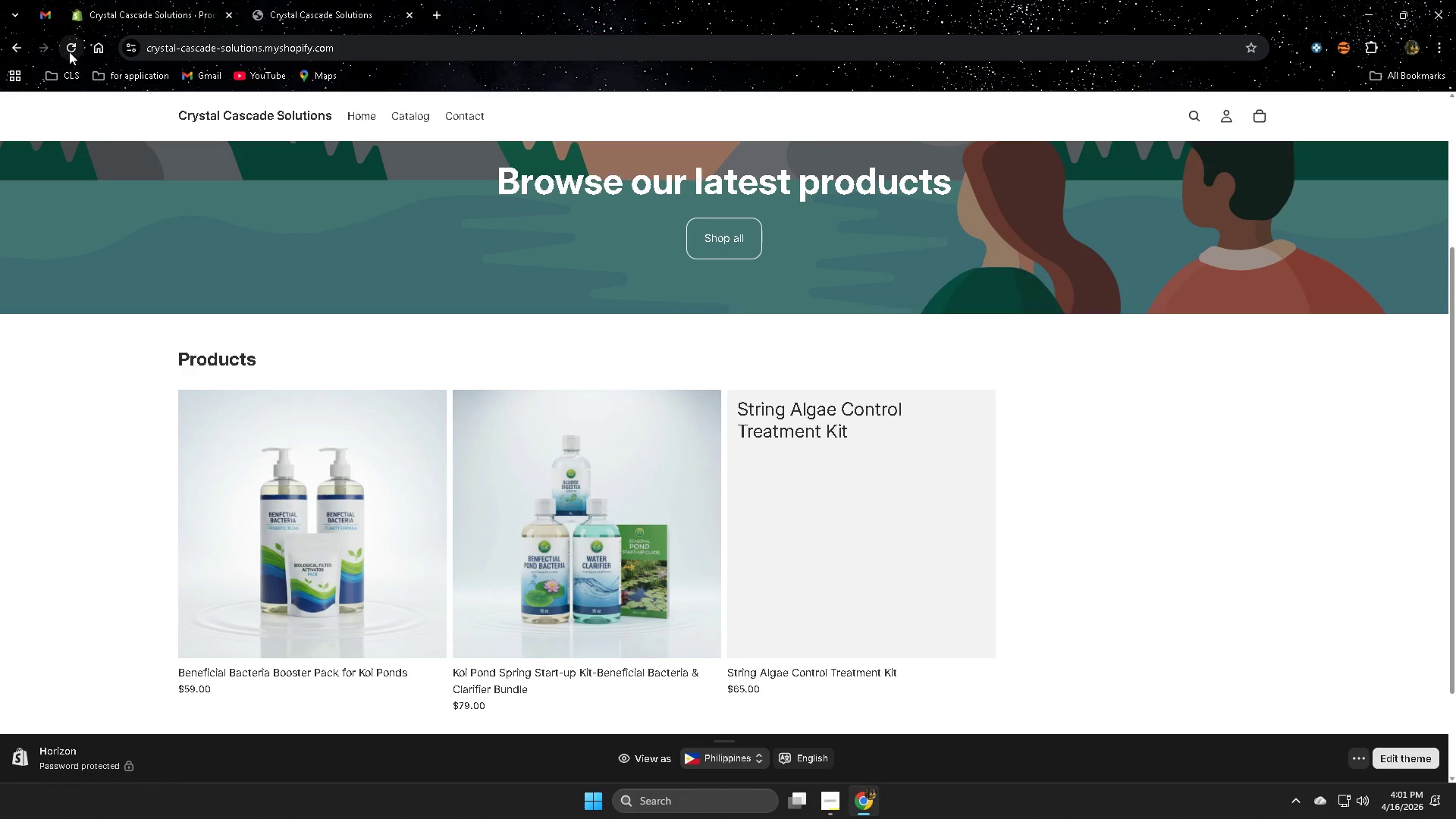 
wait(30.36)
 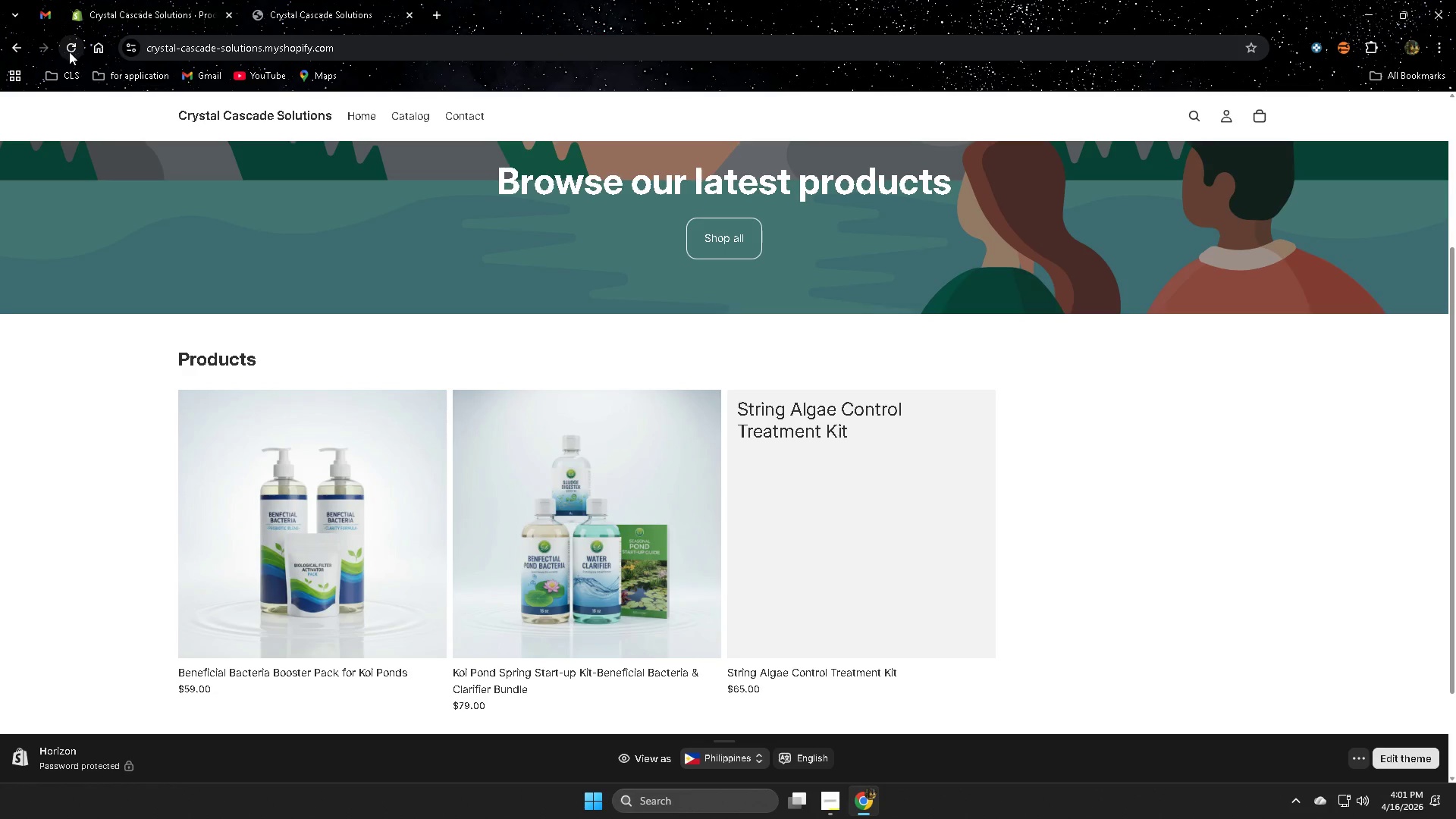 
left_click([123, 2])
 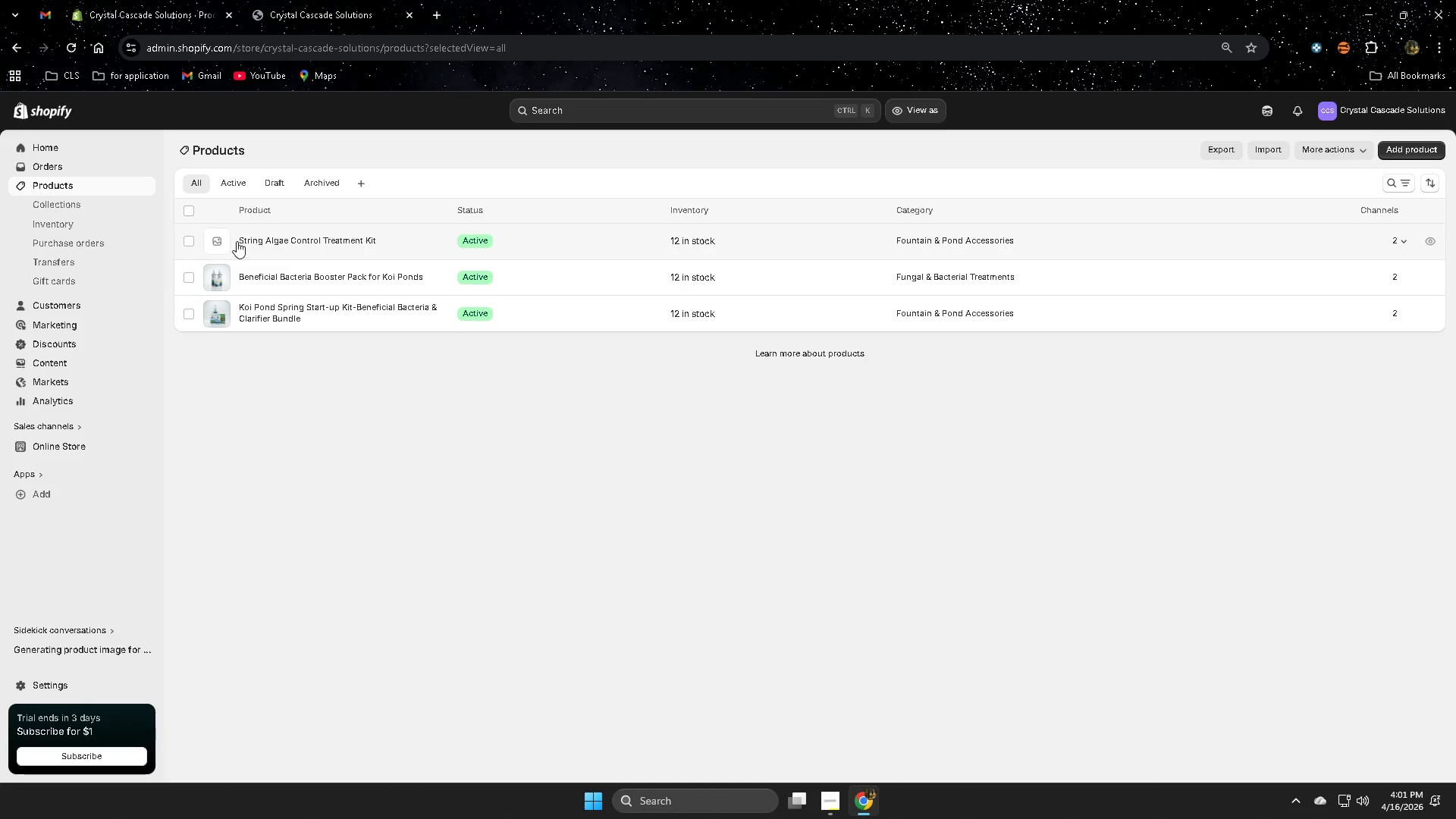 
left_click([268, 240])
 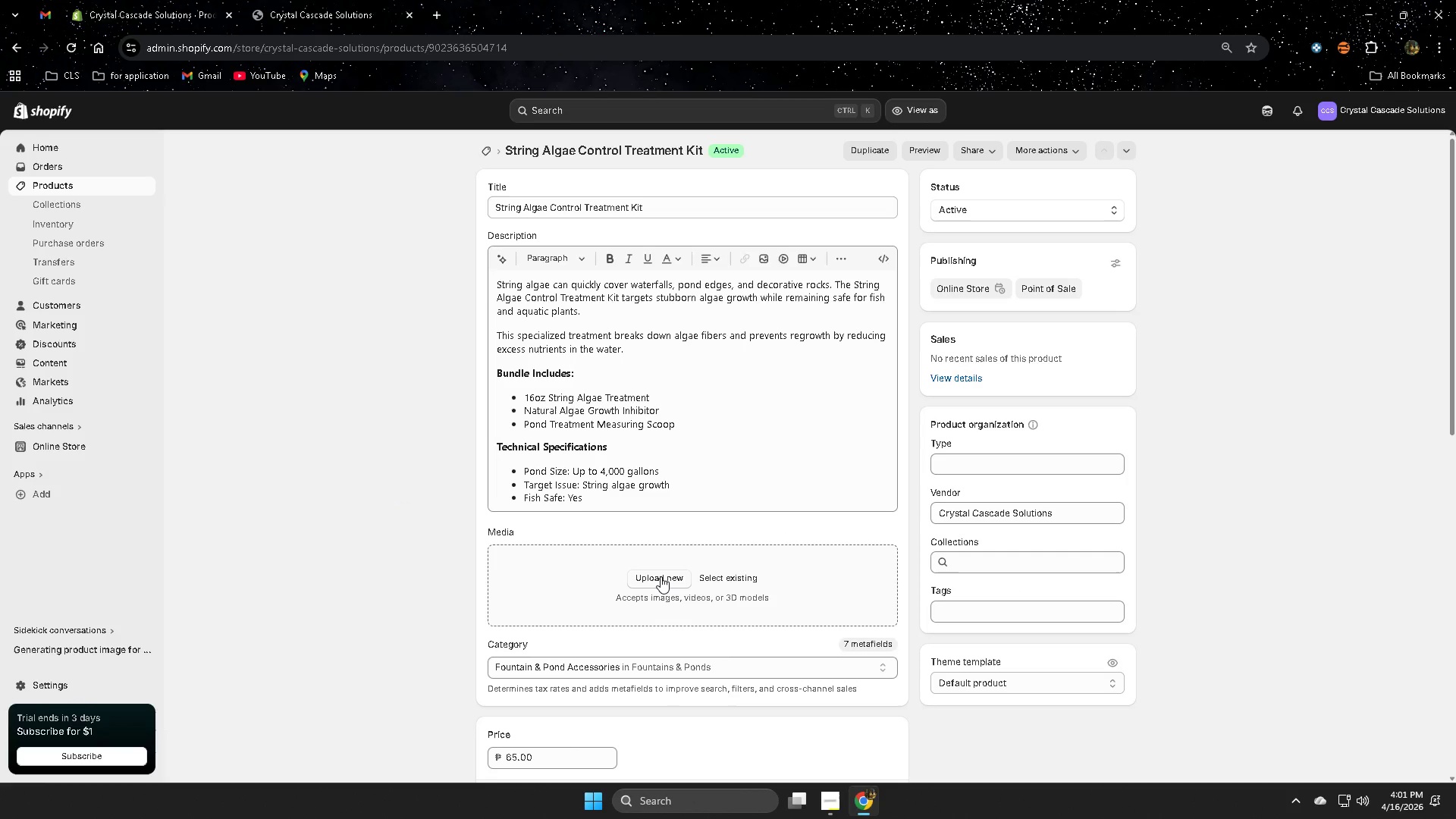 
wait(36.25)
 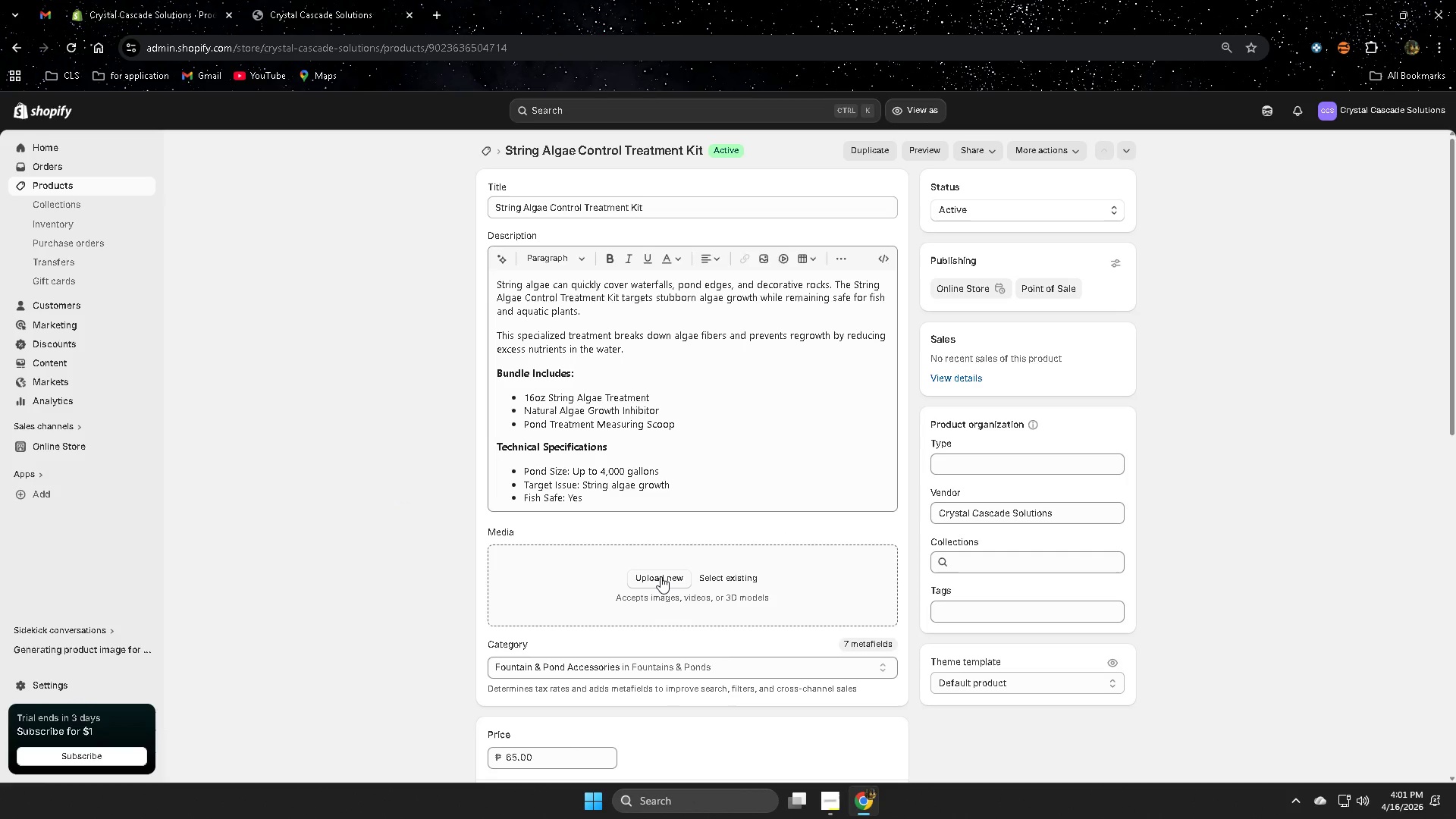 
left_click([1265, 108])
 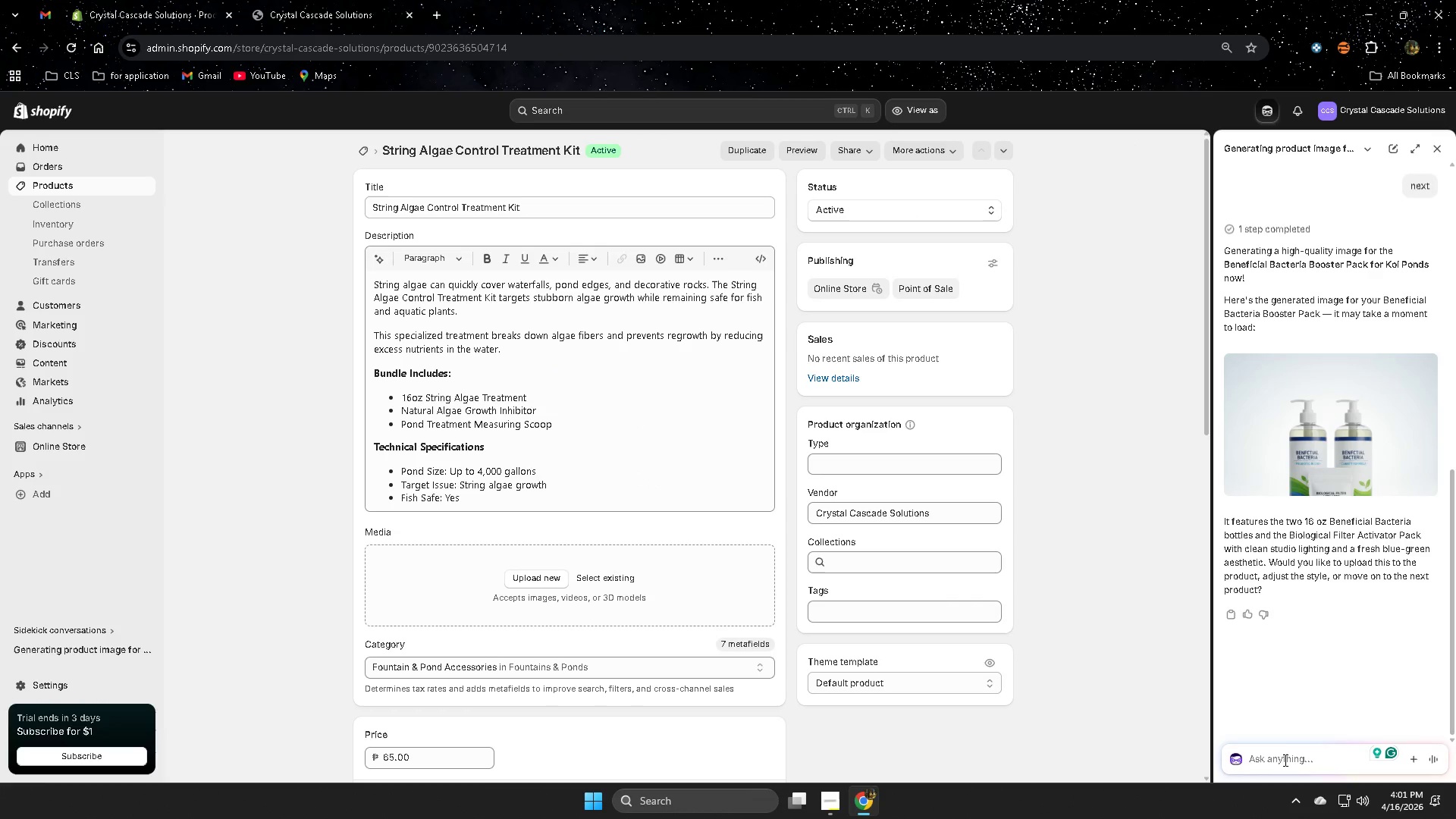 
left_click([1281, 761])
 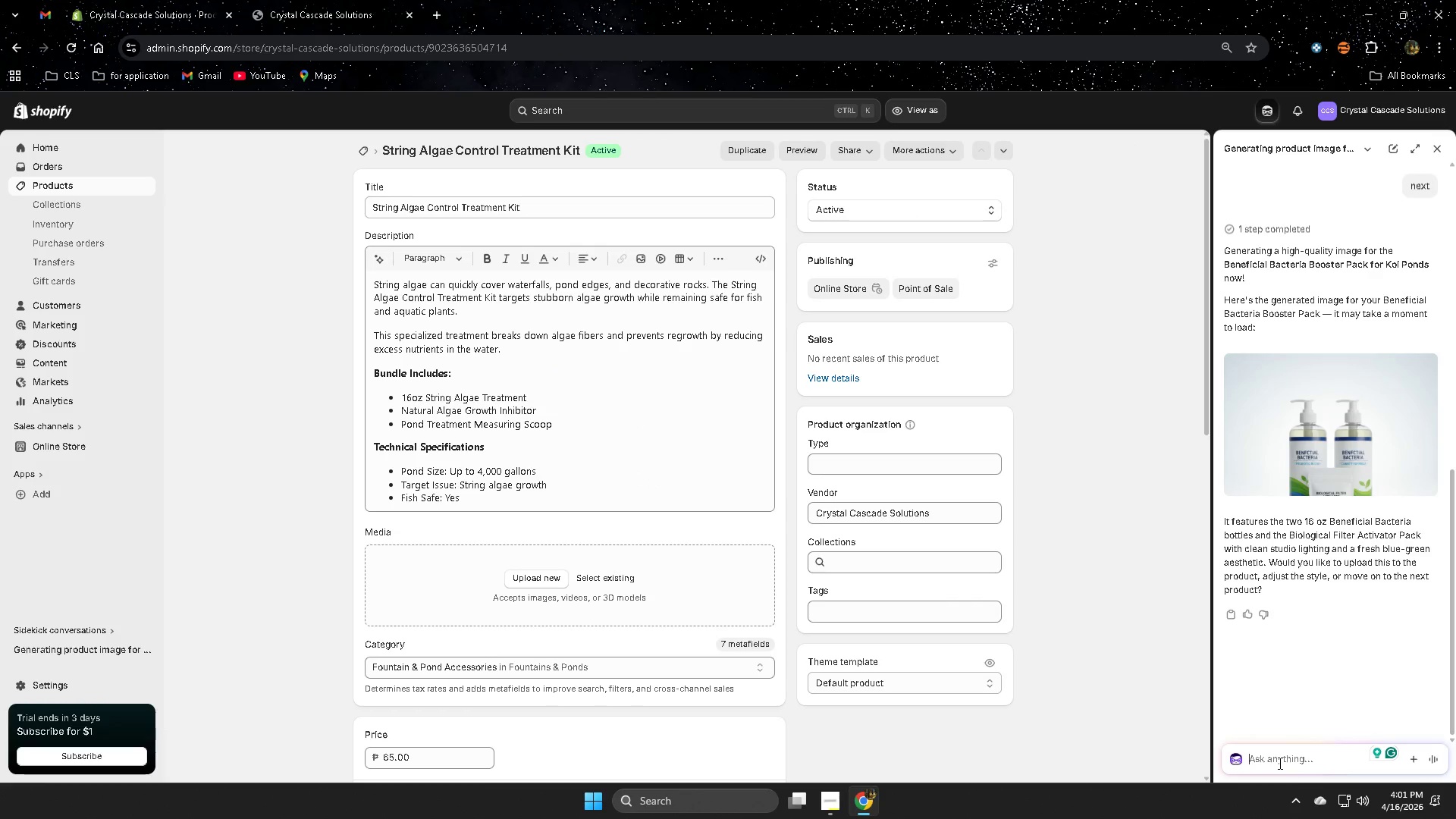 
type(next)
 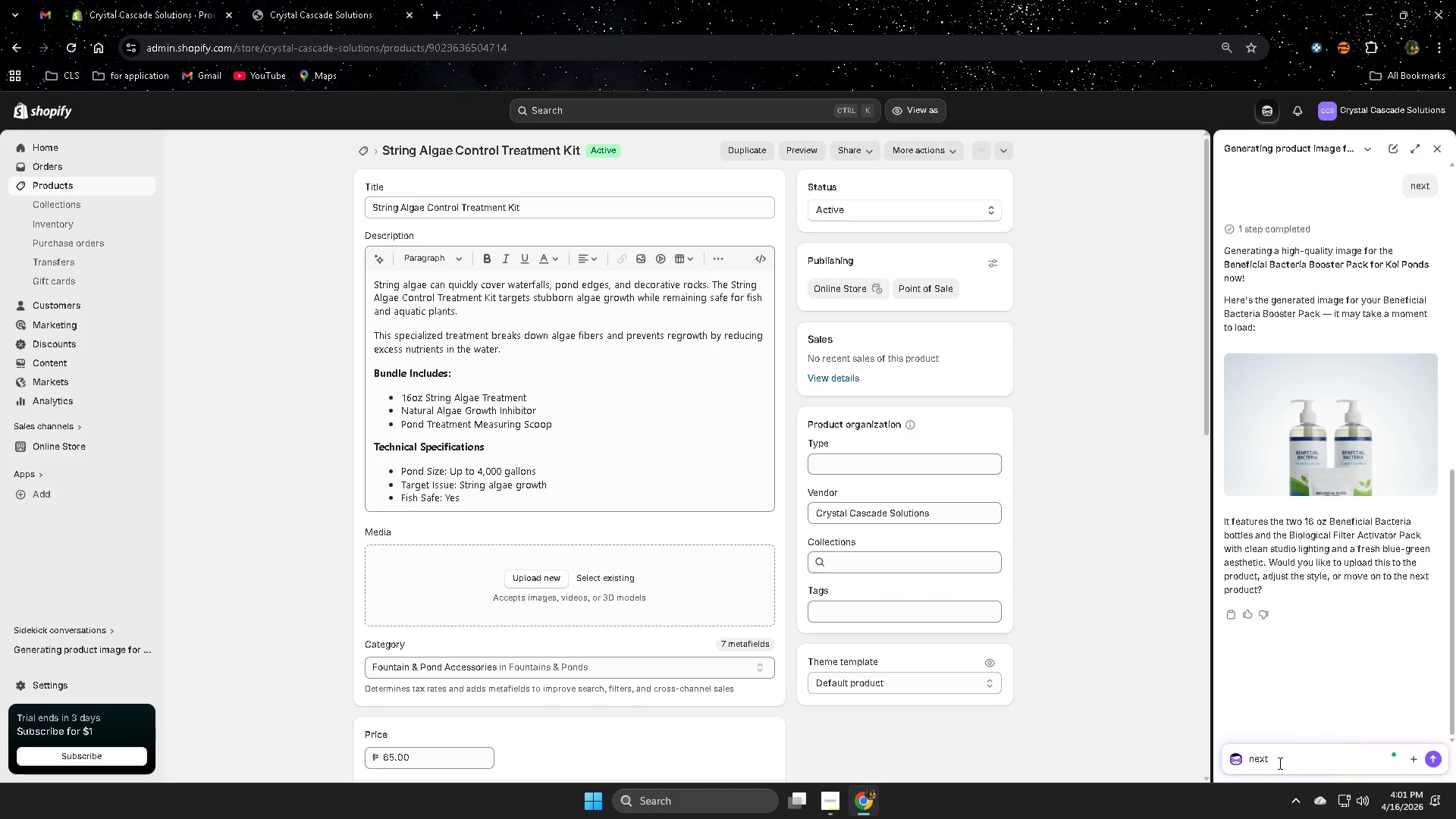 
key(Enter)
 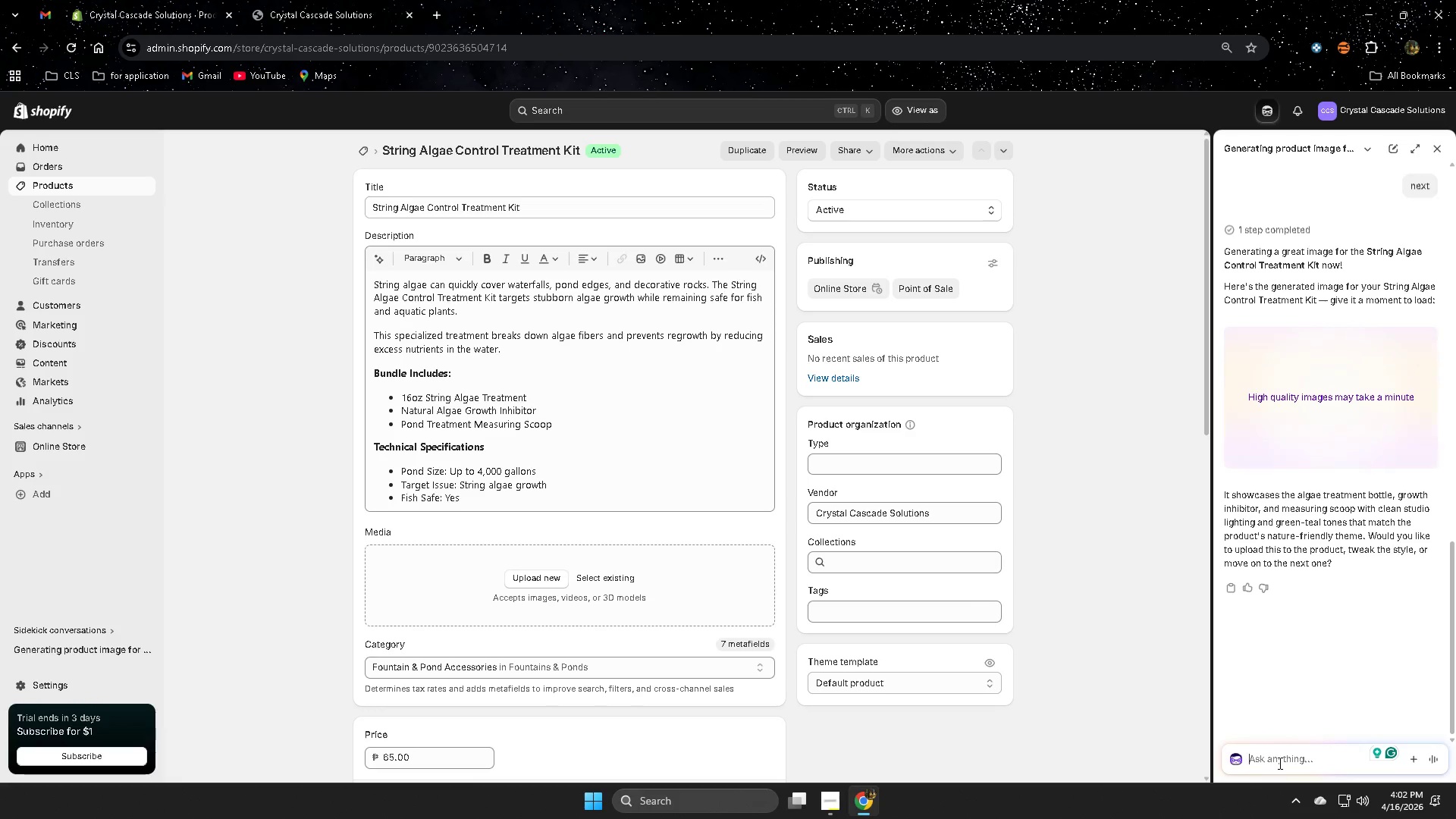 
wait(31.59)
 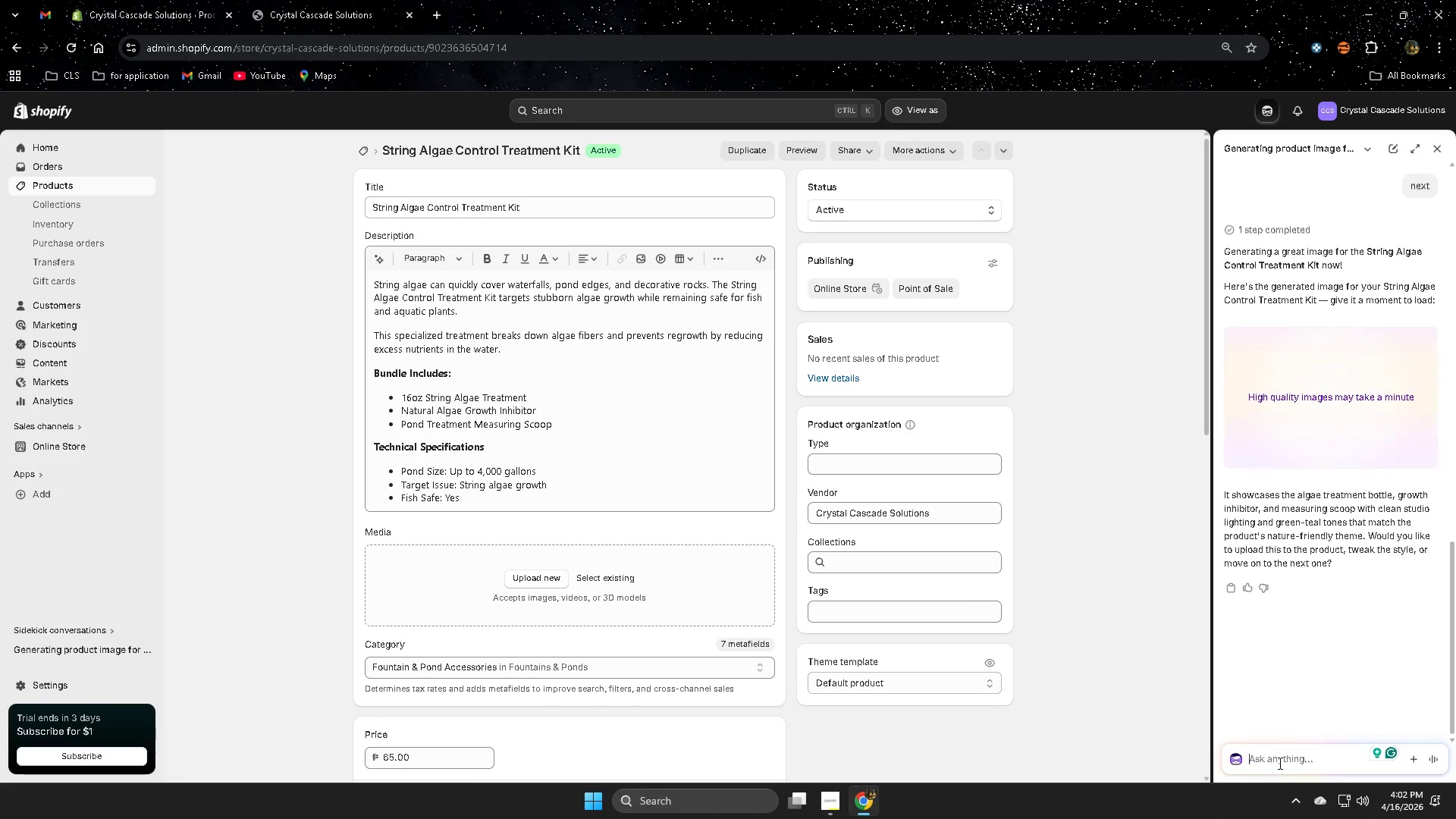 
left_click([1355, 379])
 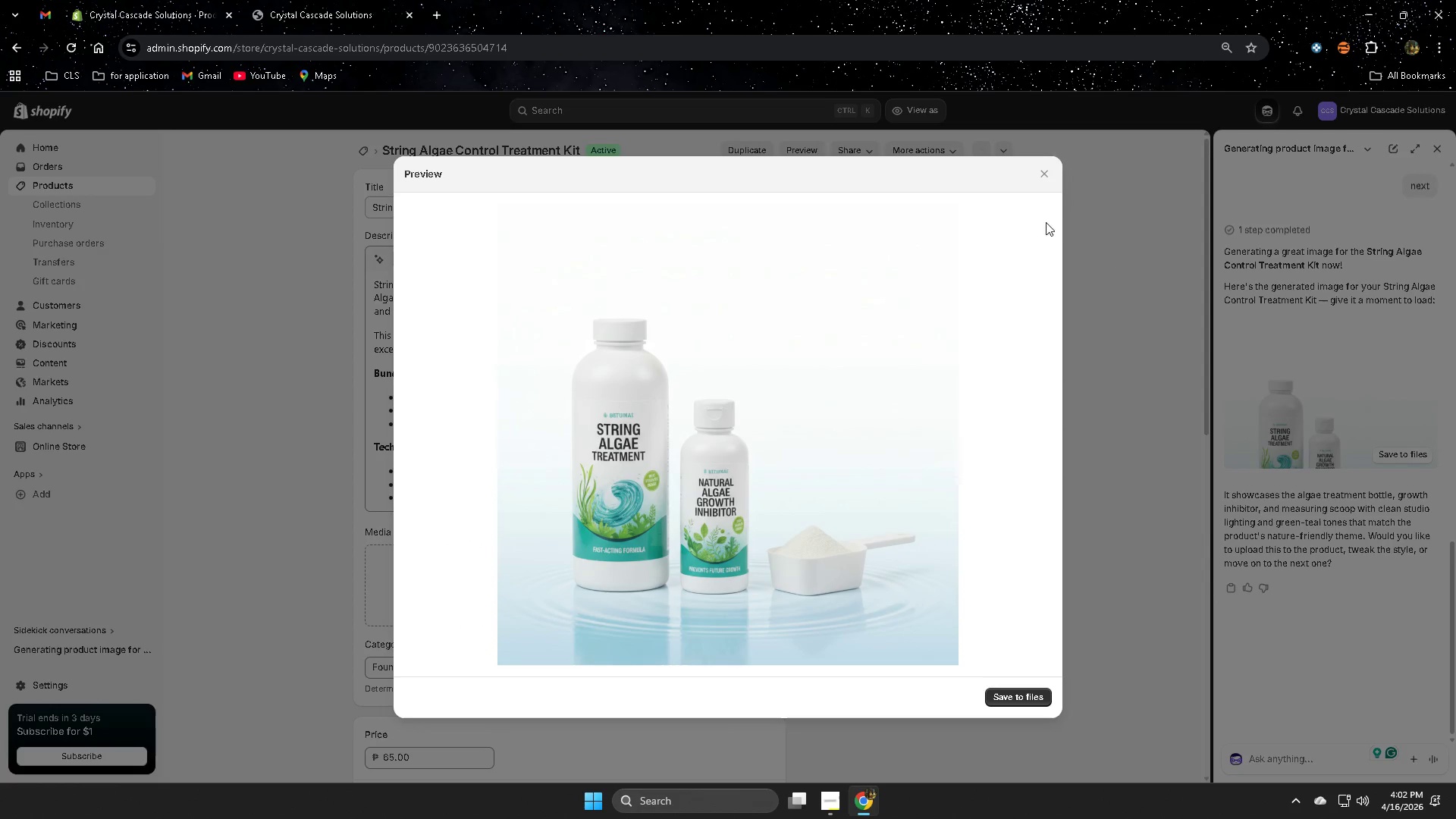 
wait(6.5)
 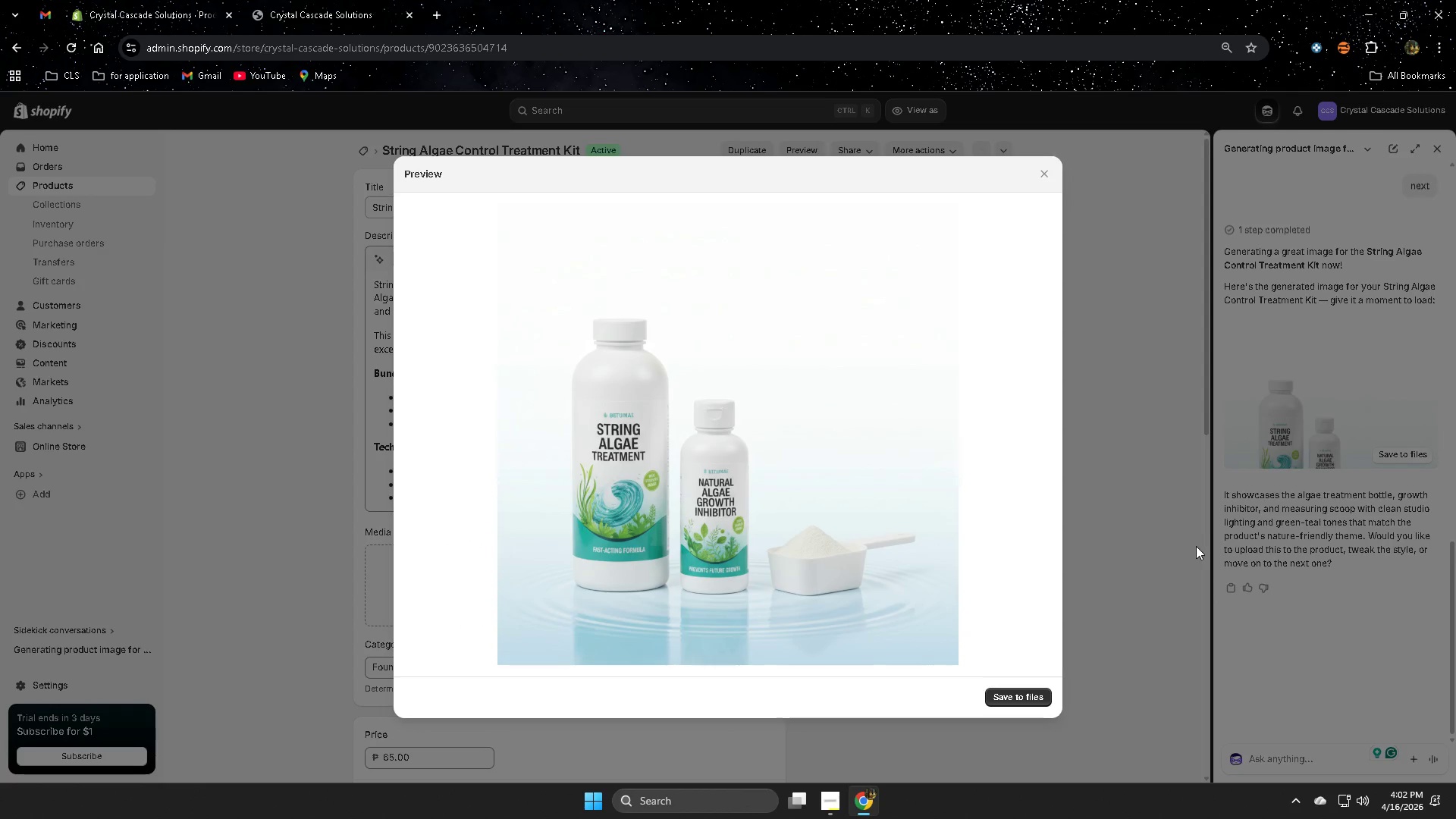 
left_click([1024, 697])
 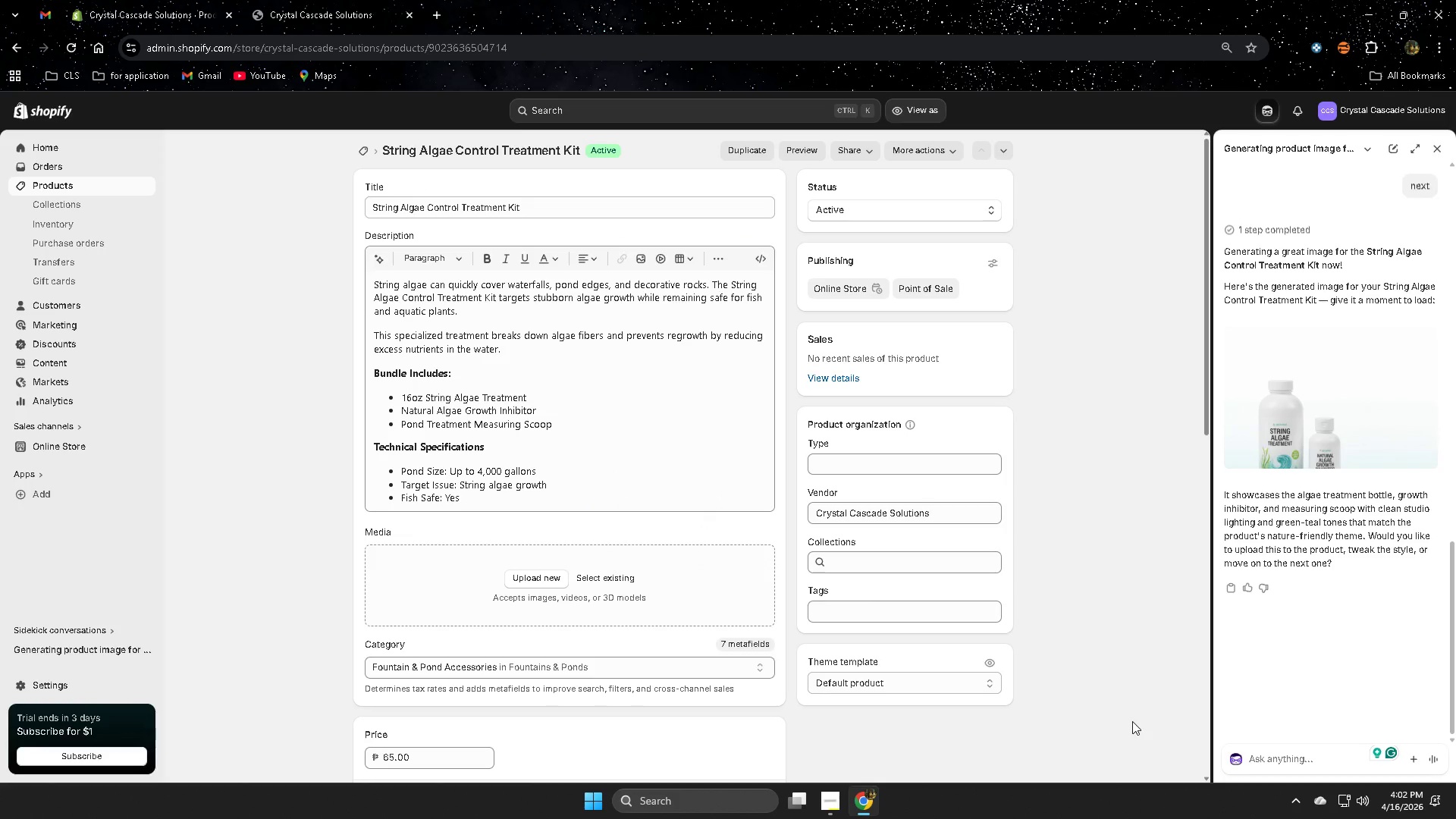 
wait(5.72)
 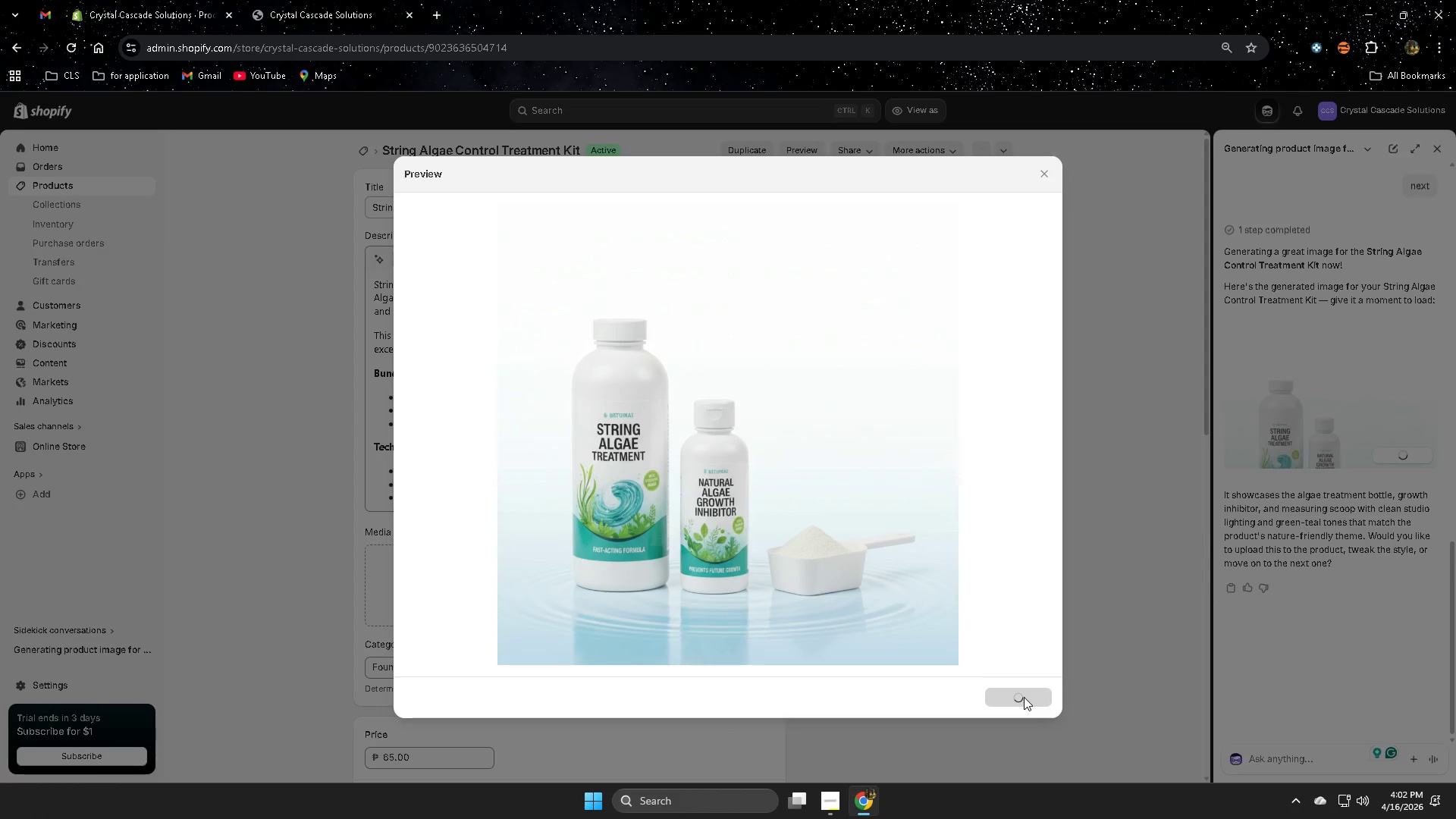 
left_click([541, 576])
 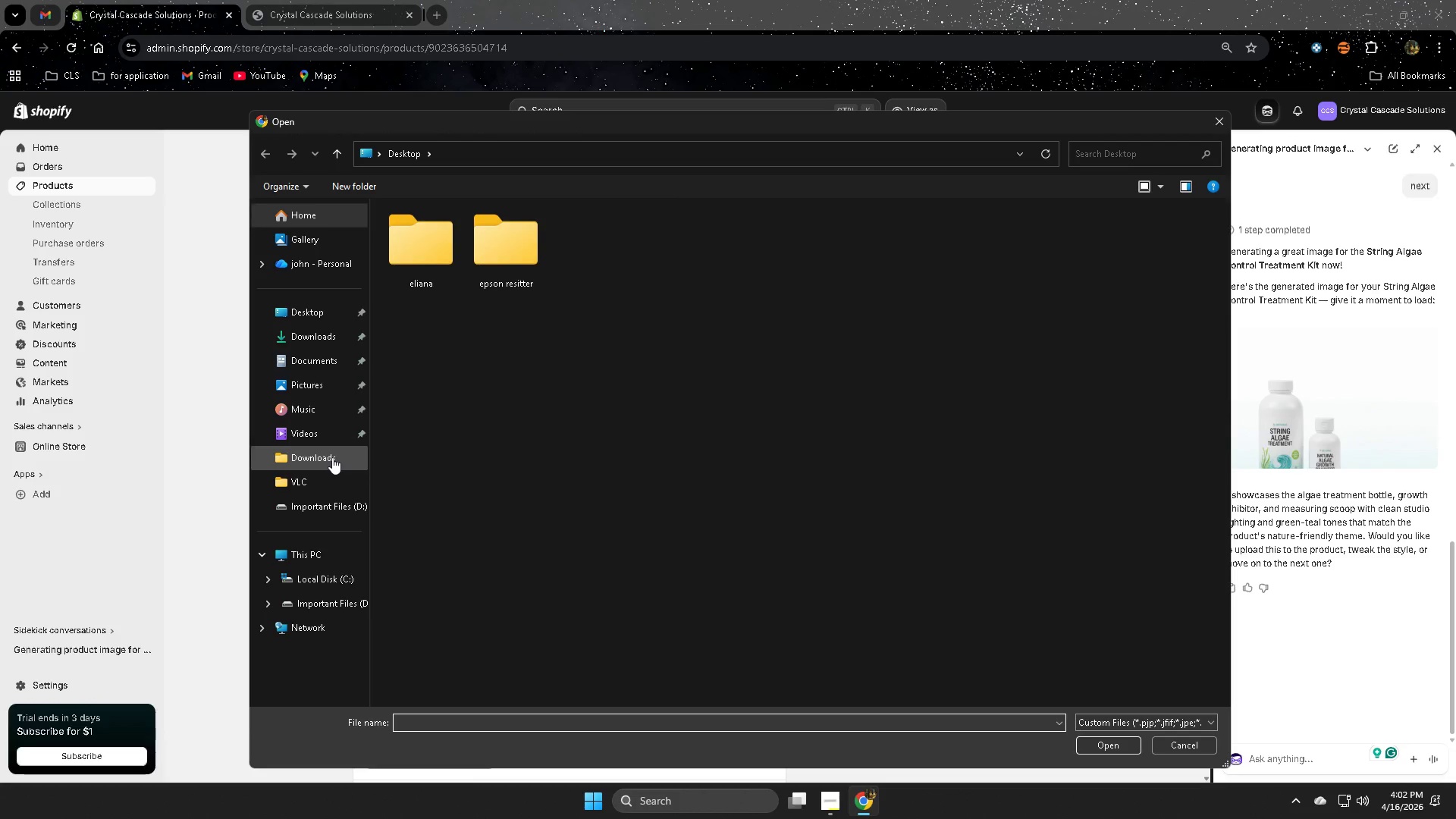 
wait(7.22)
 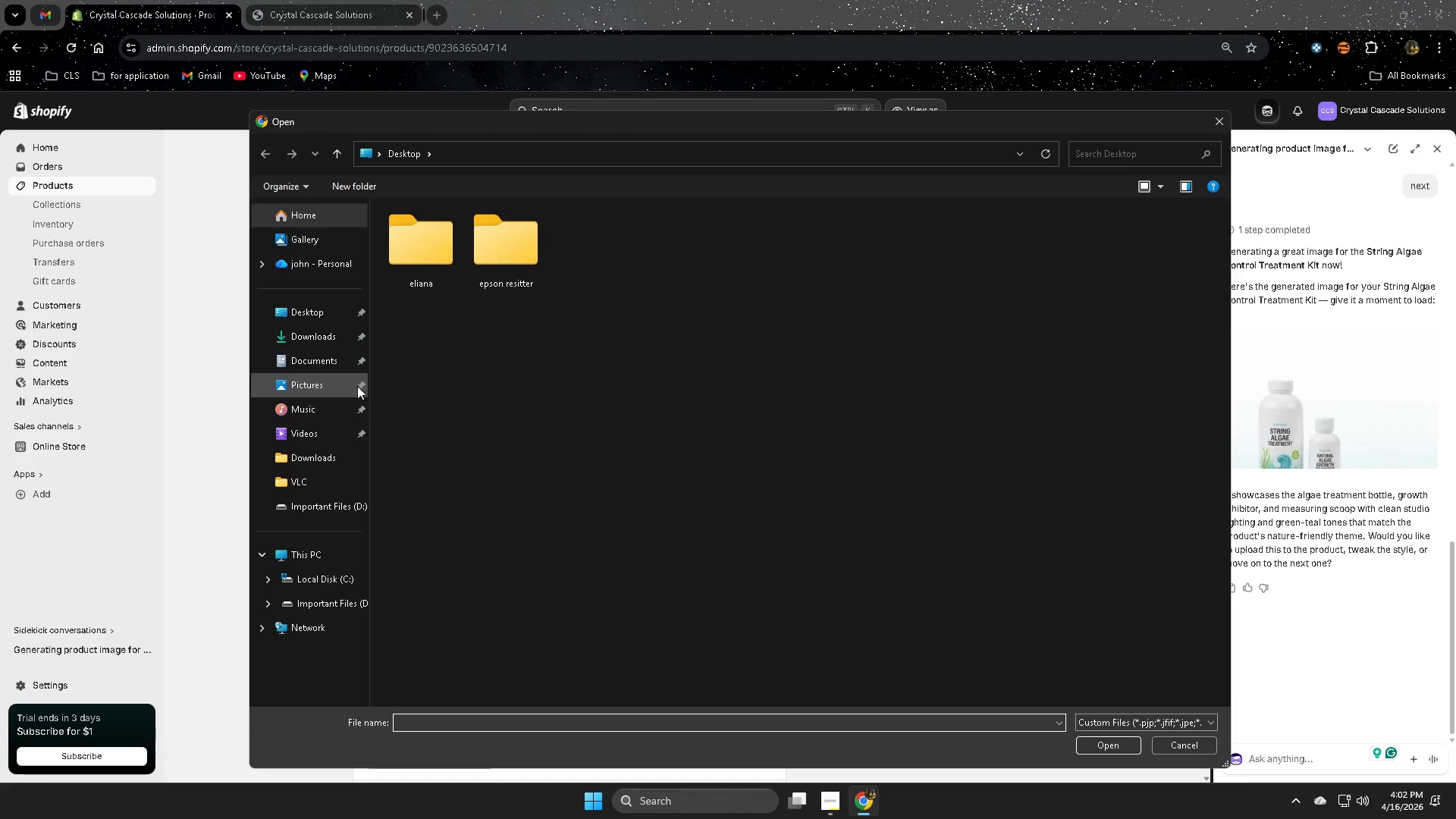 
left_click([312, 312])
 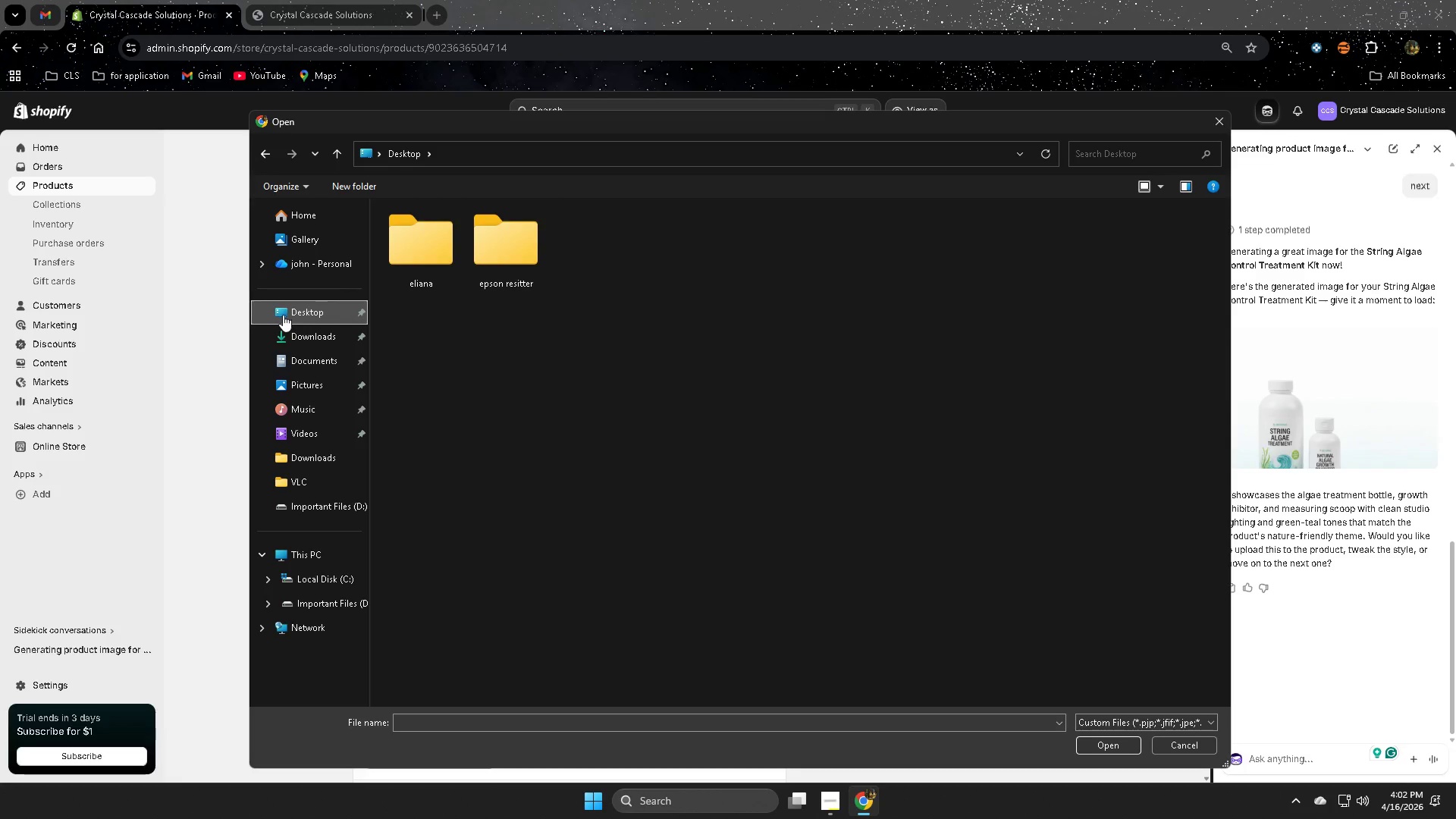 
left_click([309, 337])
 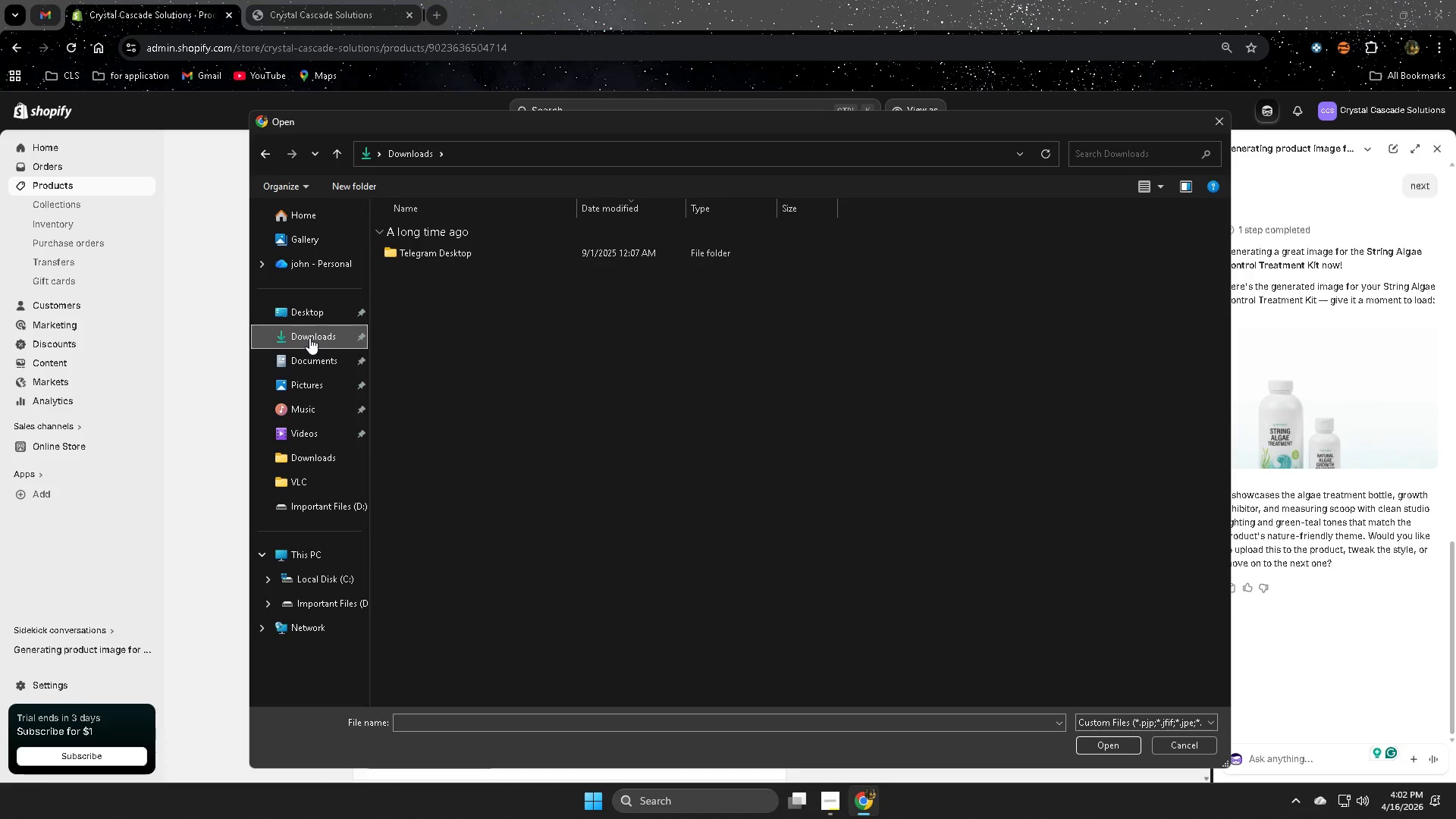 
left_click([308, 356])
 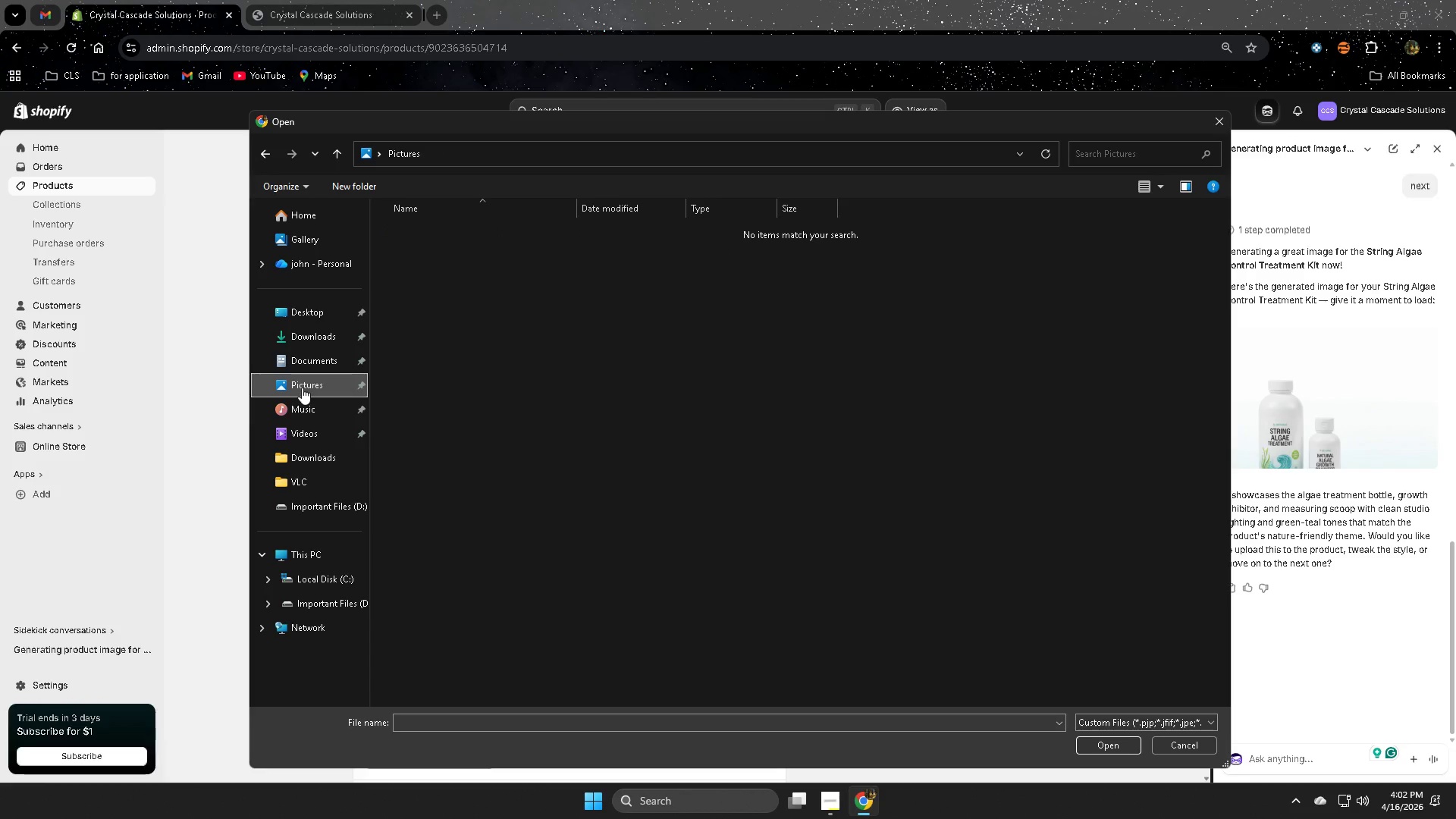 
left_click([302, 411])
 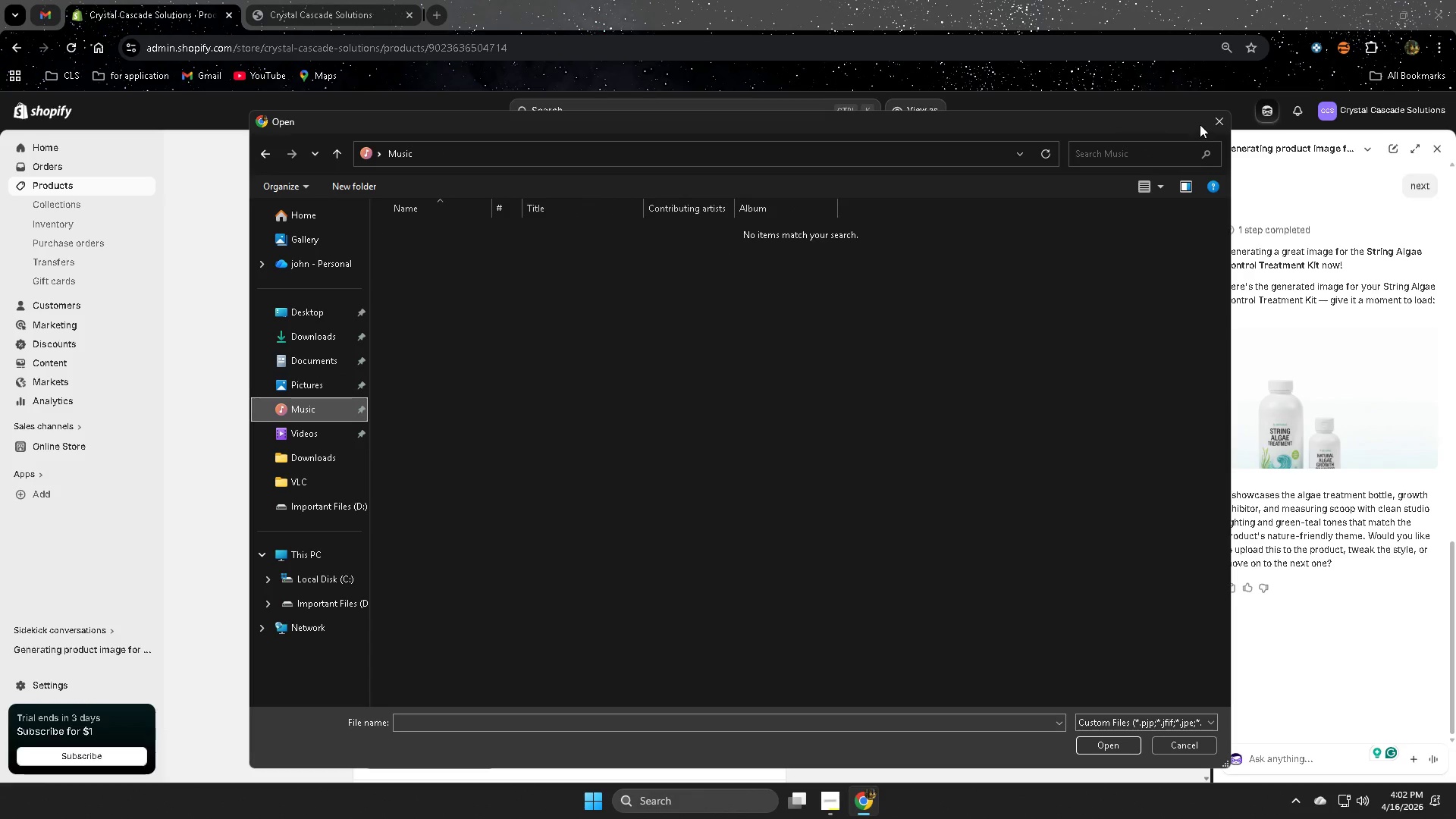 
left_click([1211, 122])
 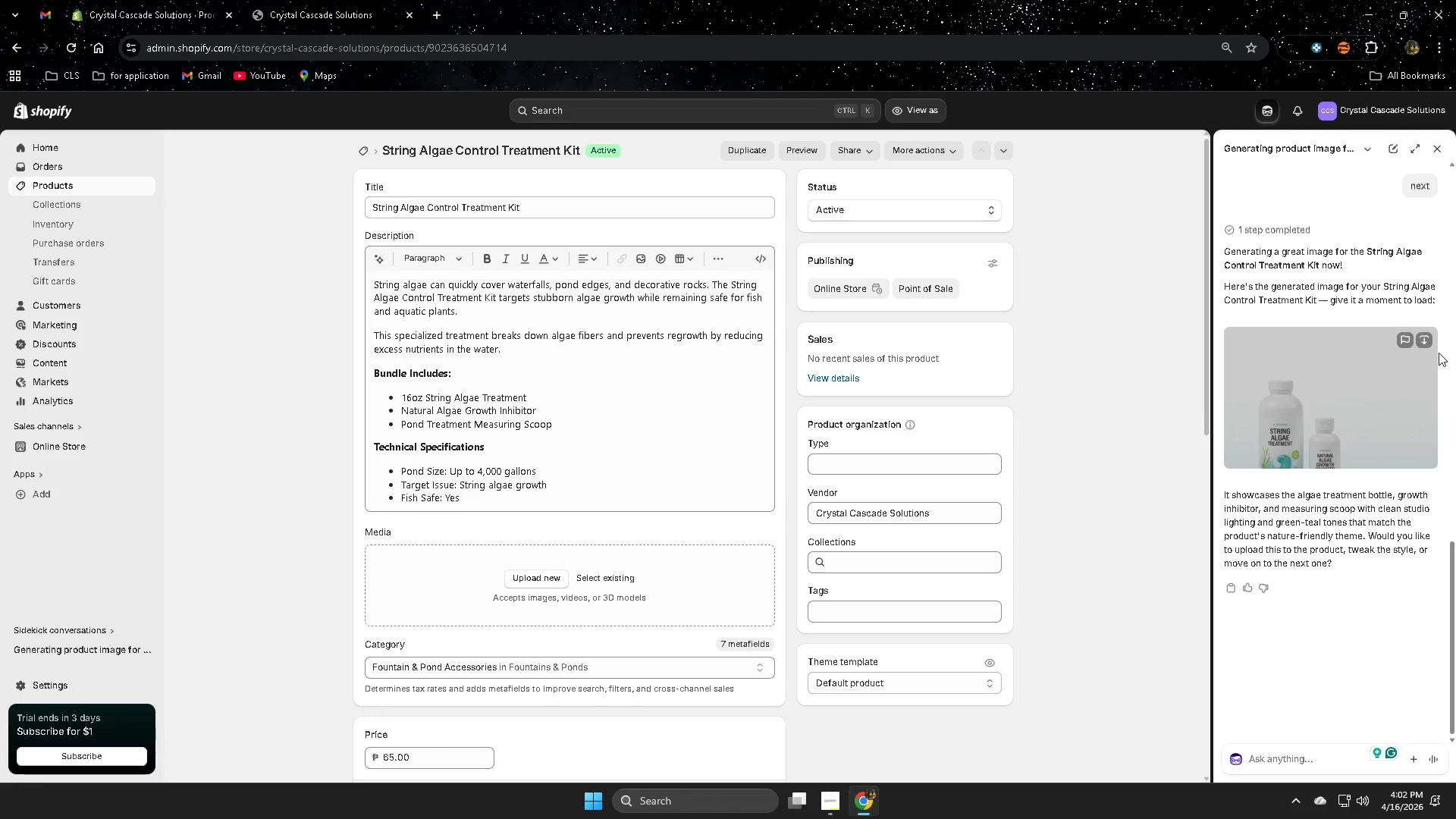 
wait(5.19)
 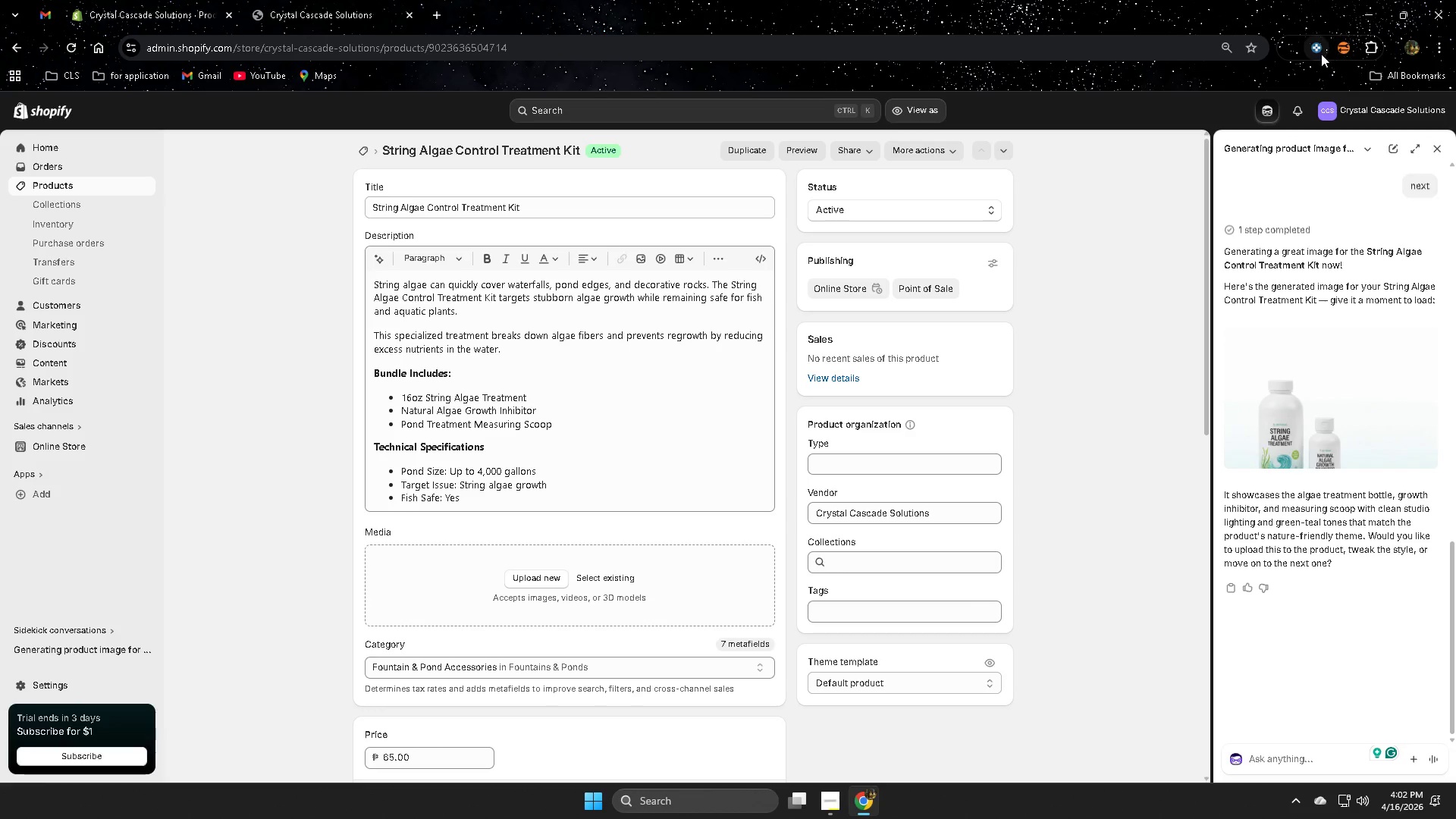 
left_click([1423, 336])
 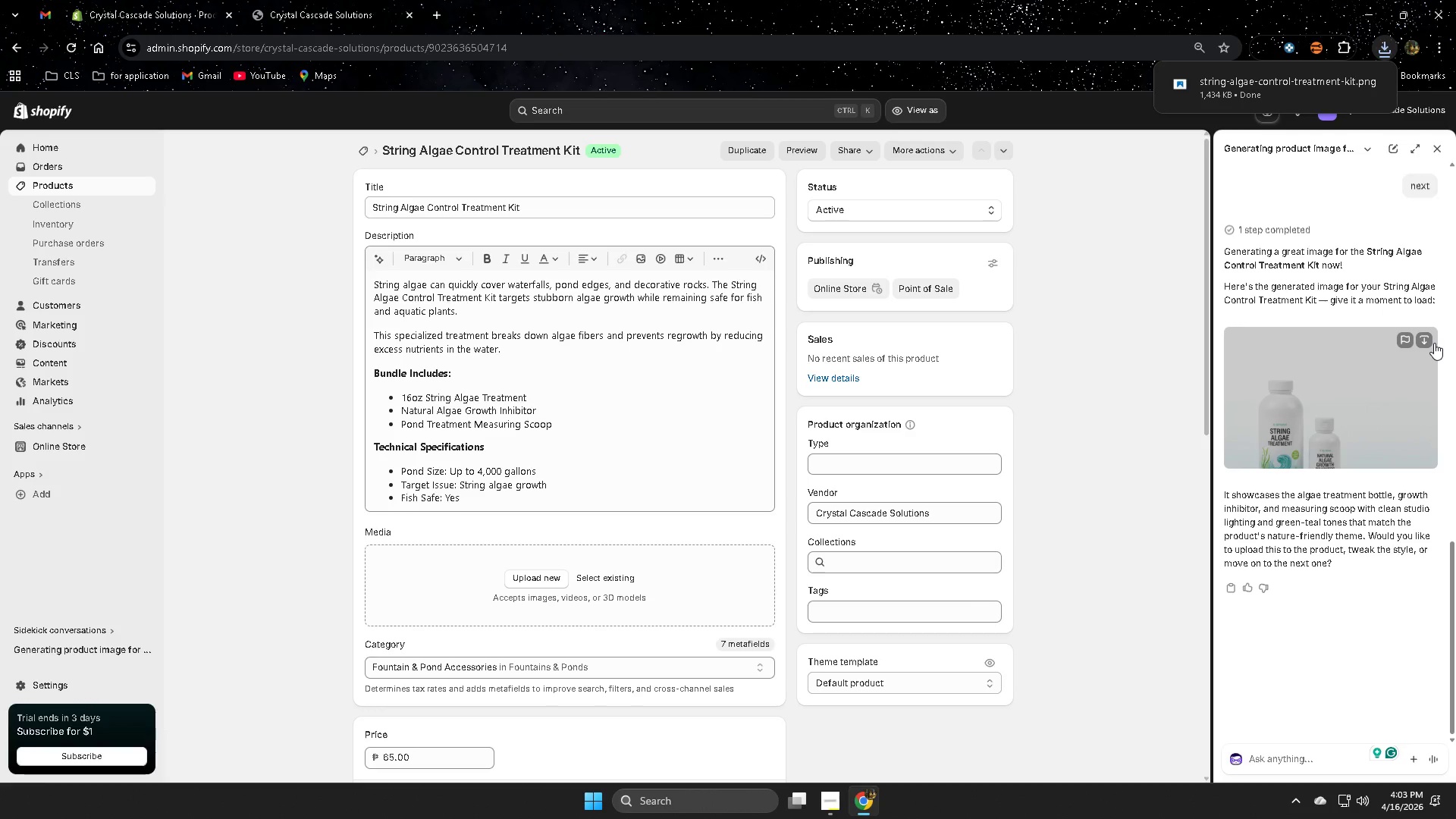 
wait(5.45)
 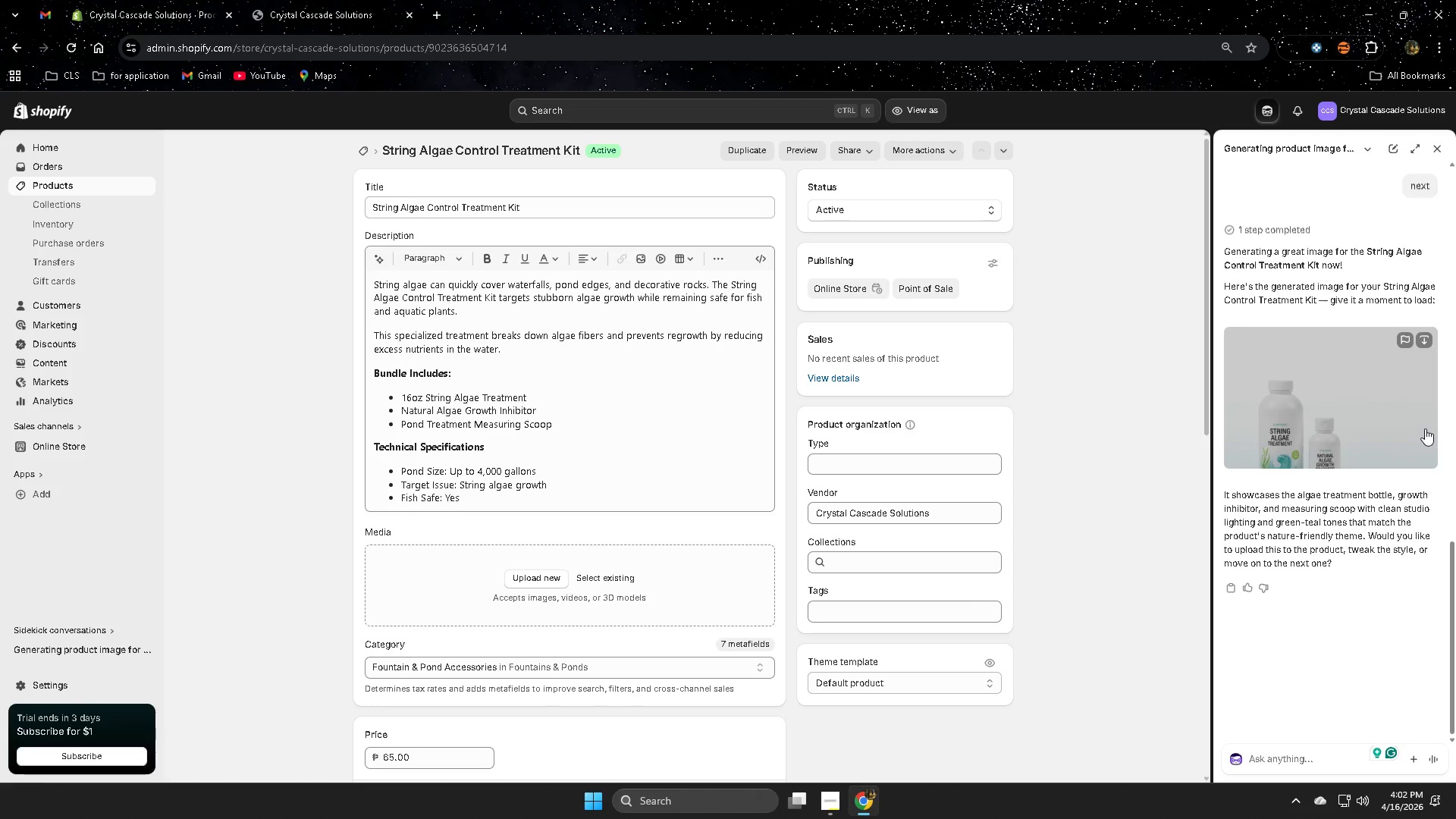 
left_click_drag(start_coordinate=[1304, 69], to_coordinate=[554, 576])
 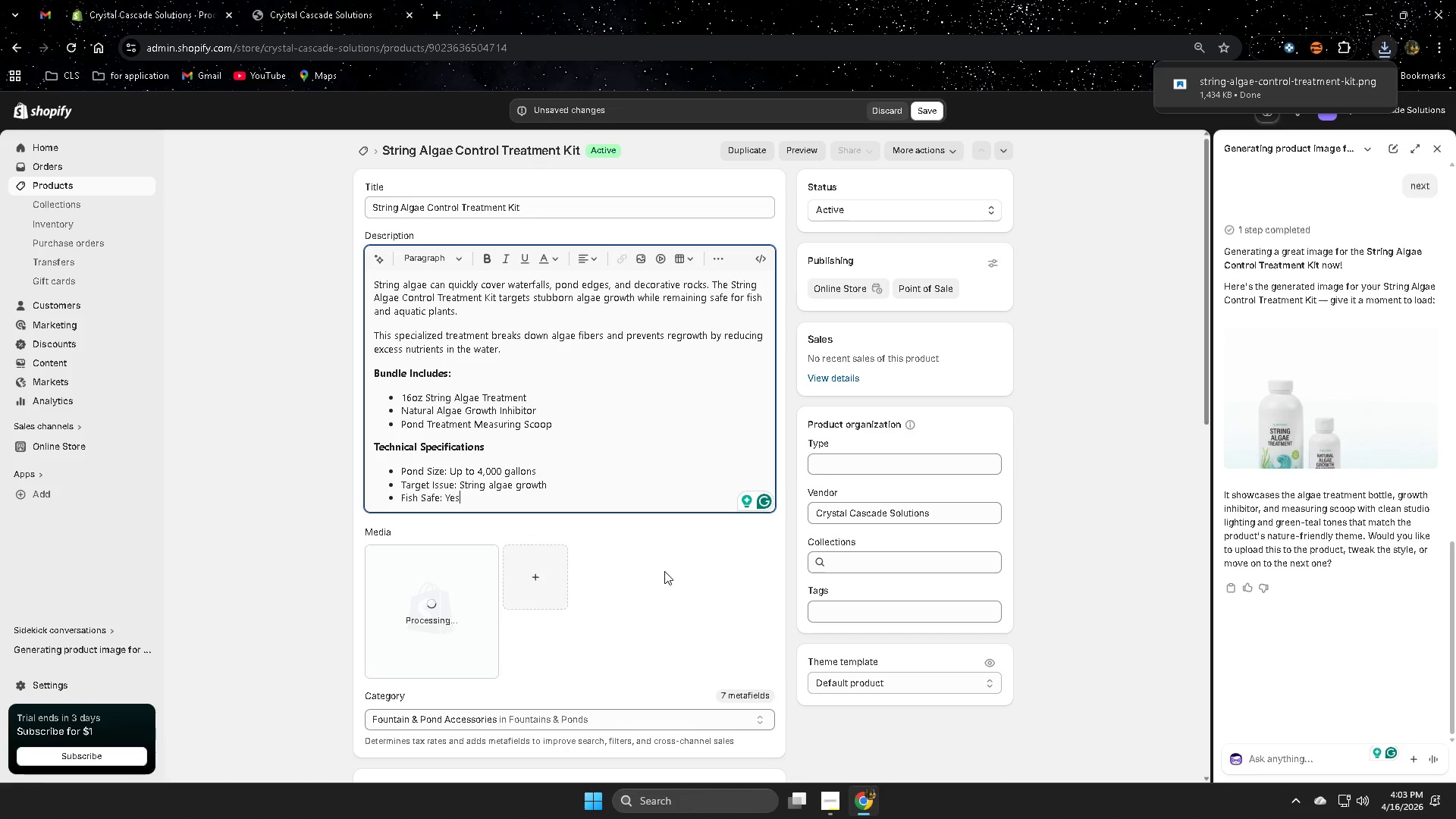 
wait(9.42)
 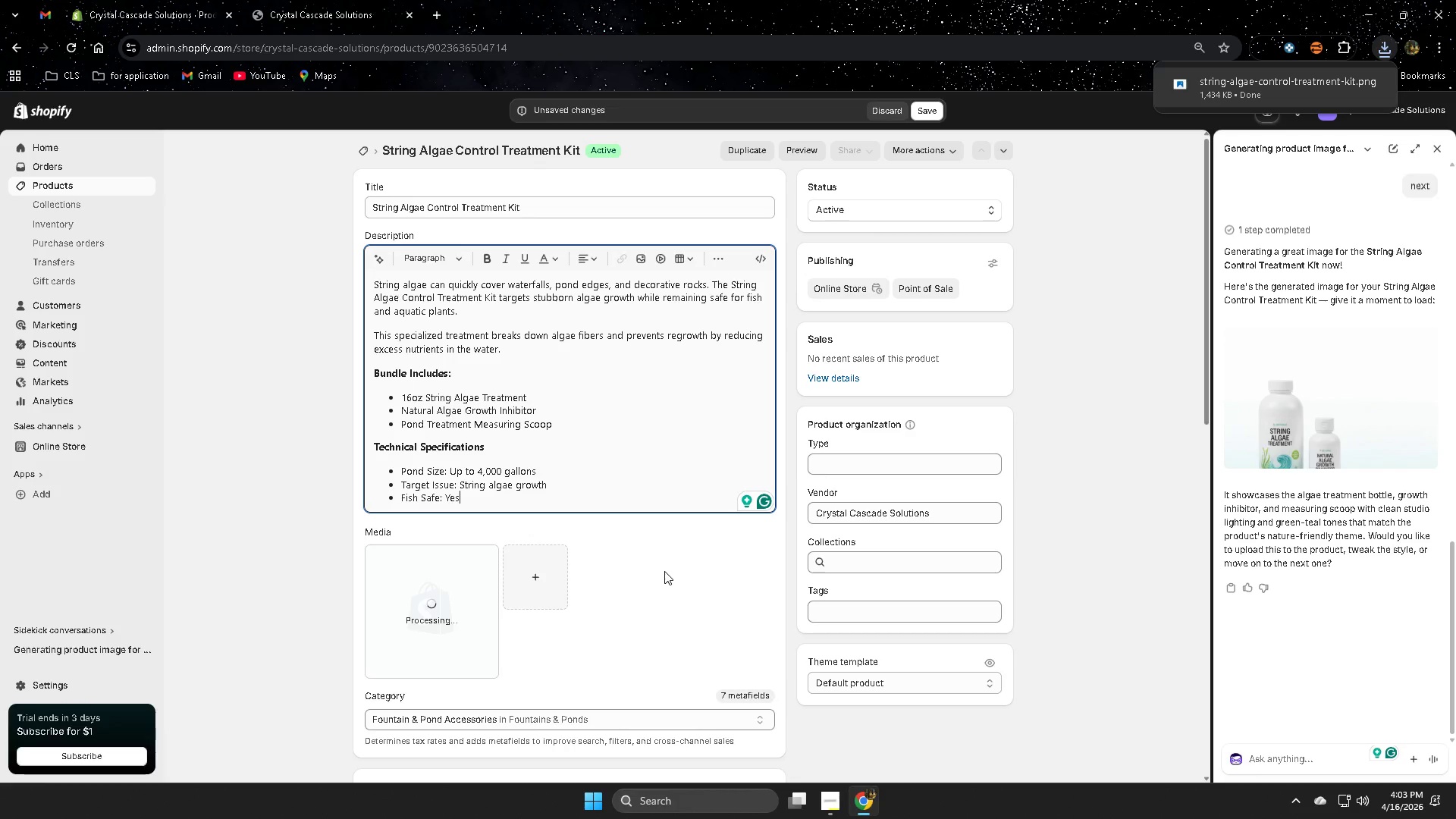 
left_click([1439, 149])
 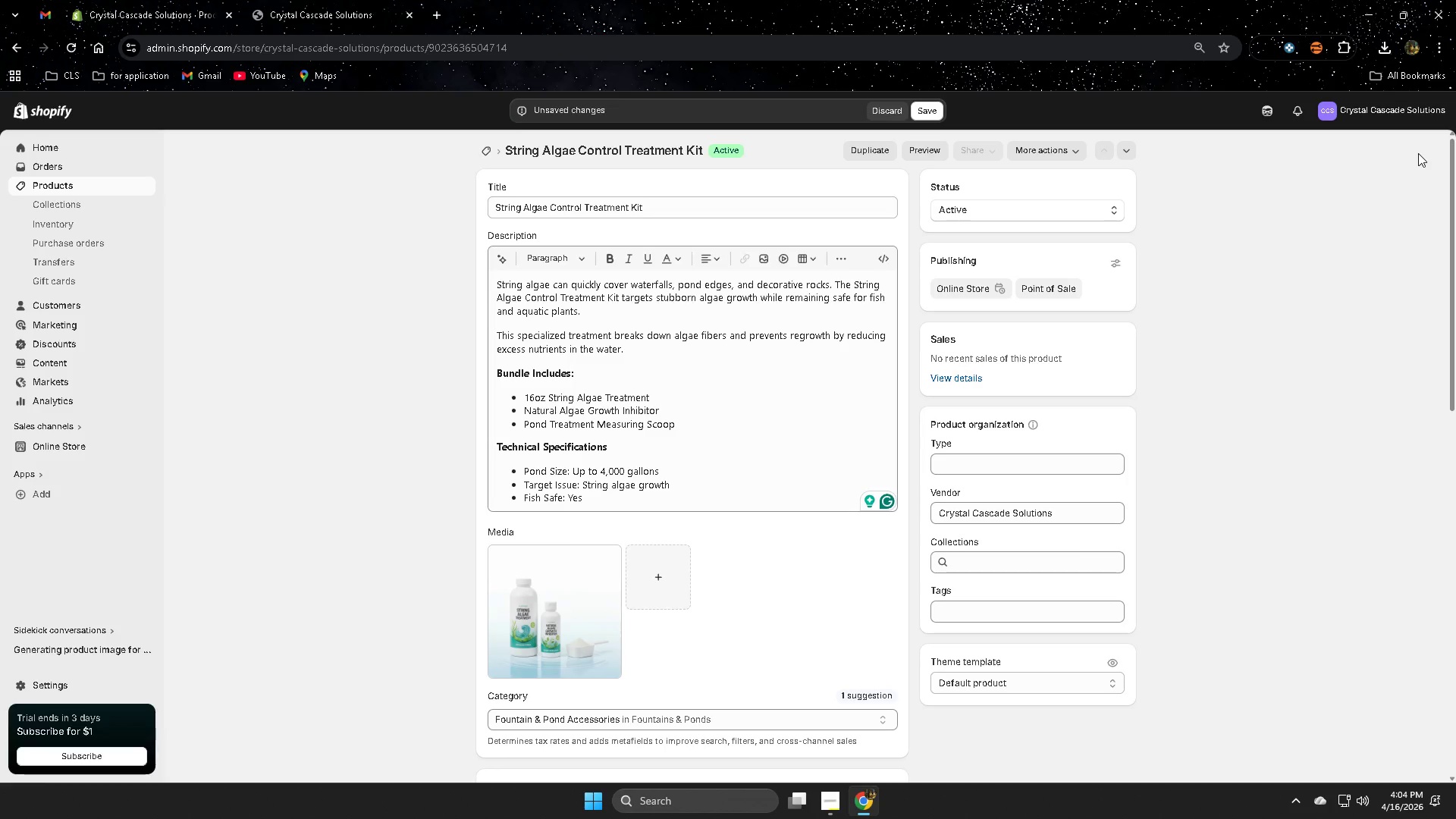 
wait(80.3)
 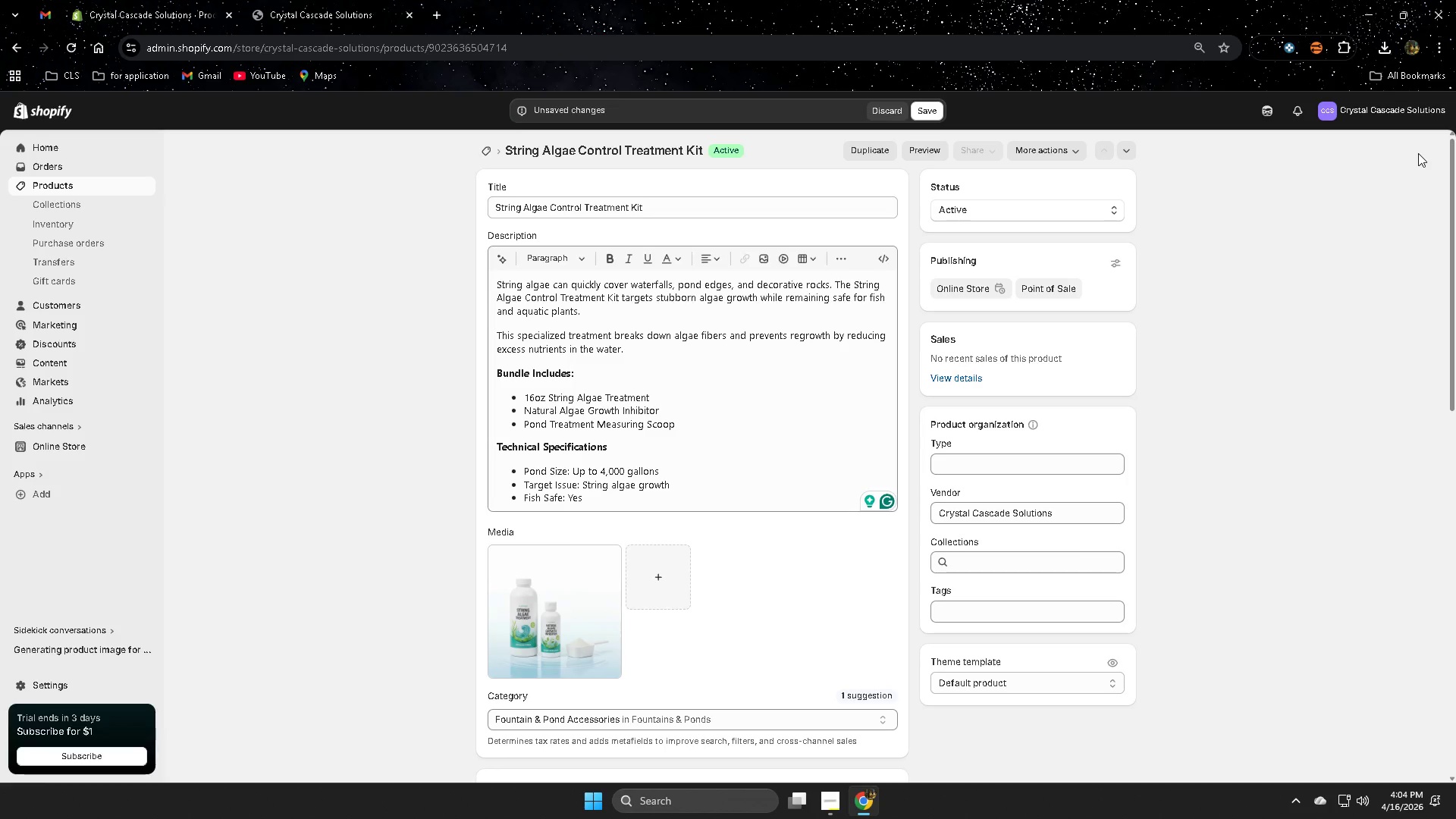 
left_click([551, 615])
 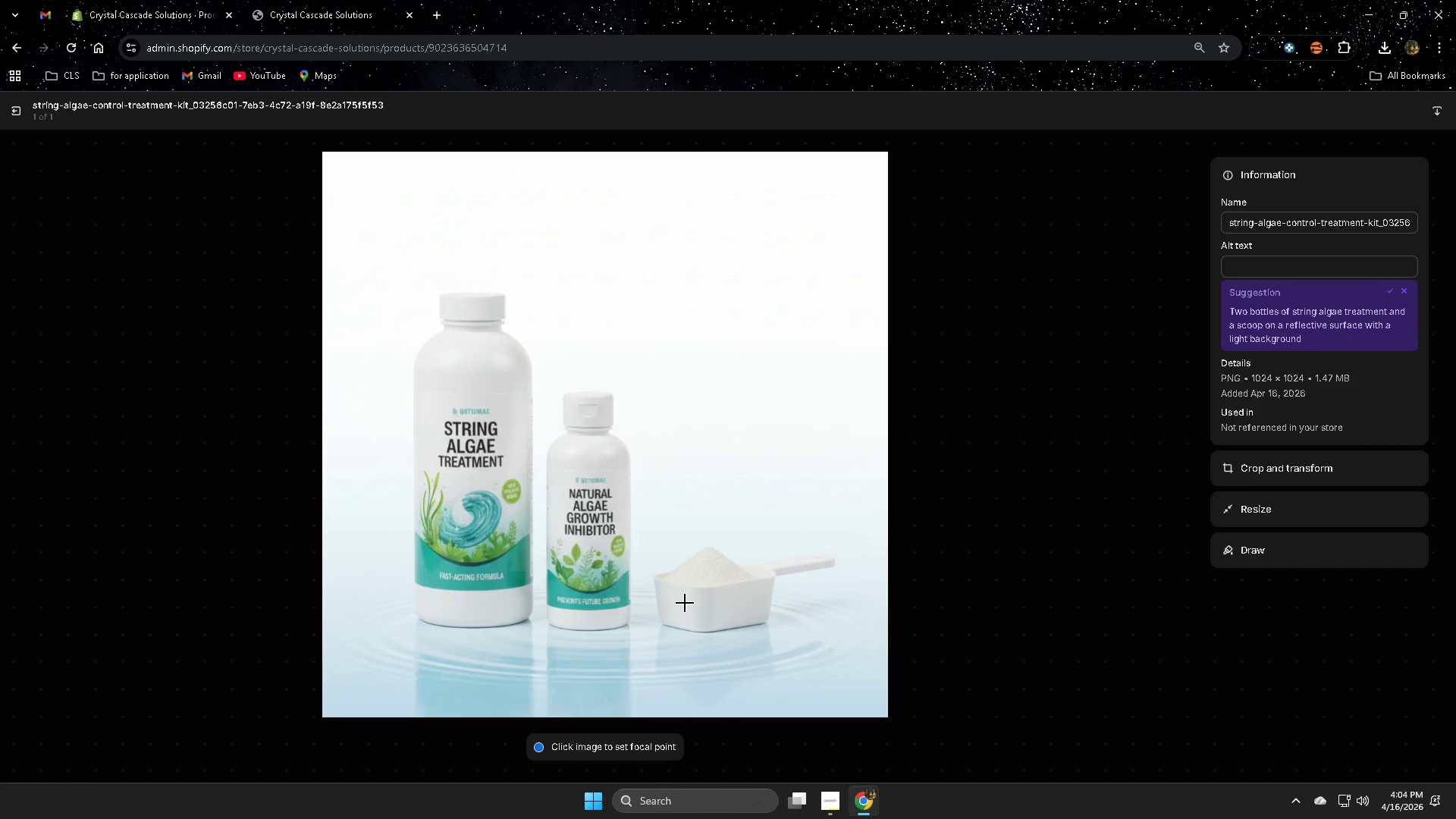 
wait(10.2)
 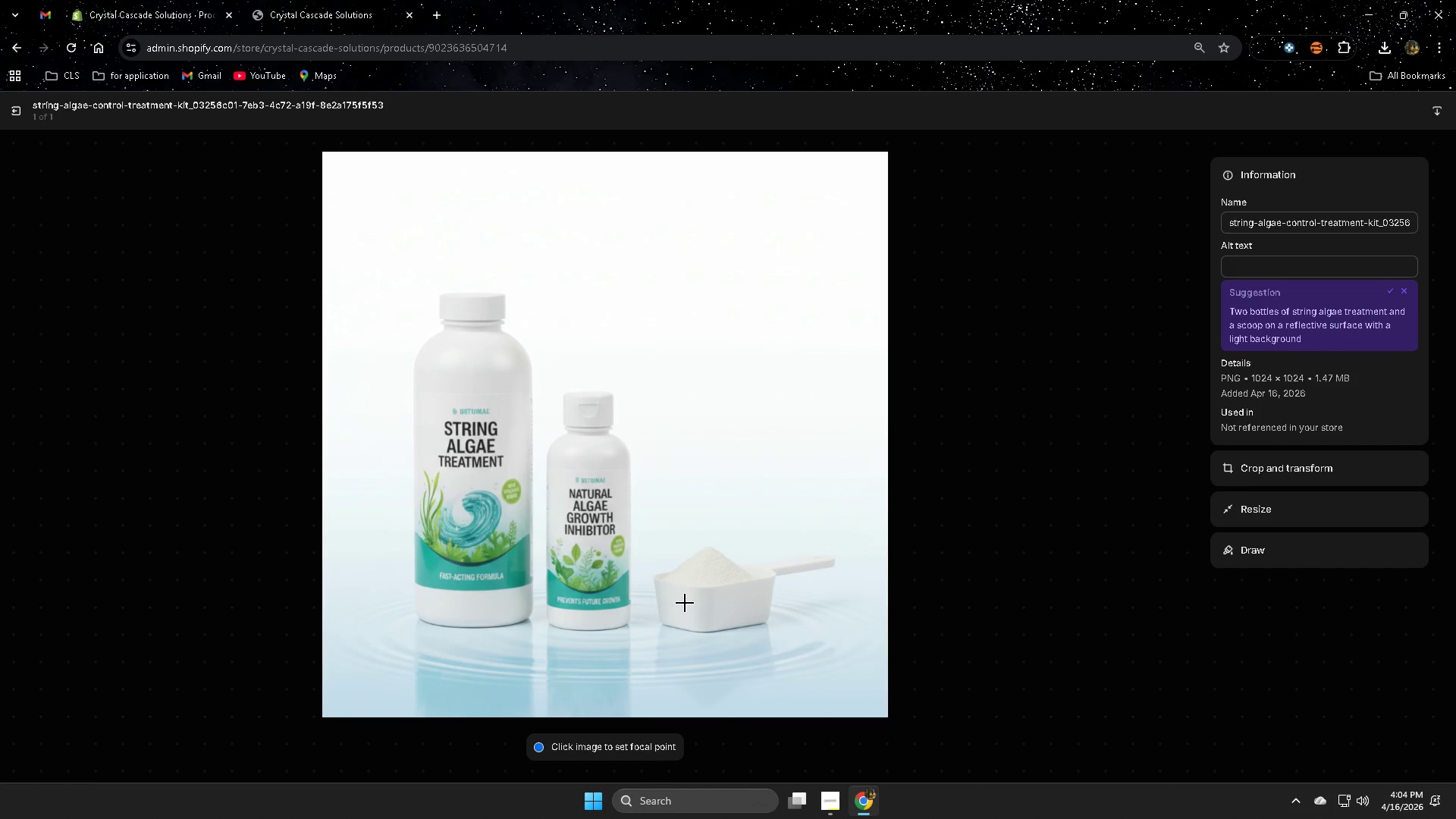 
left_click([1280, 262])
 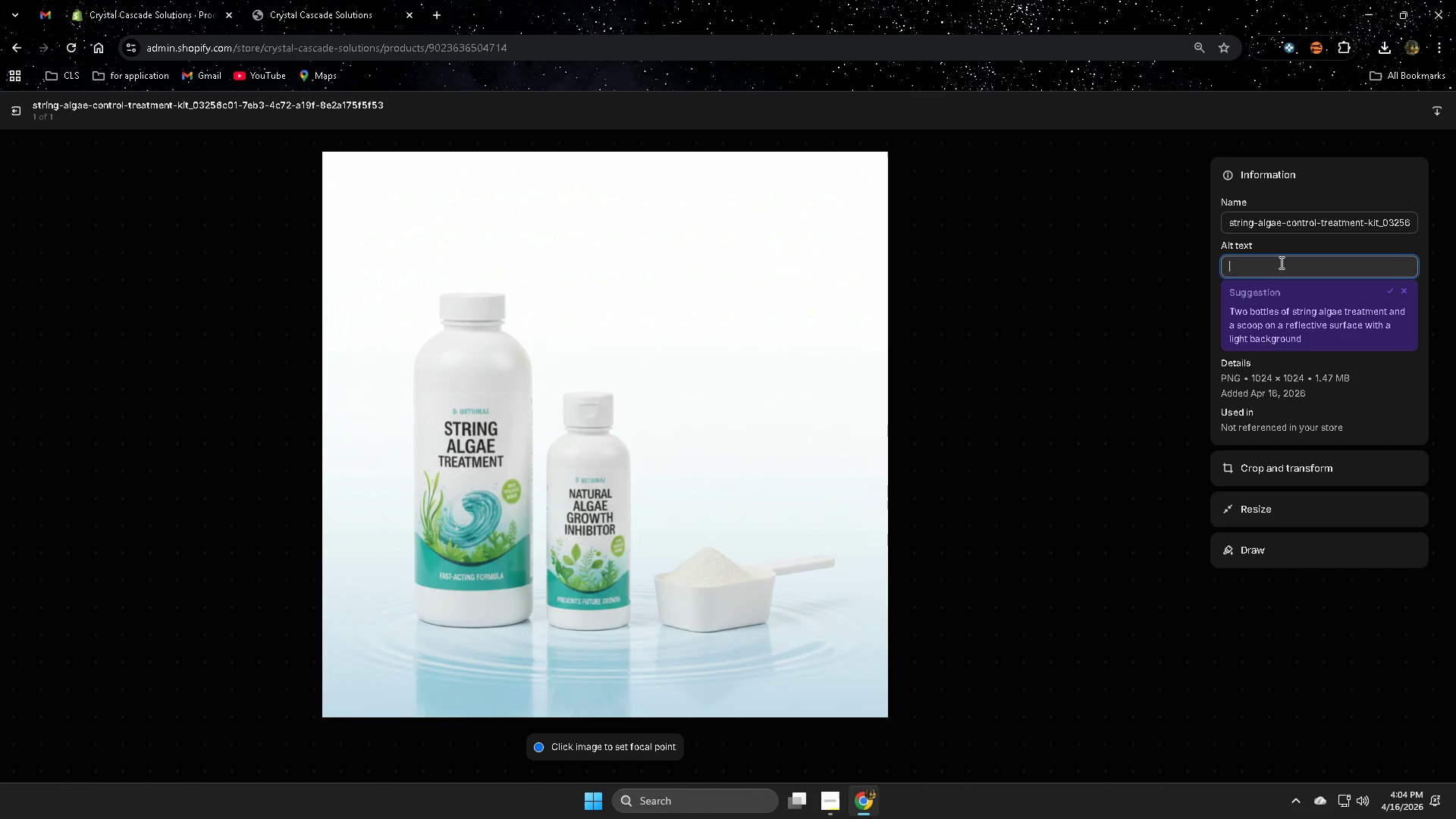 
wait(6.38)
 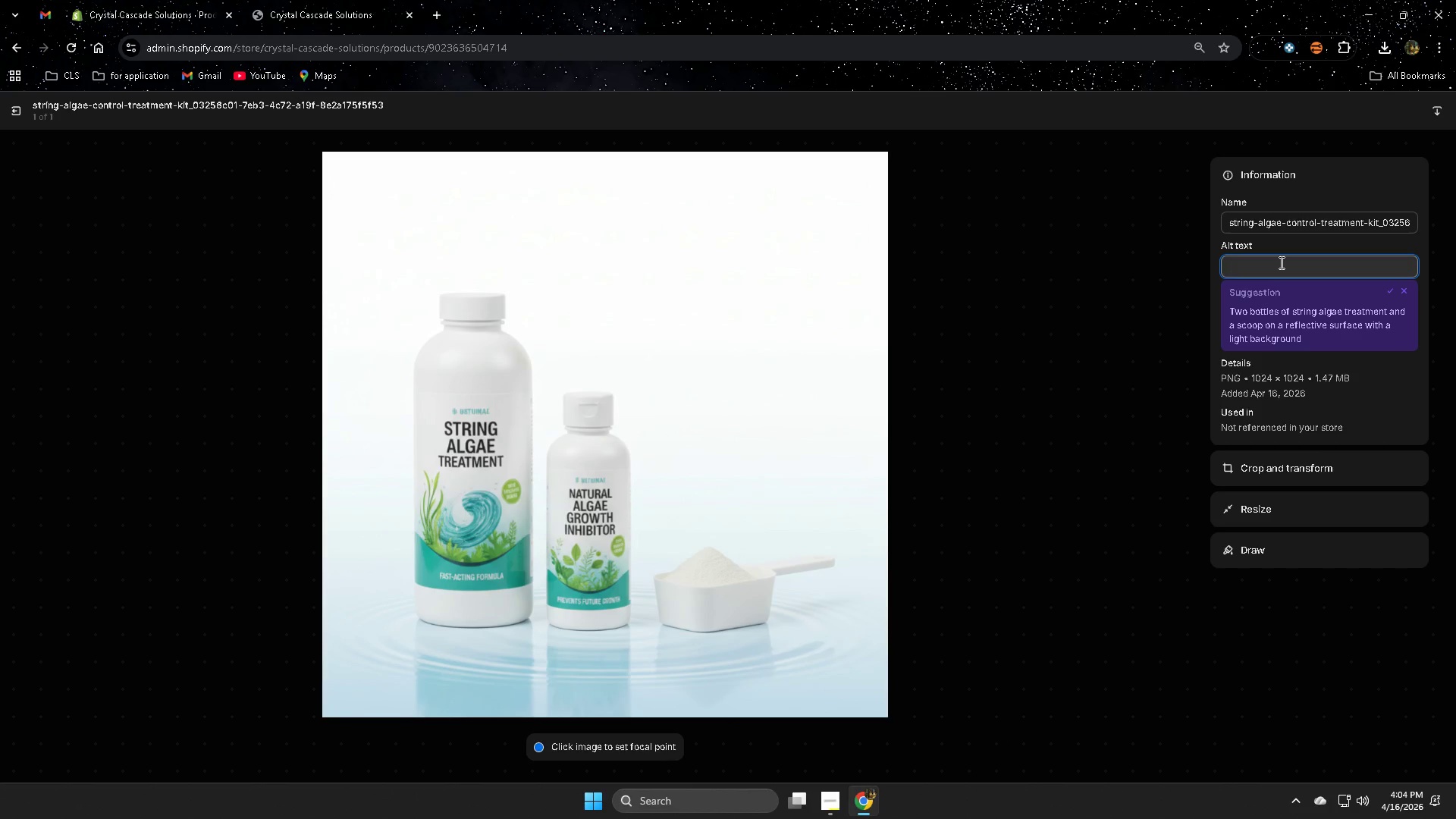 
type(String Algae )
 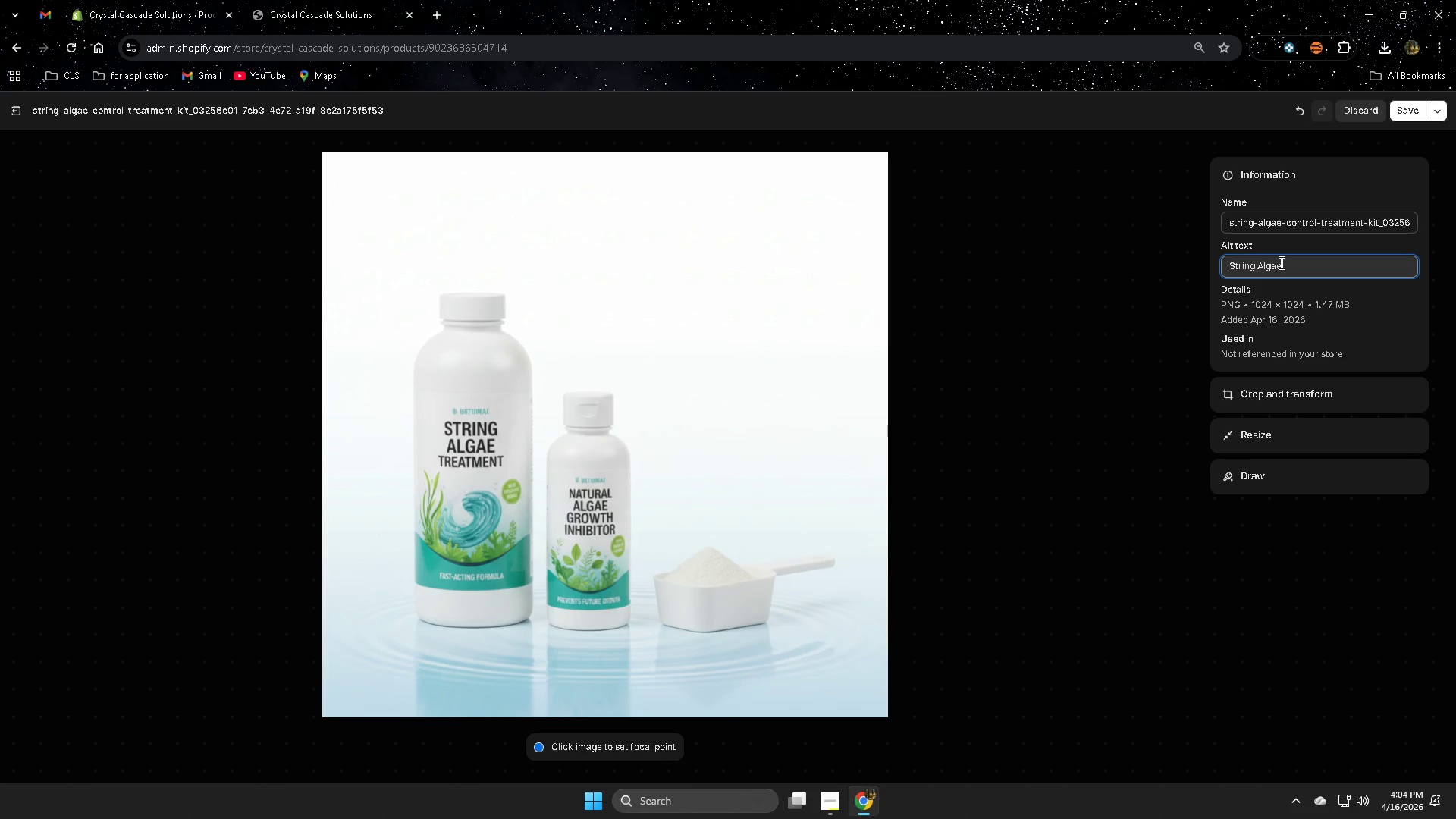 
type(Control Treatment )
 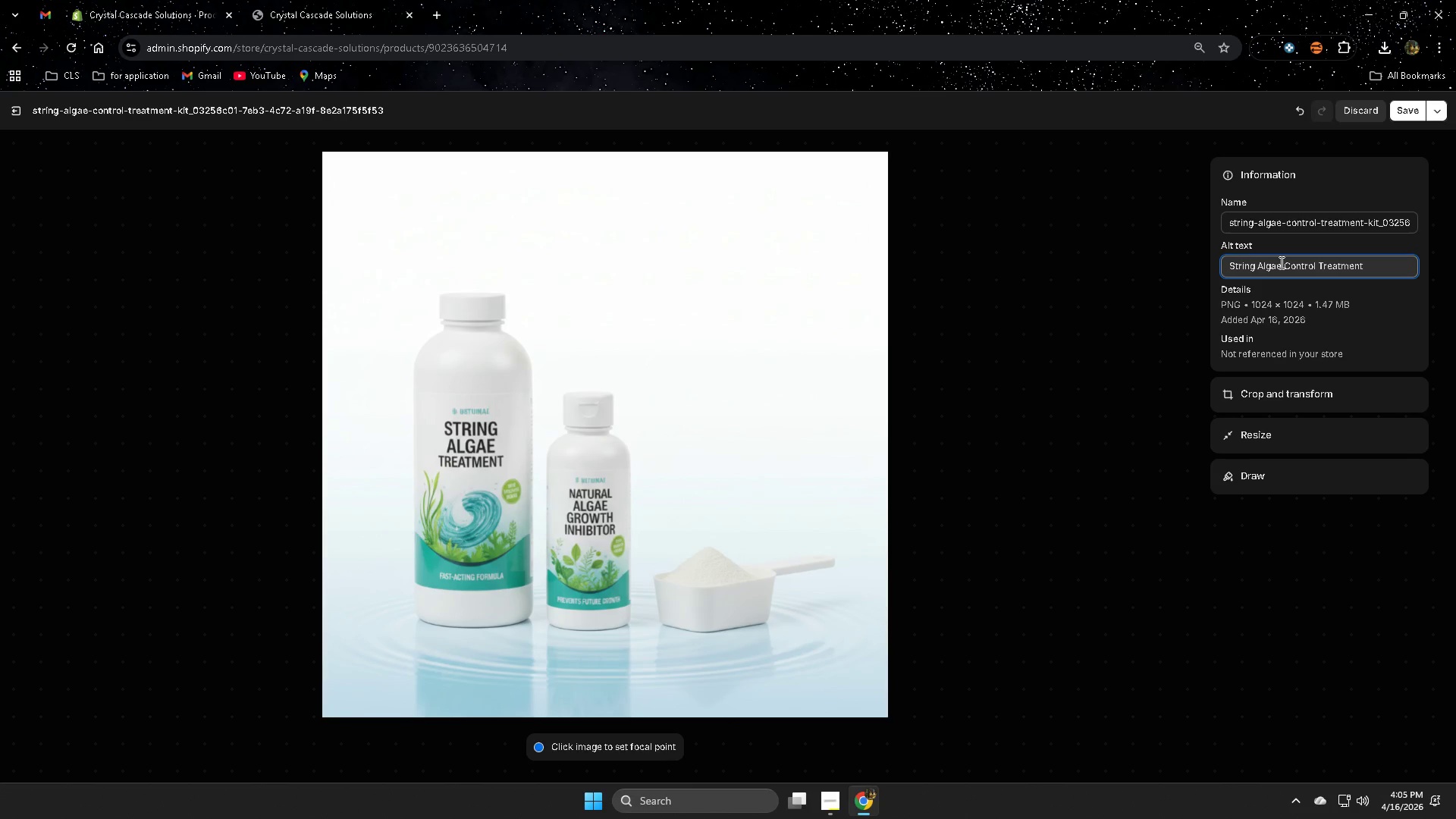 
type( for Koi Pond)
 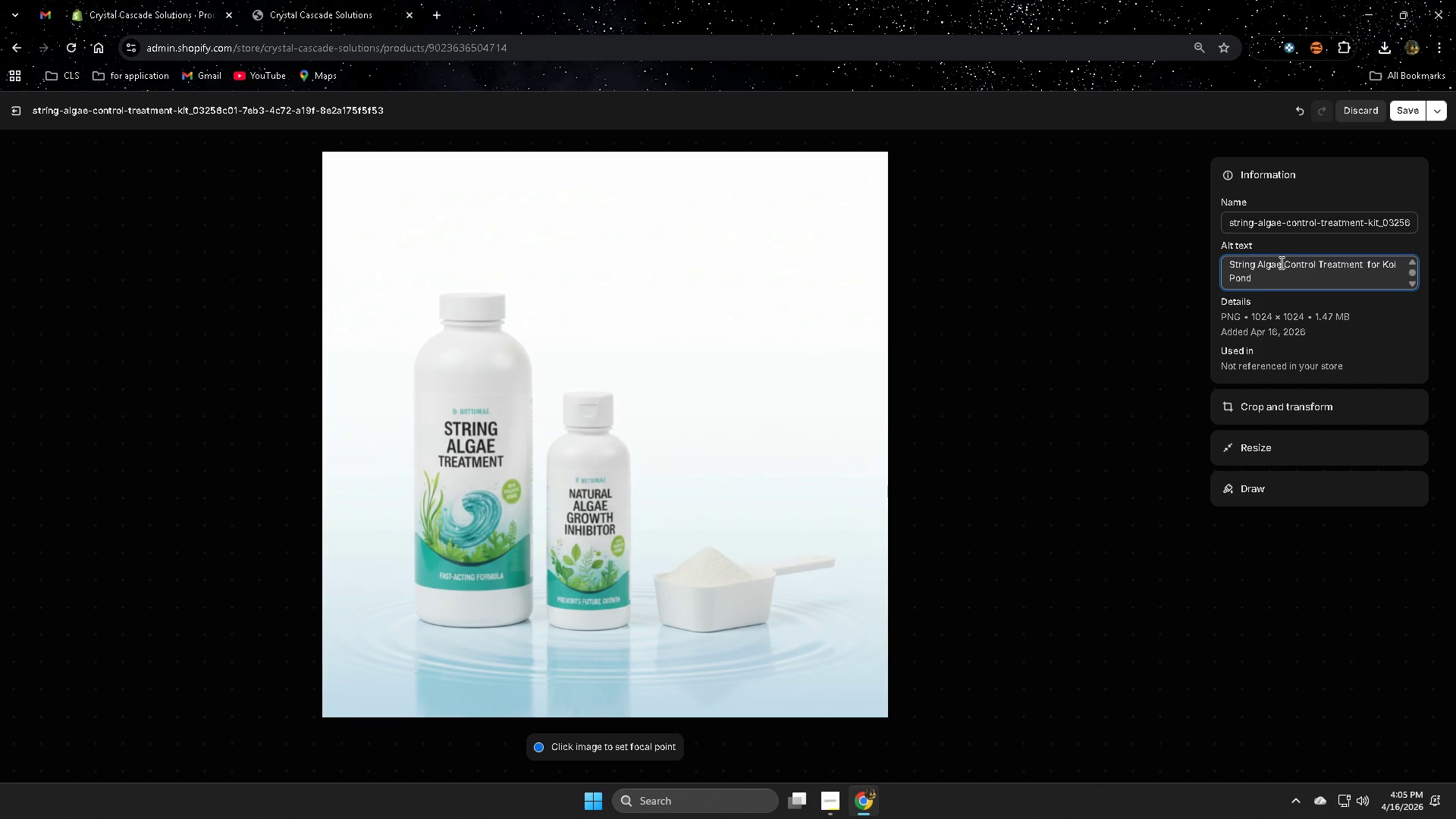 
wait(10.94)
 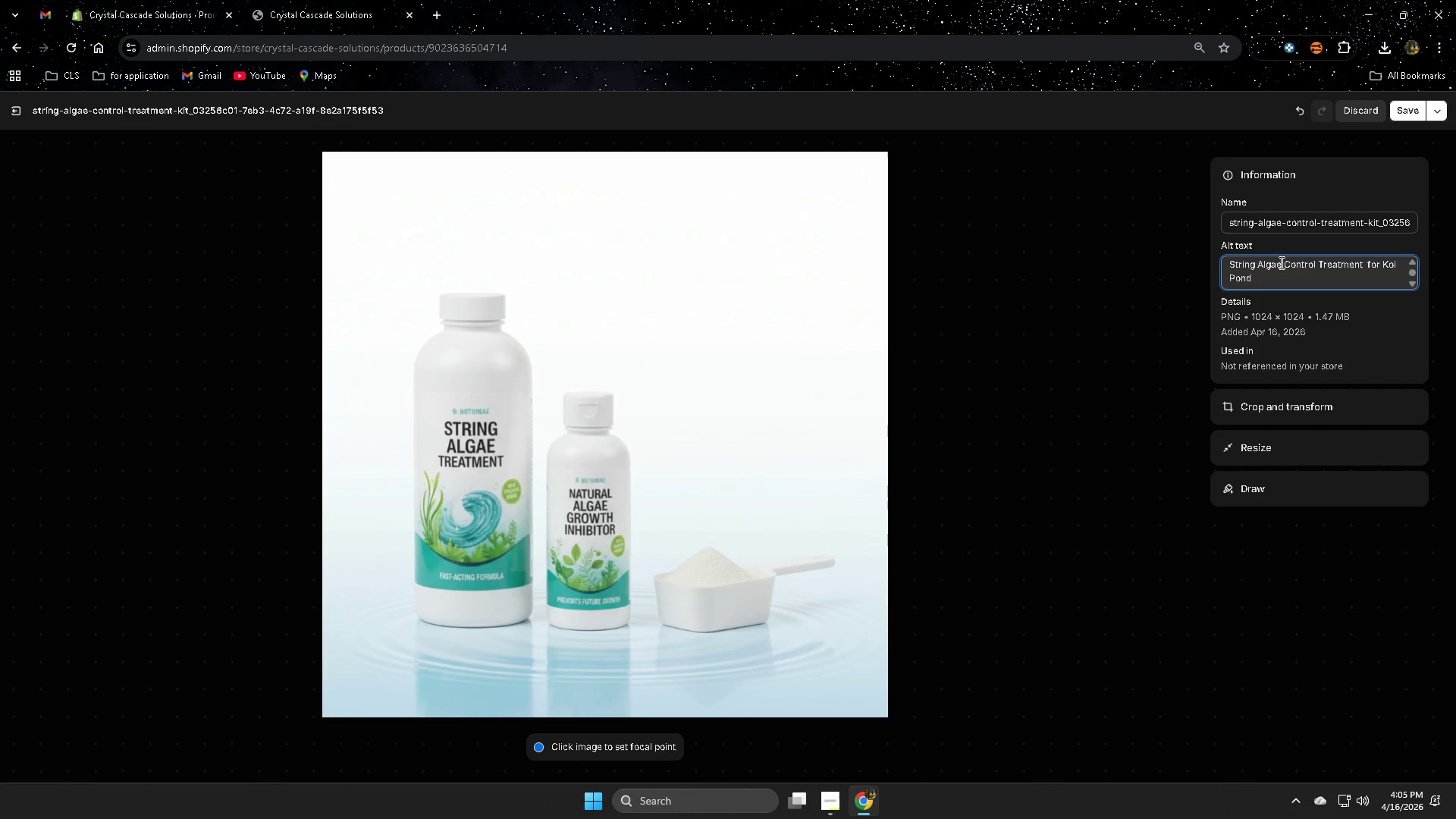 
type( Waterfall)
 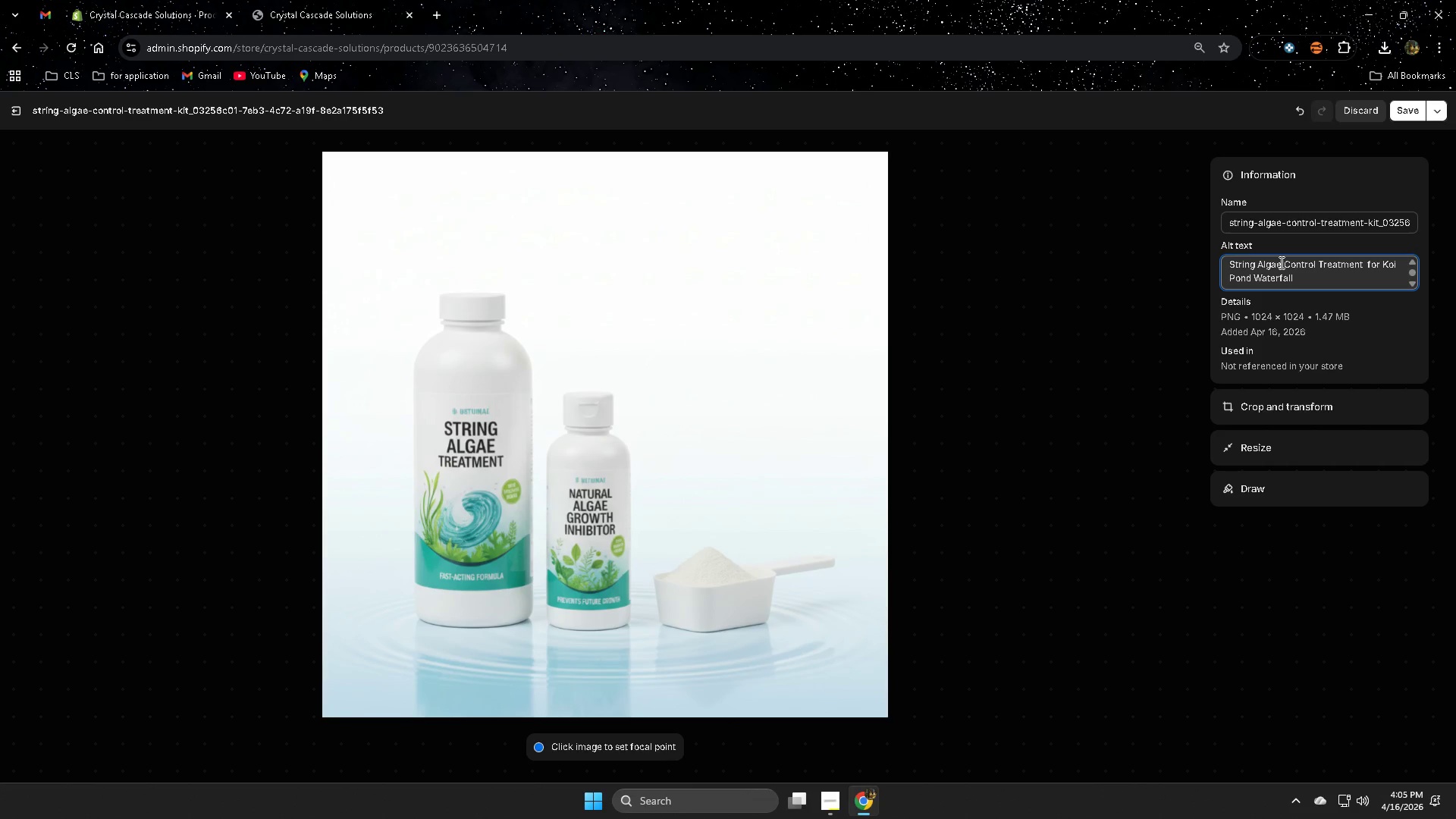 
left_click([1409, 111])
 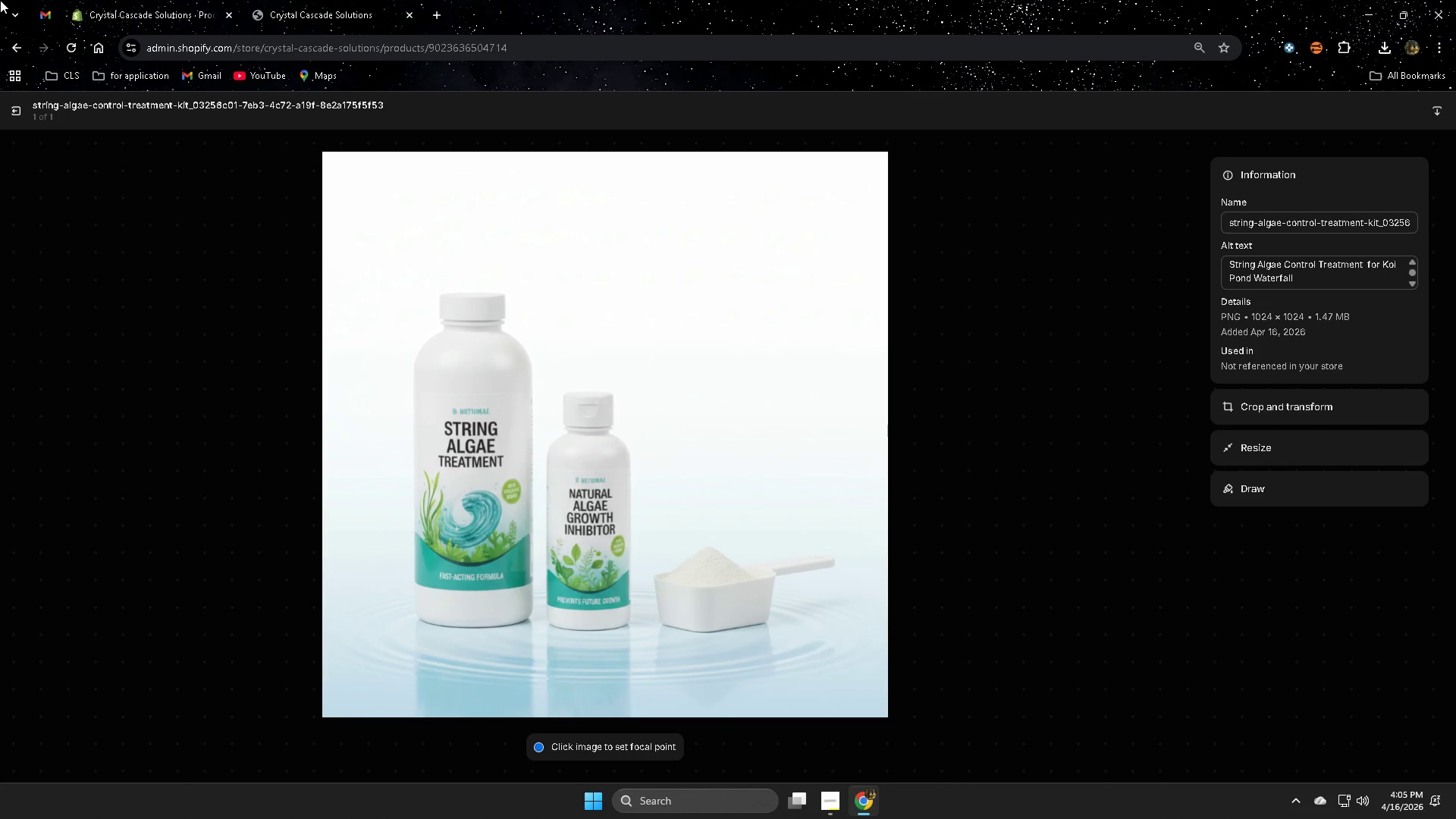 
left_click([15, 109])
 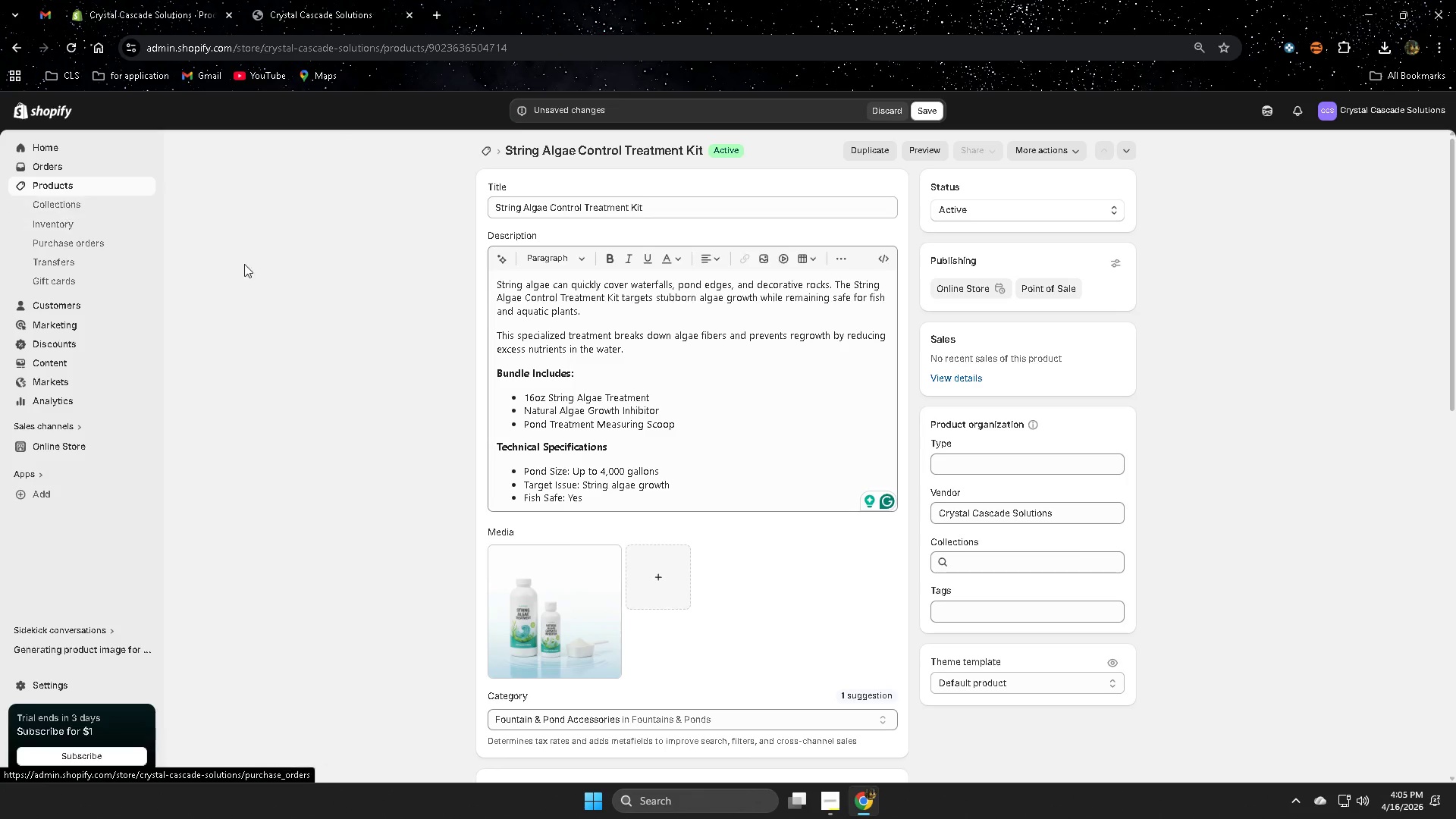 
scroll: coordinate [664, 358], scroll_direction: down, amount: 15.0
 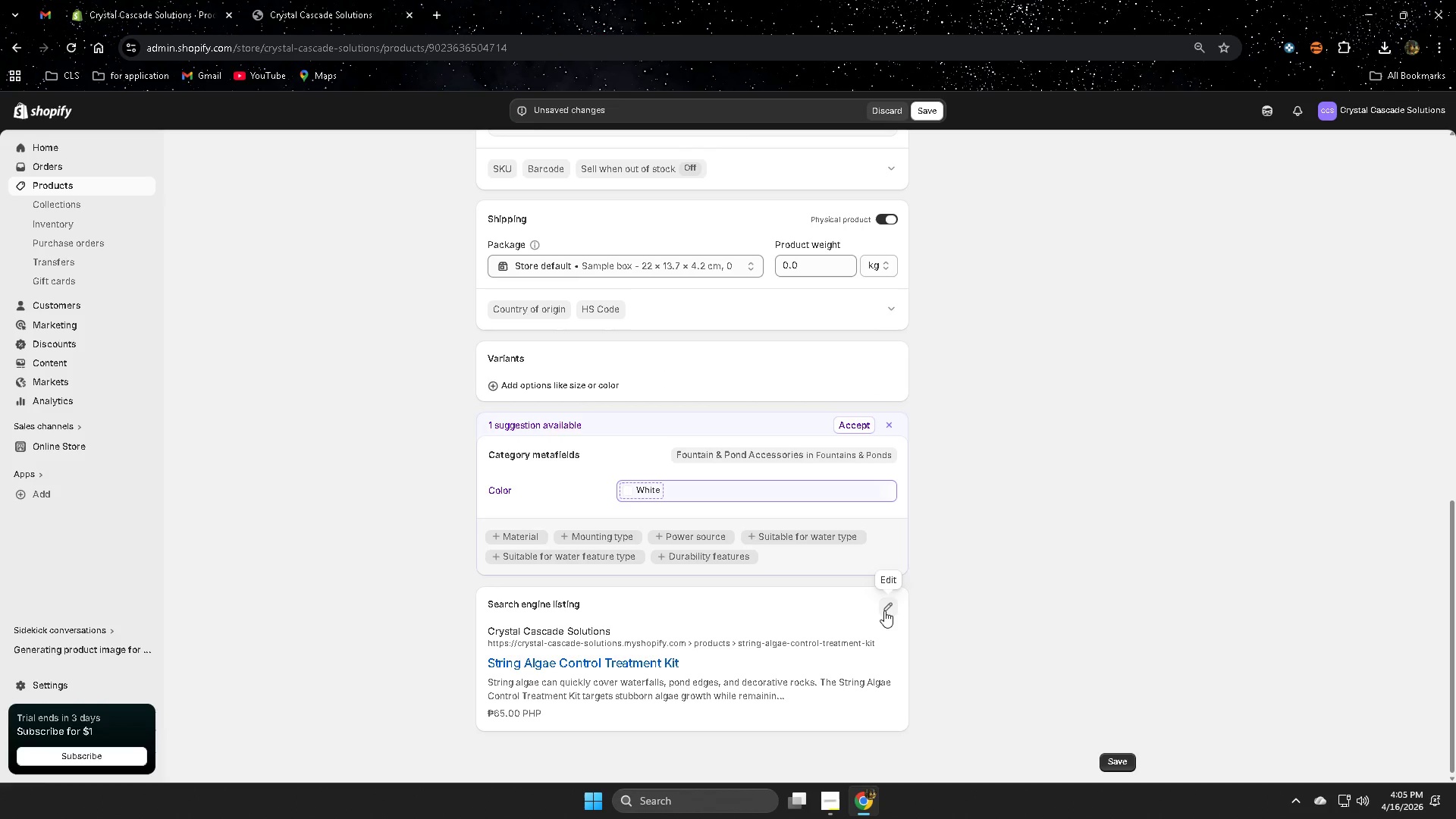 
left_click([885, 607])
 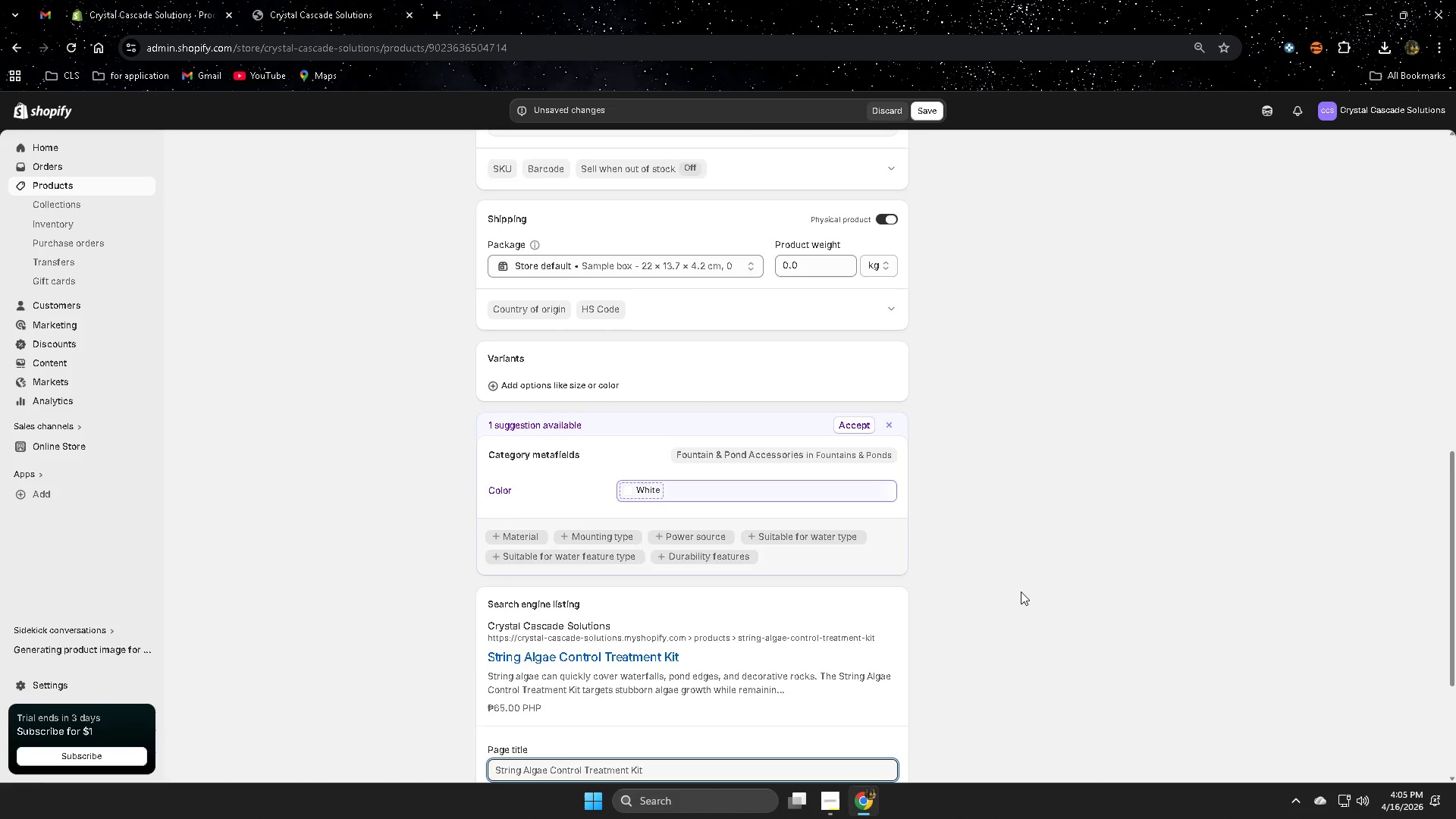 
scroll: coordinate [1021, 592], scroll_direction: down, amount: 4.0
 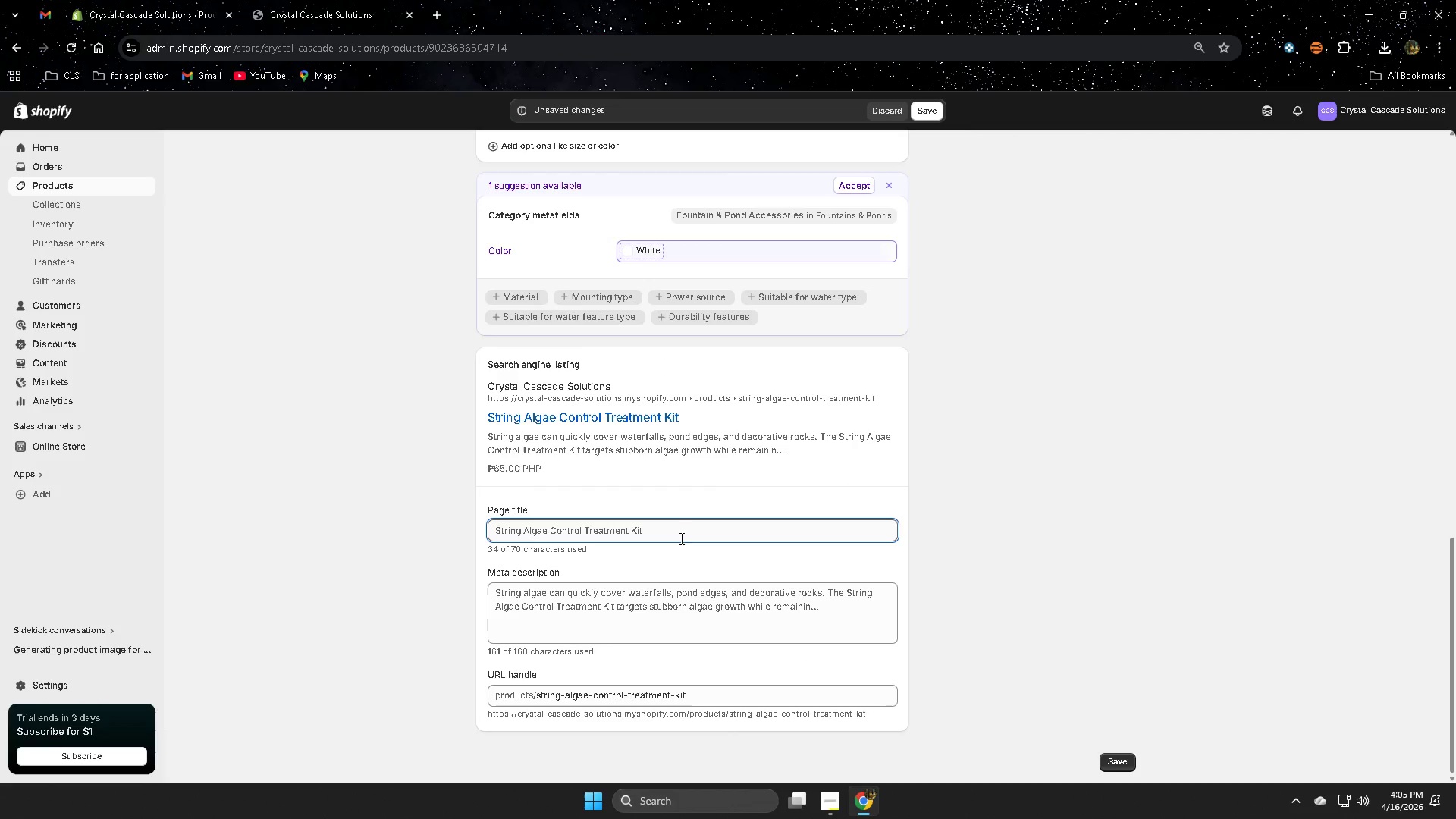 
left_click([680, 535])
 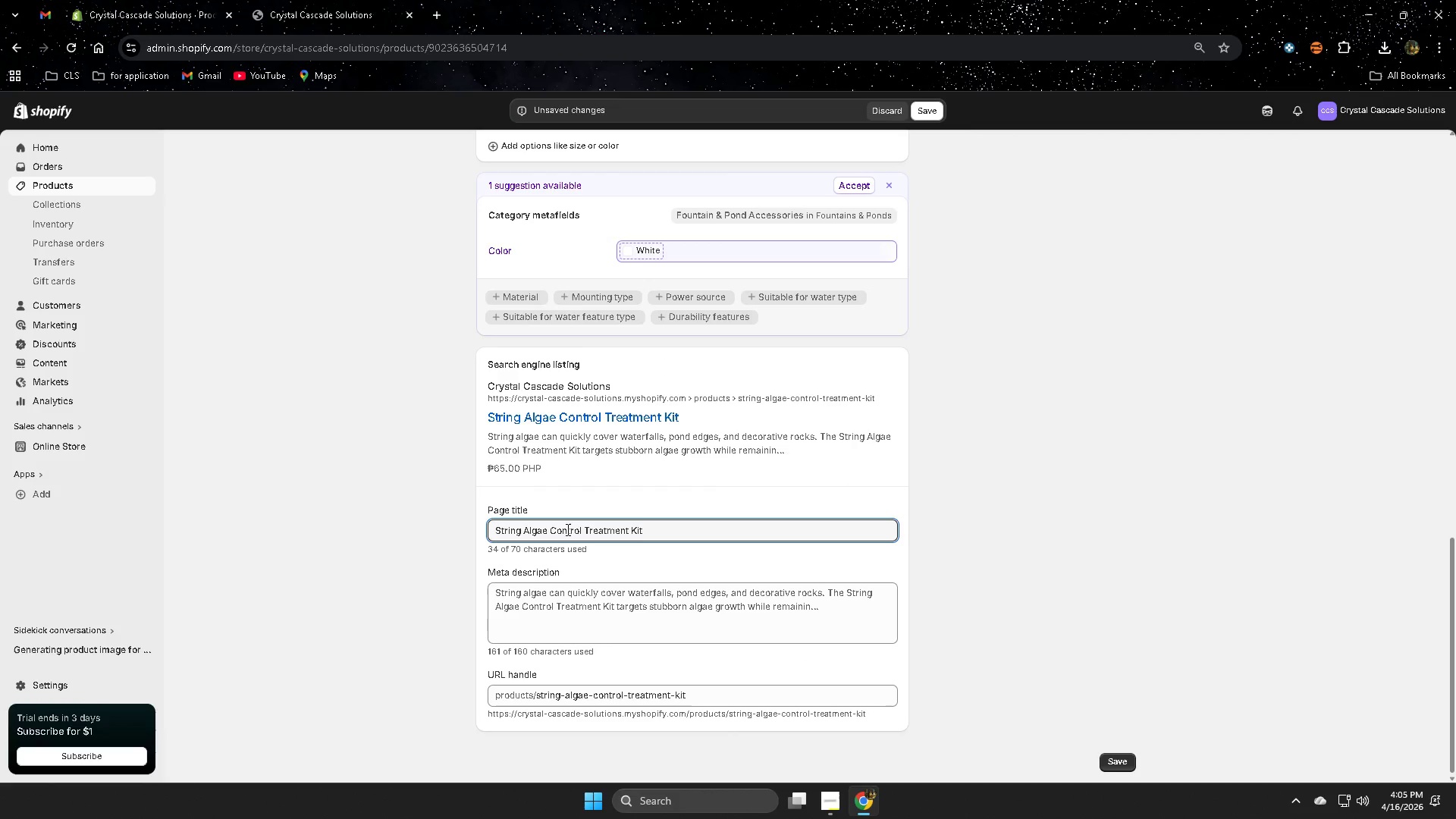 
wait(5.5)
 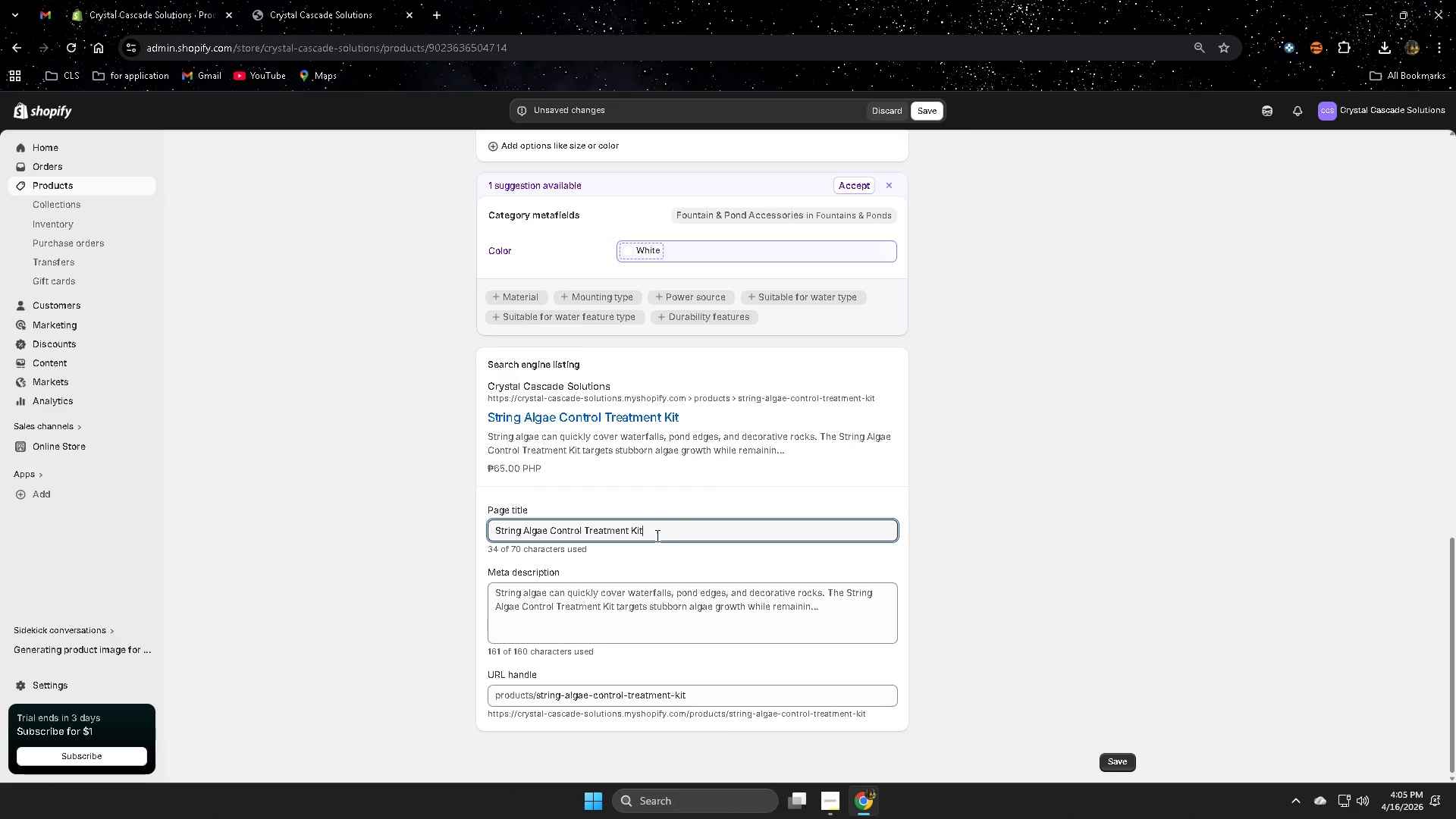 
left_click_drag(start_coordinate=[666, 532], to_coordinate=[583, 537])
 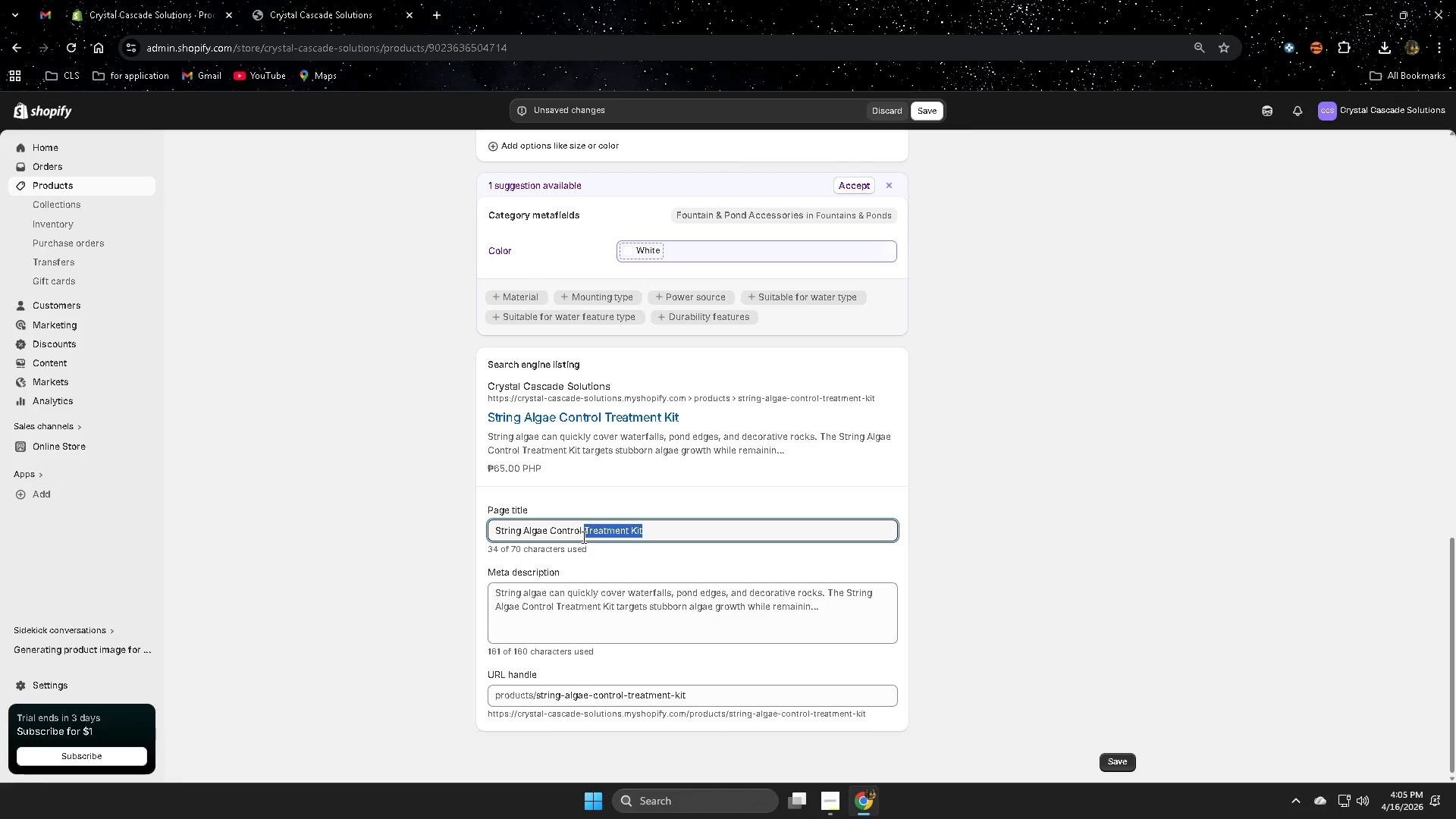 
type(for Ponds | )
 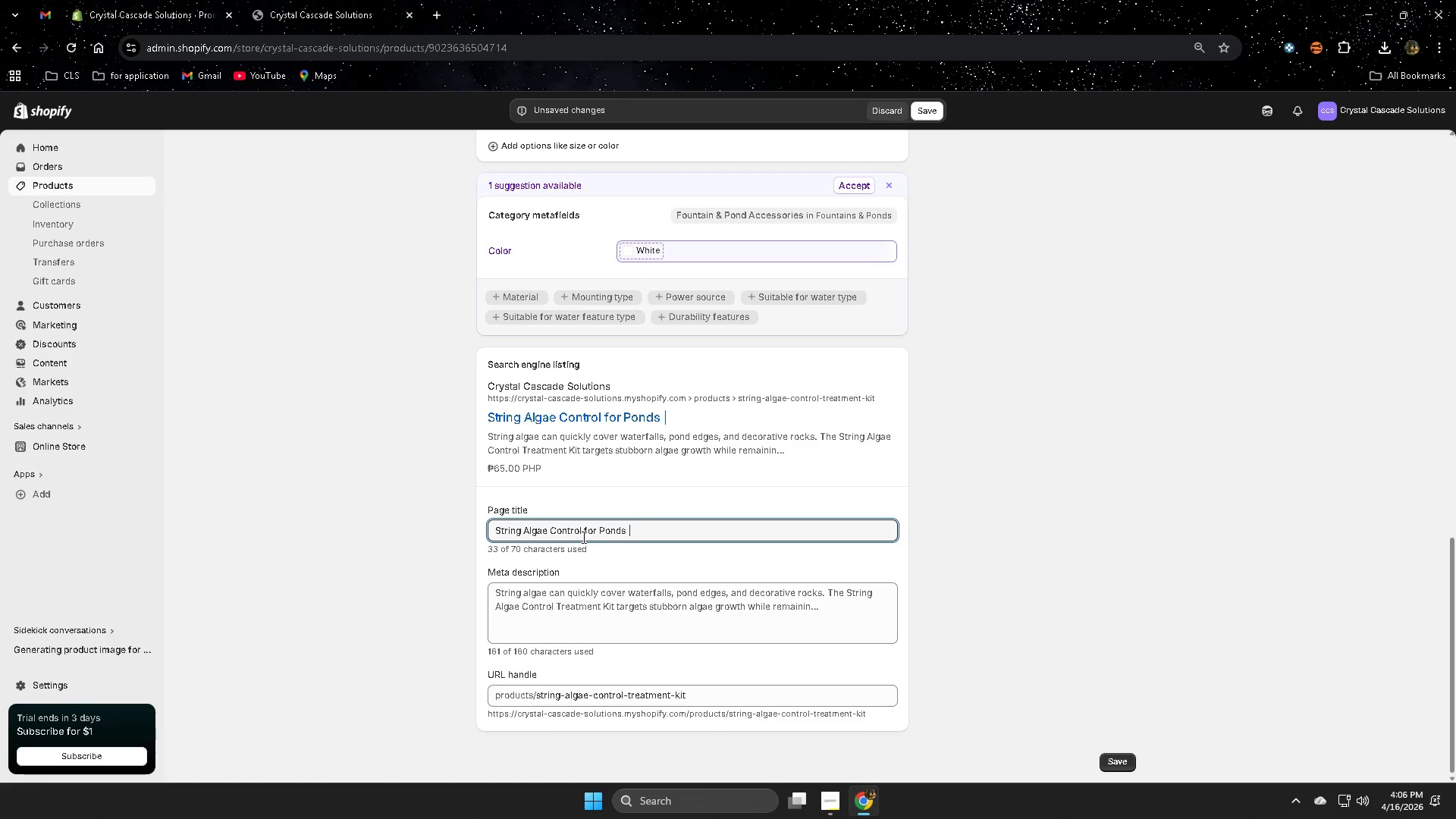 
type(Koi Pond Algae Treatment)
 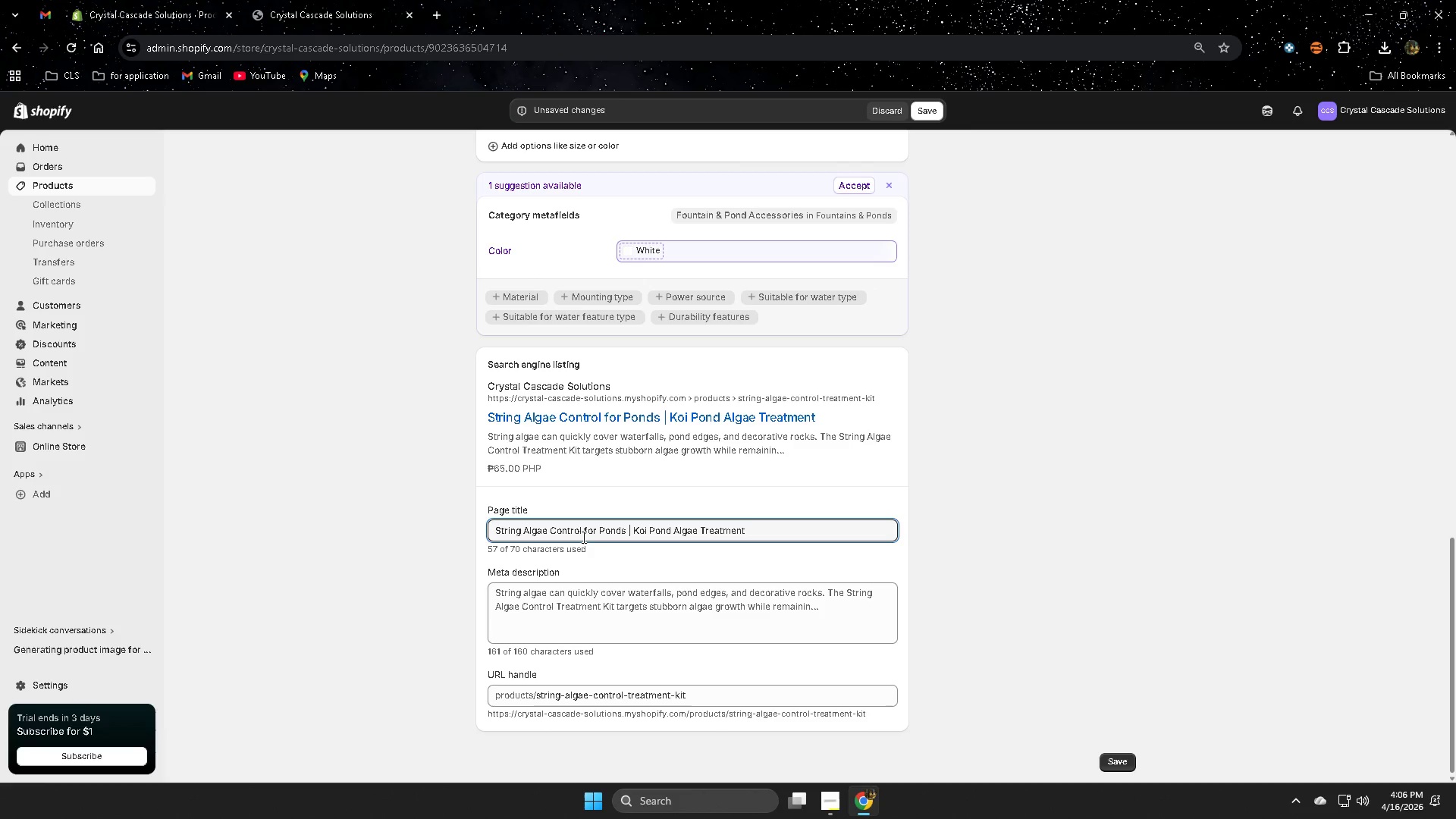 
wait(8.22)
 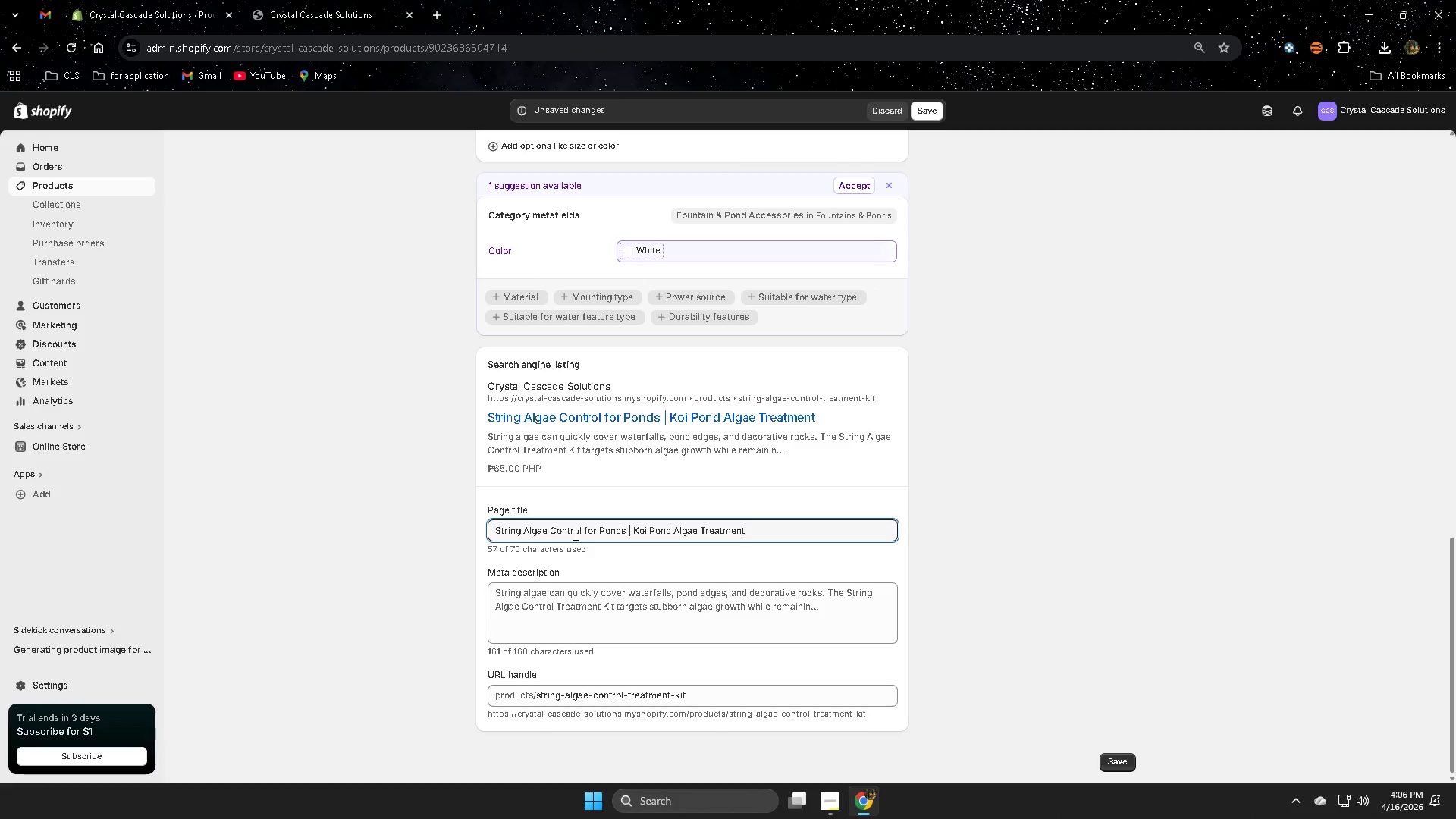 
left_click([496, 593])
 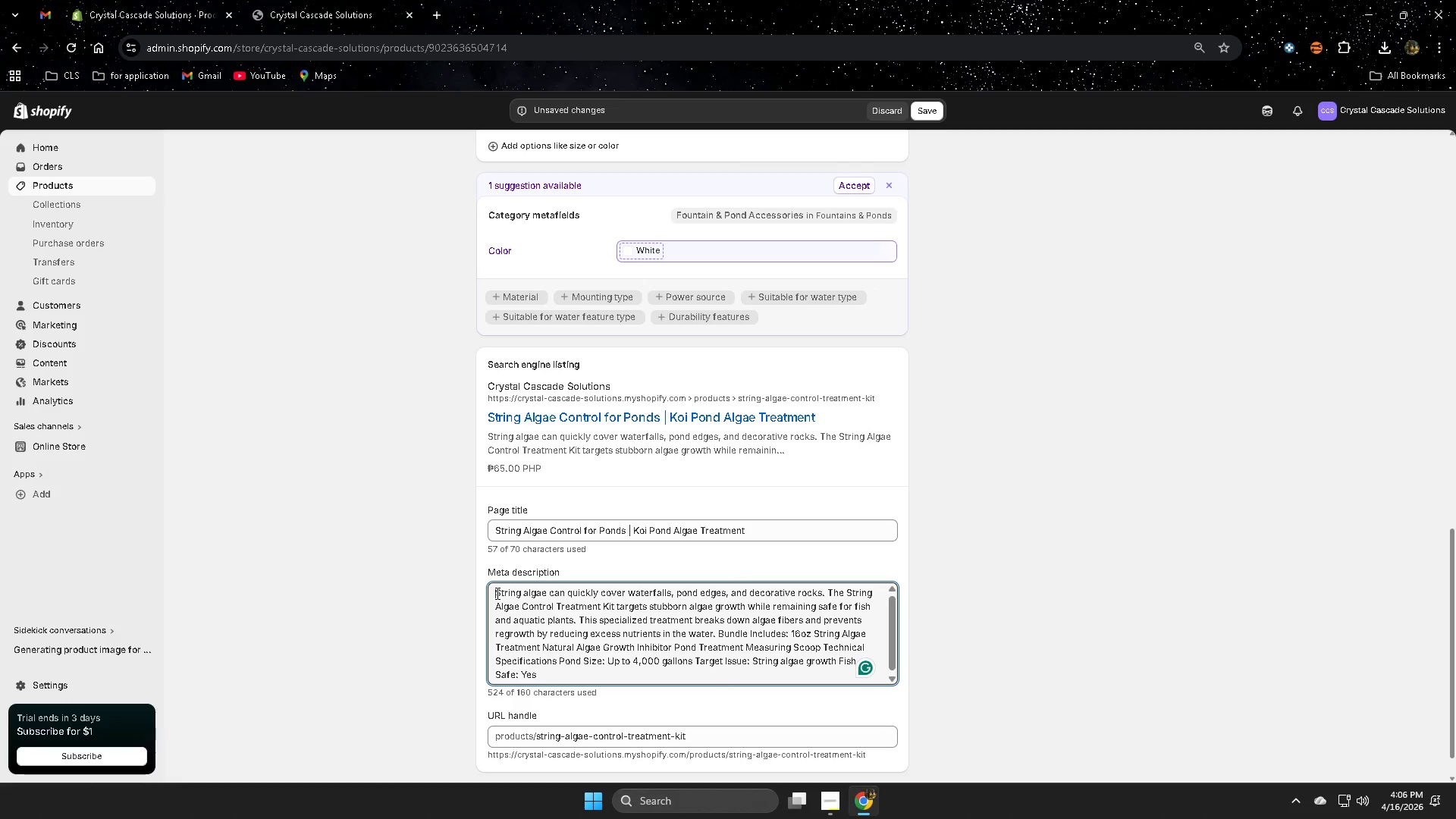 
key(Control+S)
 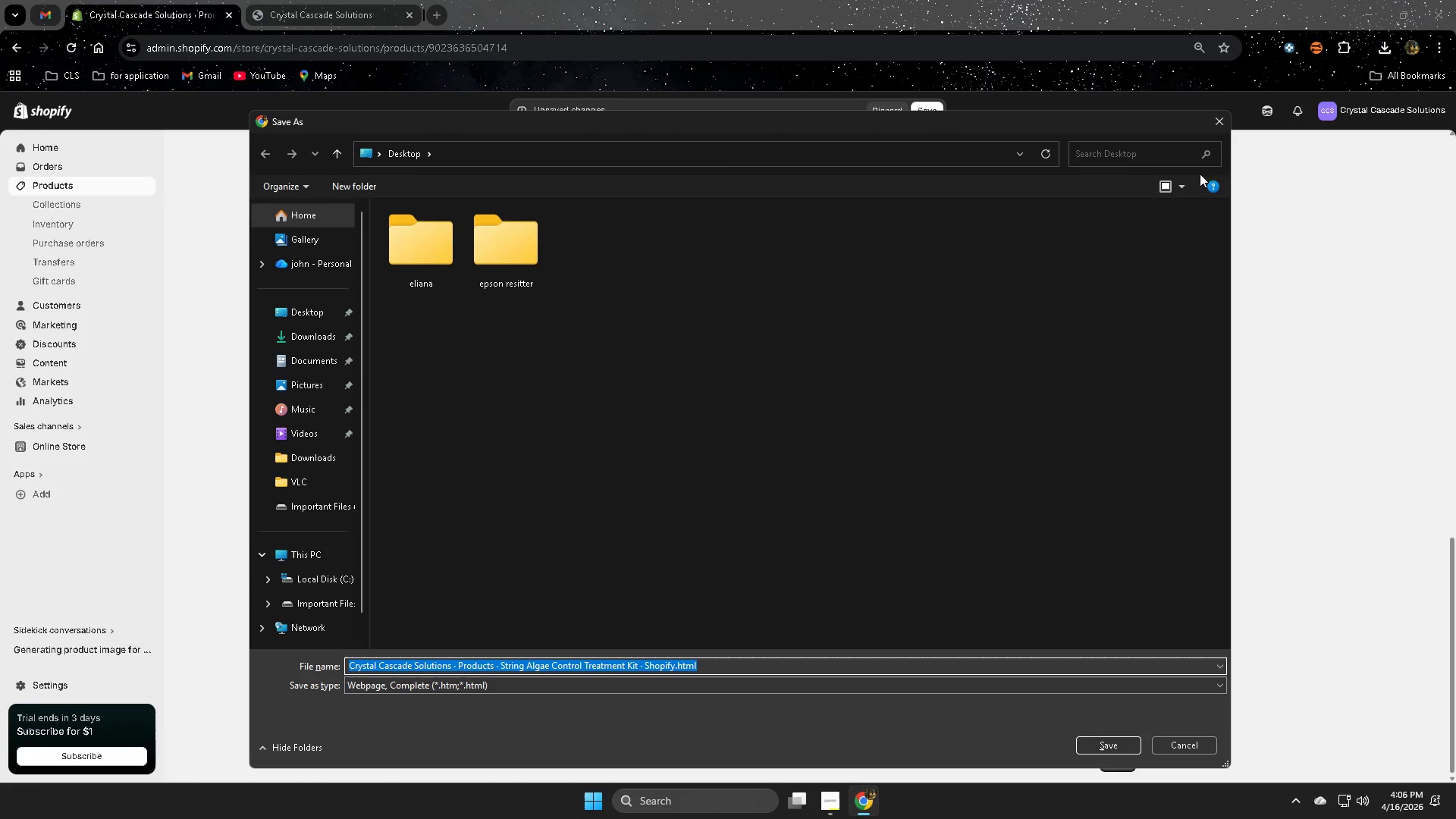 
left_click([1219, 118])
 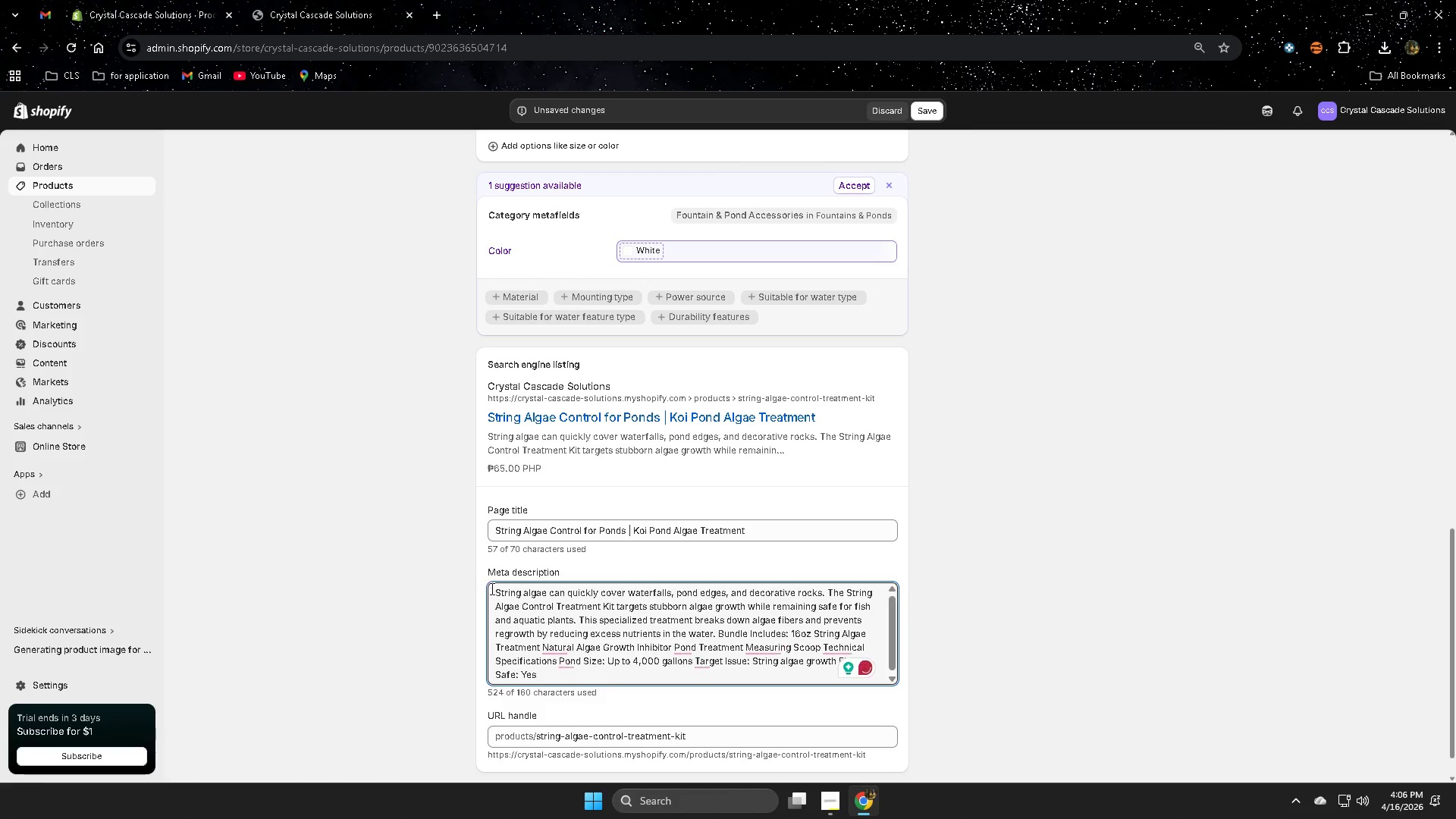 
left_click([494, 589])
 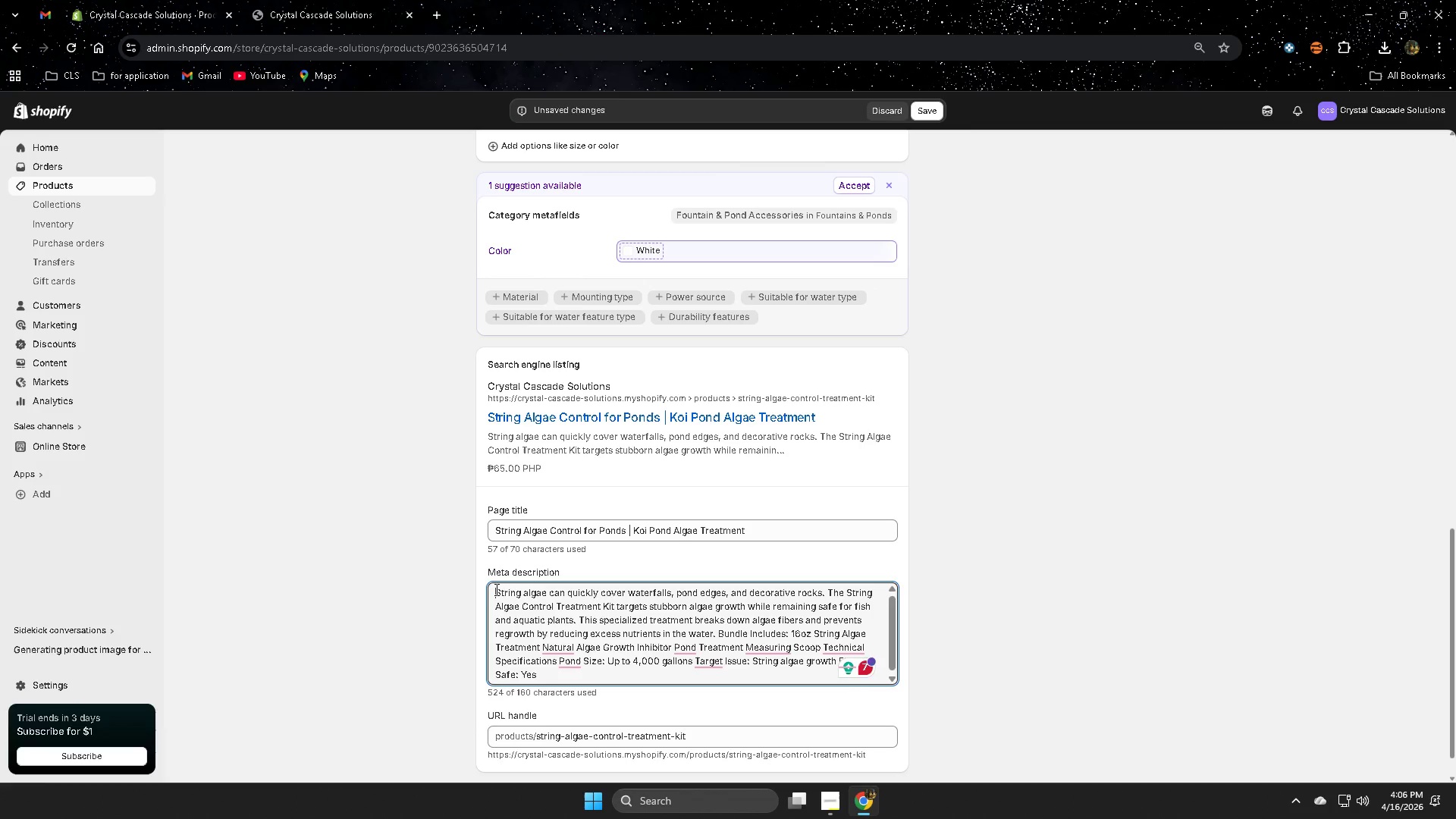 
key(Control+A)
 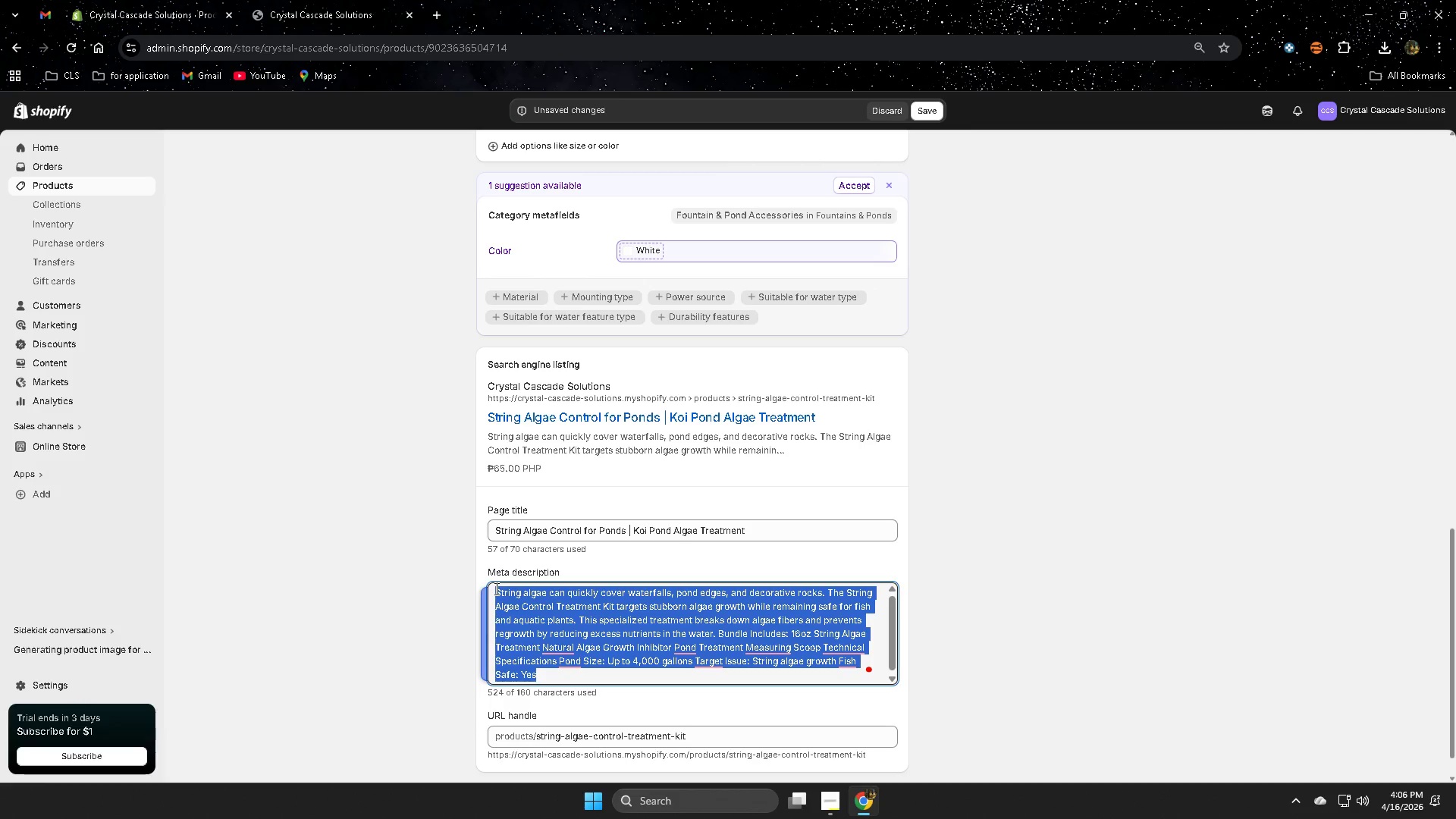 
type(Remove stubborn)
 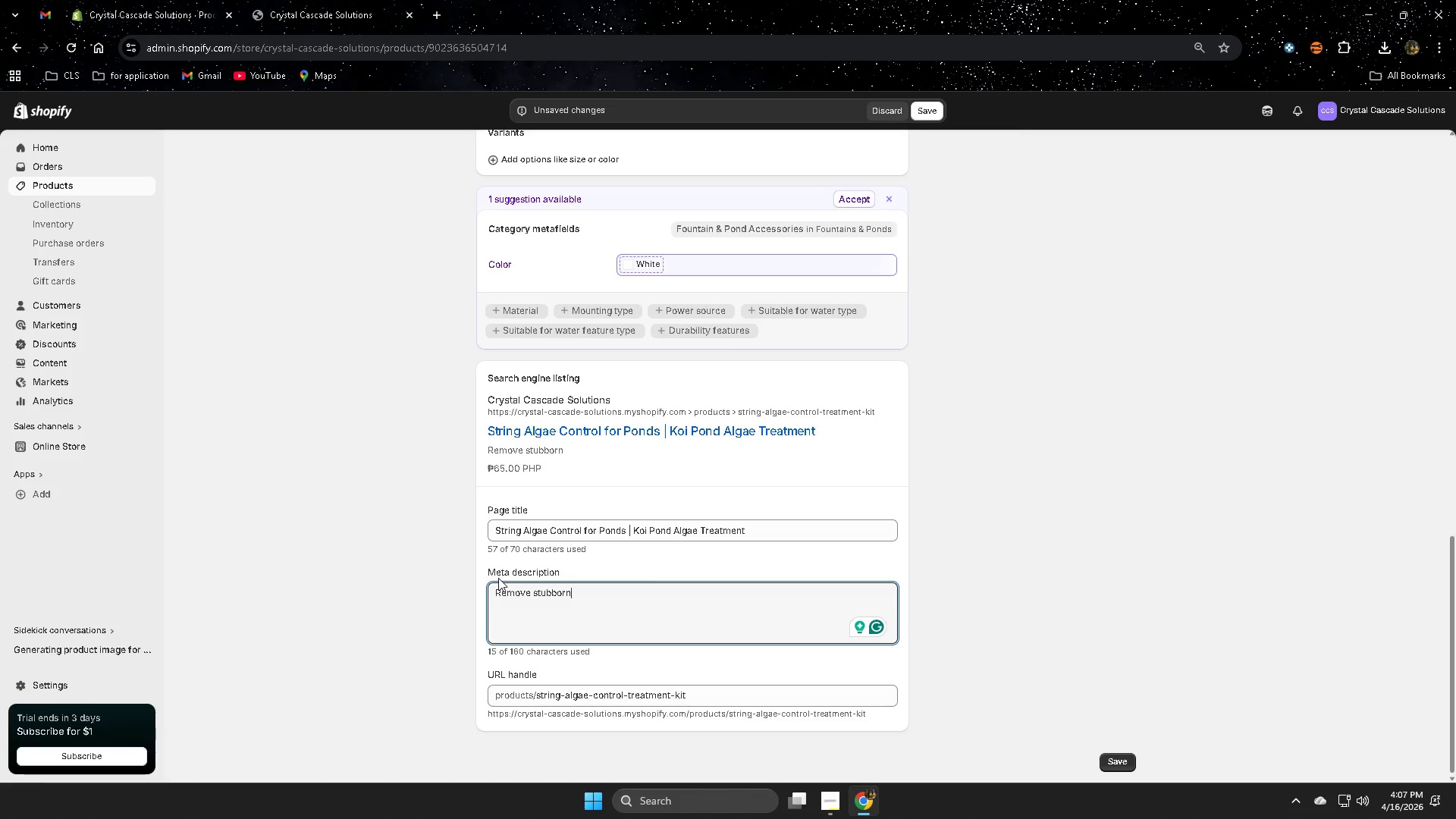 
wait(43.16)
 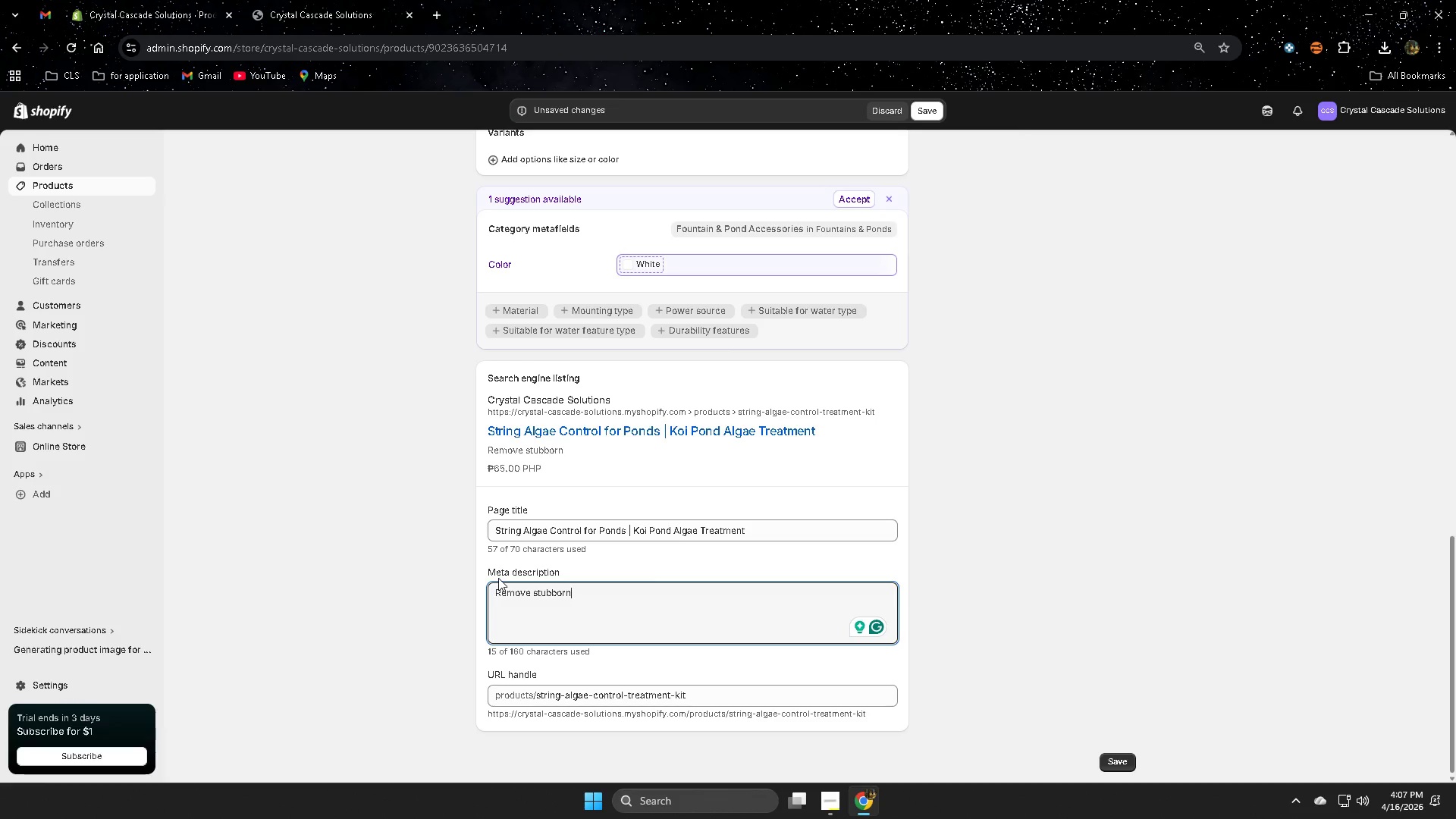 
left_click([290, 8])
 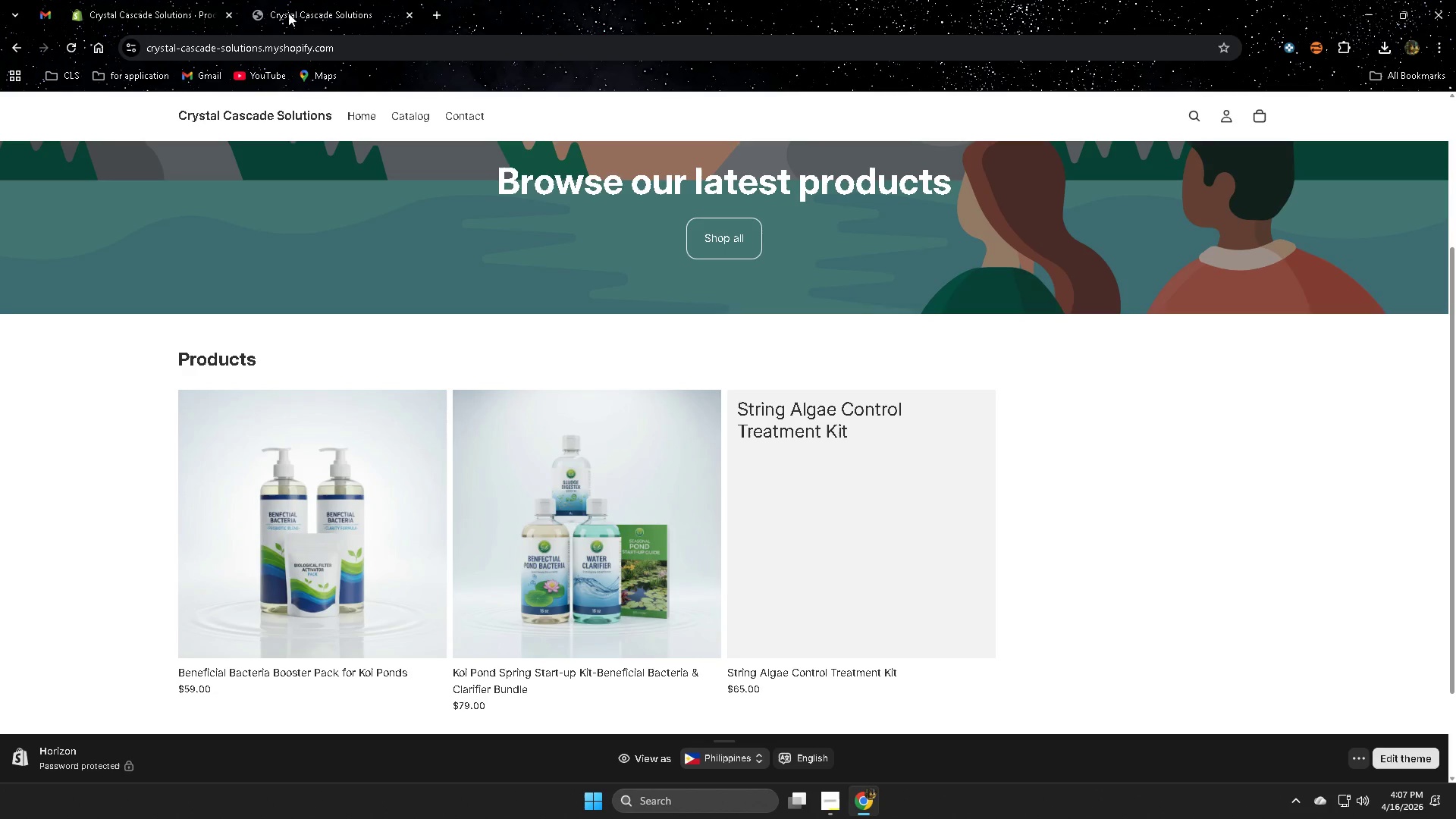 
mouse_move([83, 43])
 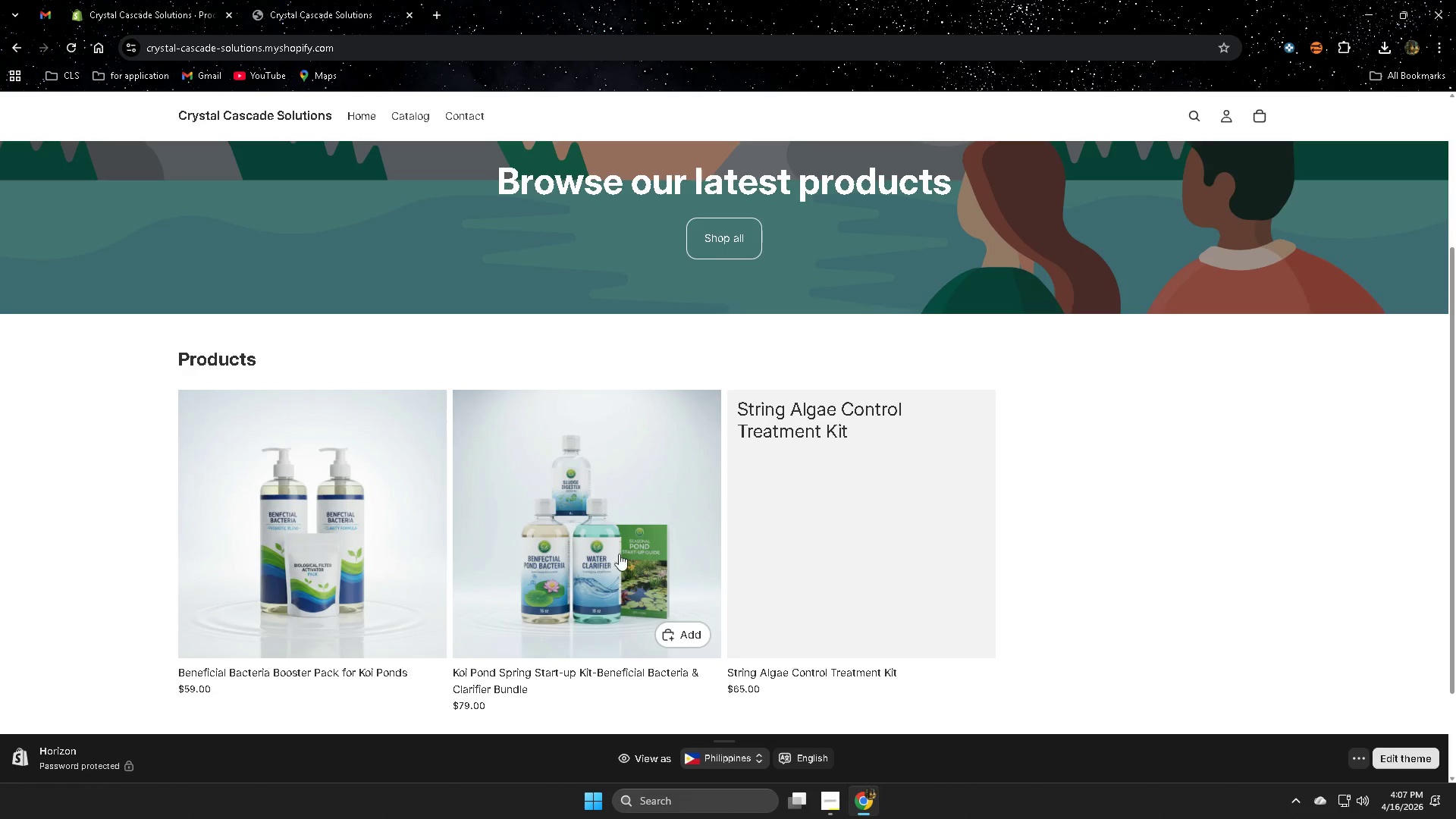 
left_click([645, 548])
 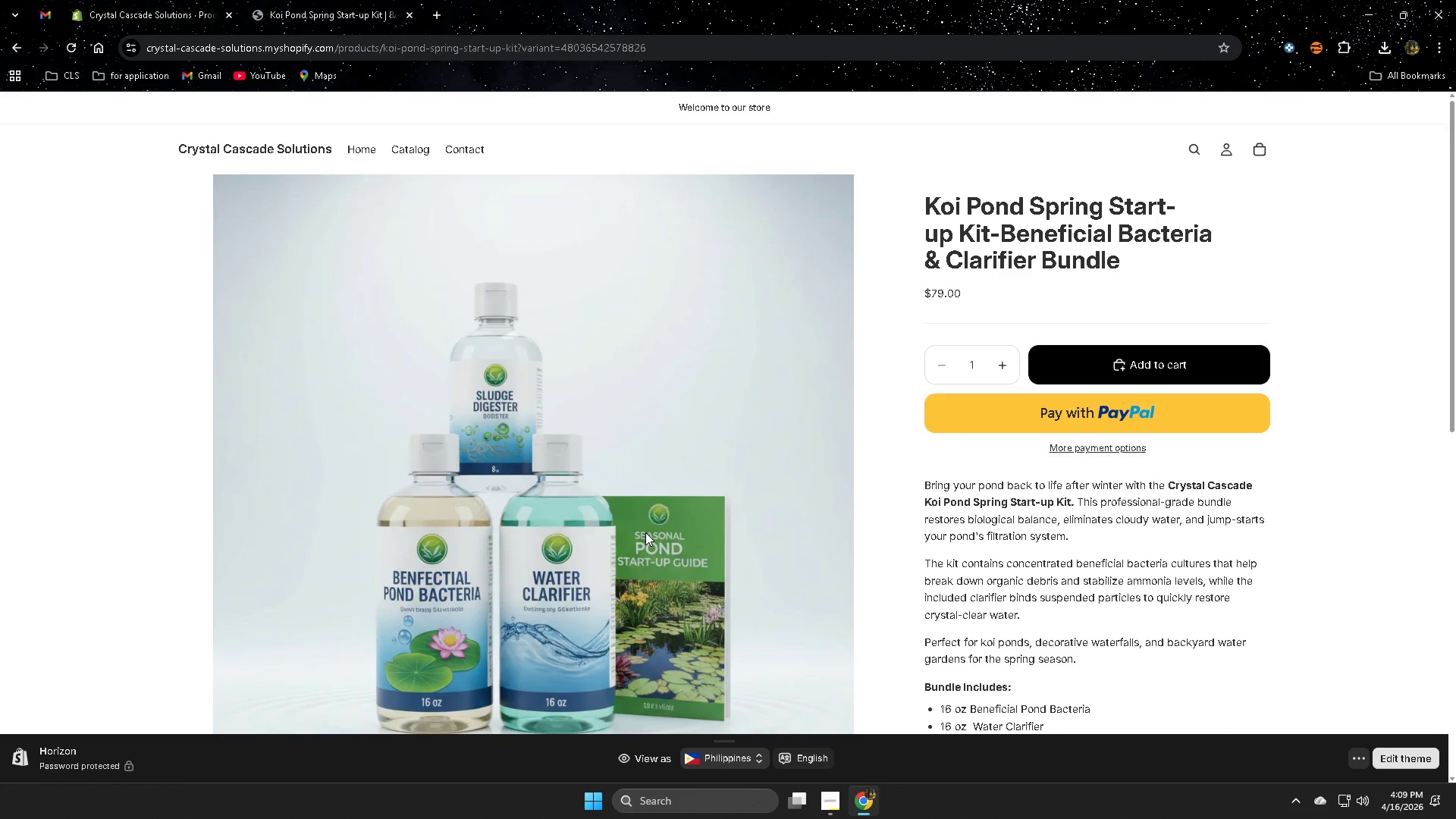 
wait(139.86)
 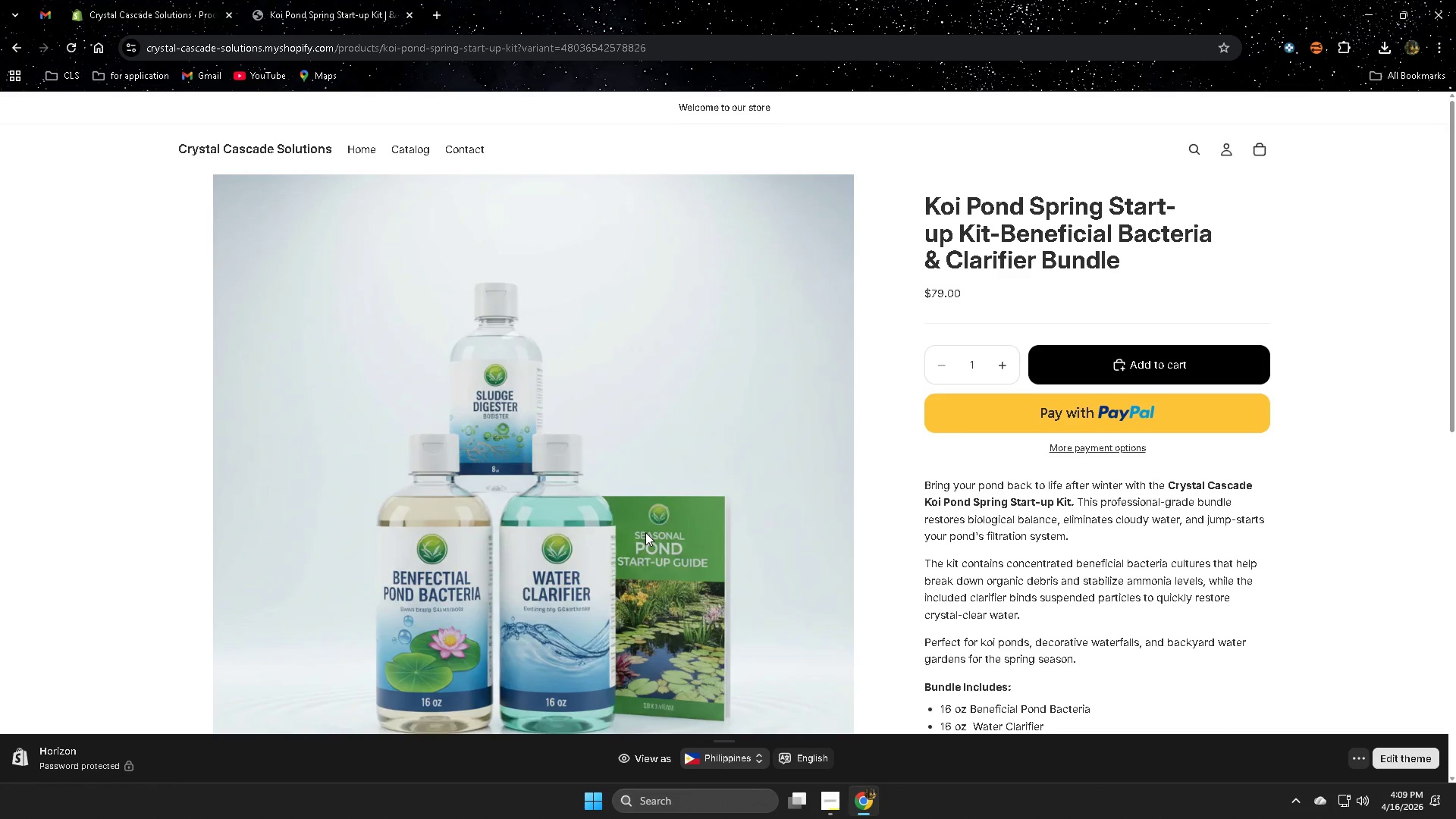 
scroll: coordinate [1128, 524], scroll_direction: down, amount: 4.0
 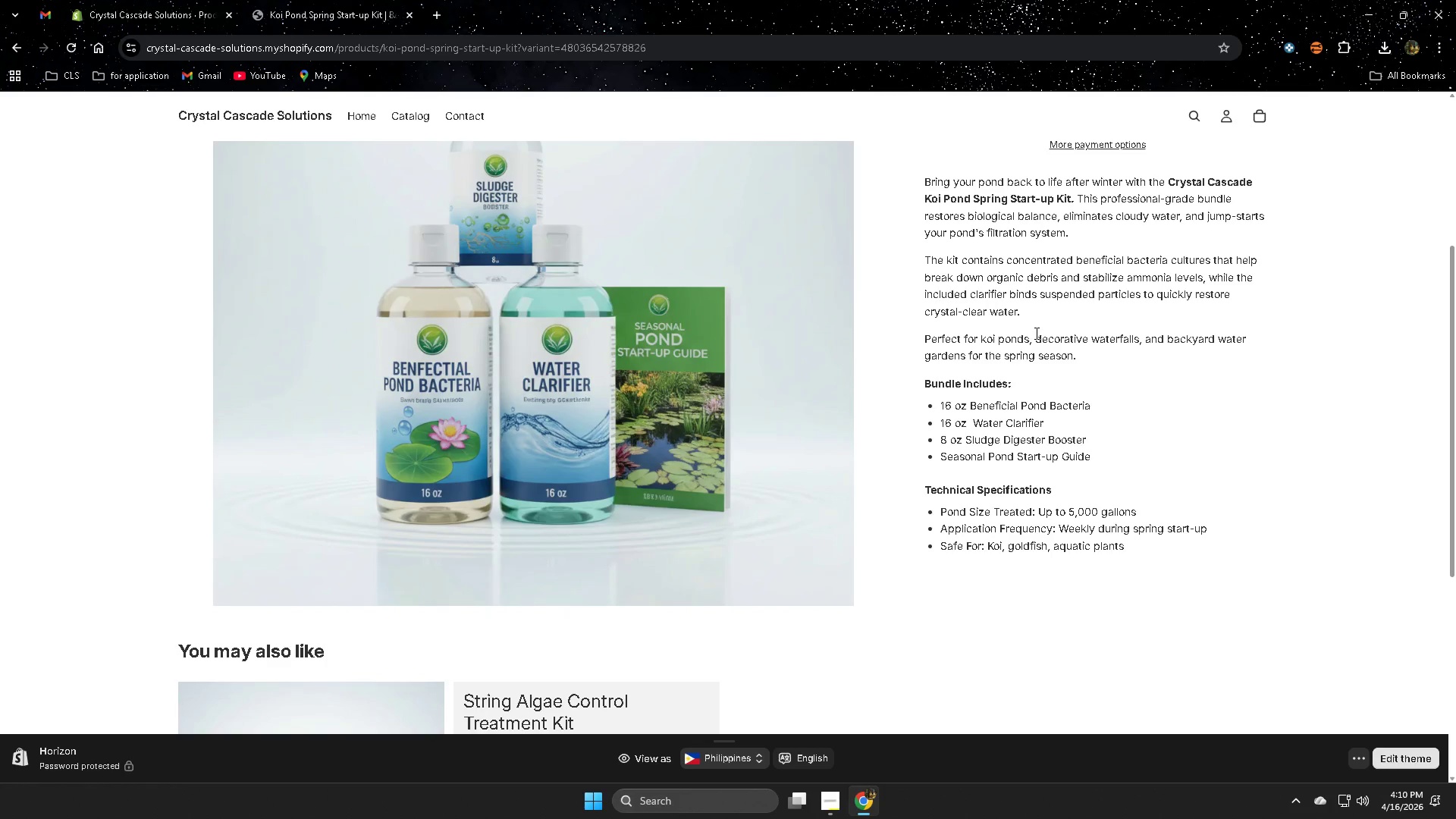 
wait(62.72)
 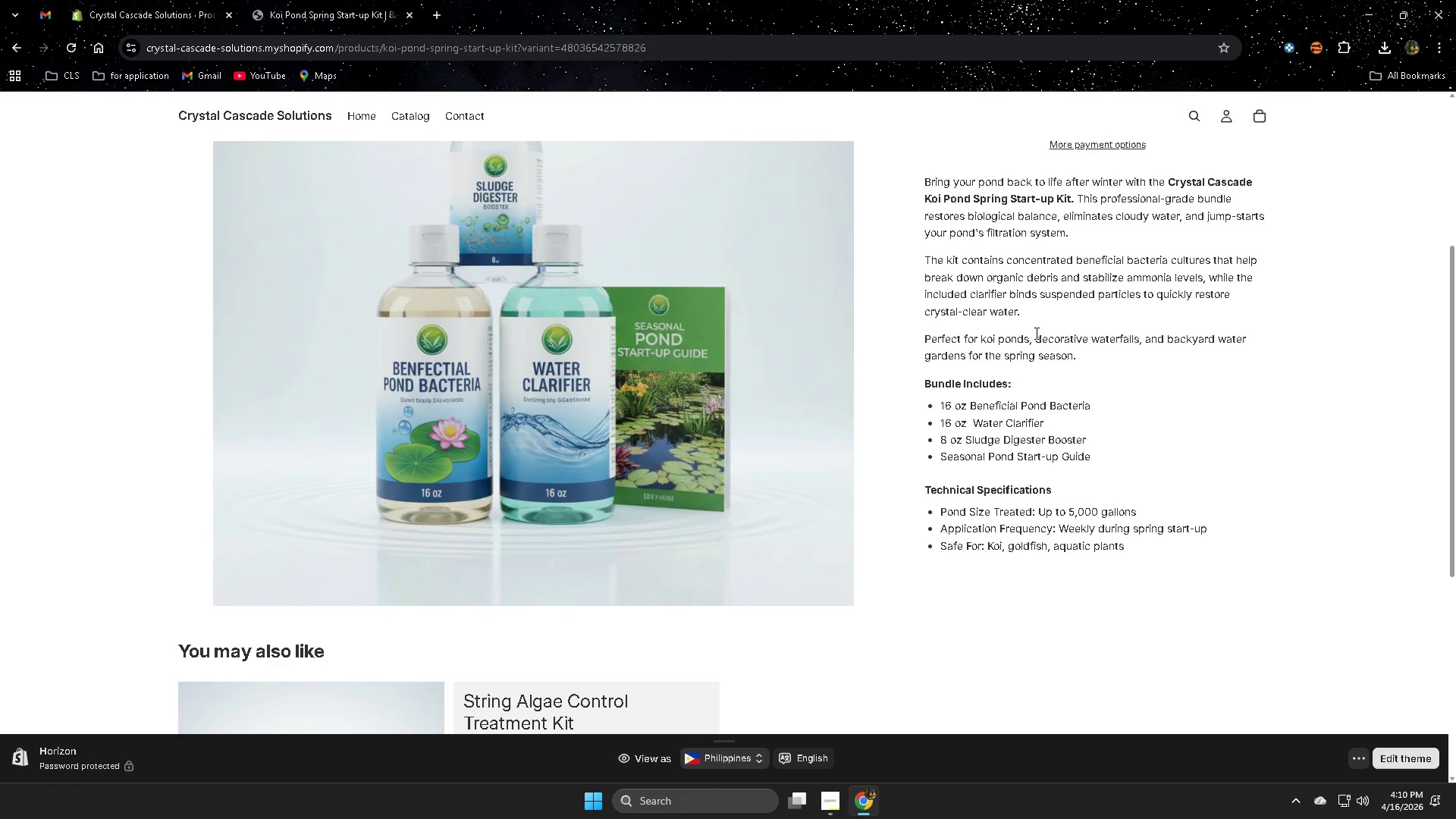 
left_click([143, 2])
 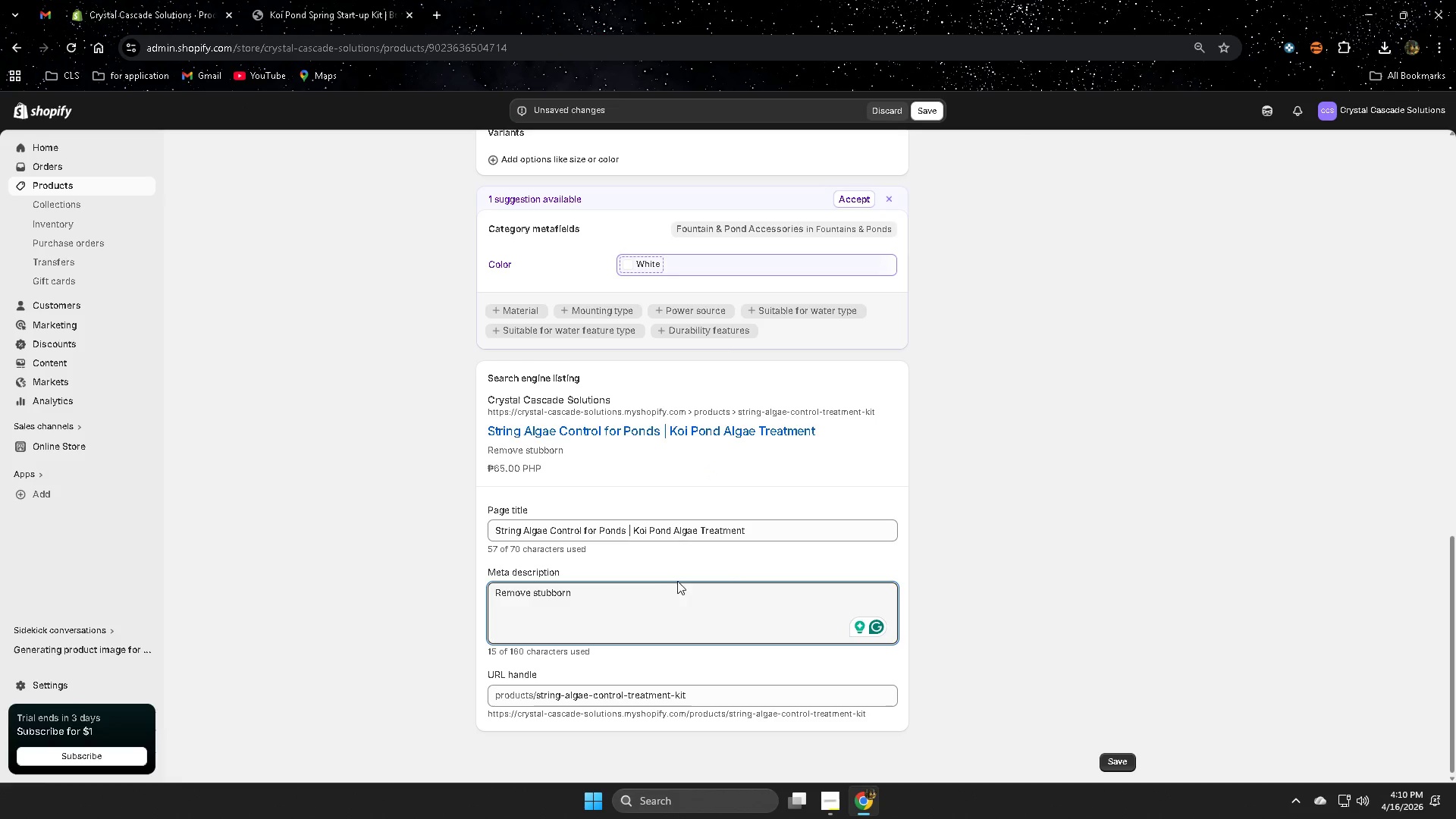 
left_click([613, 595])
 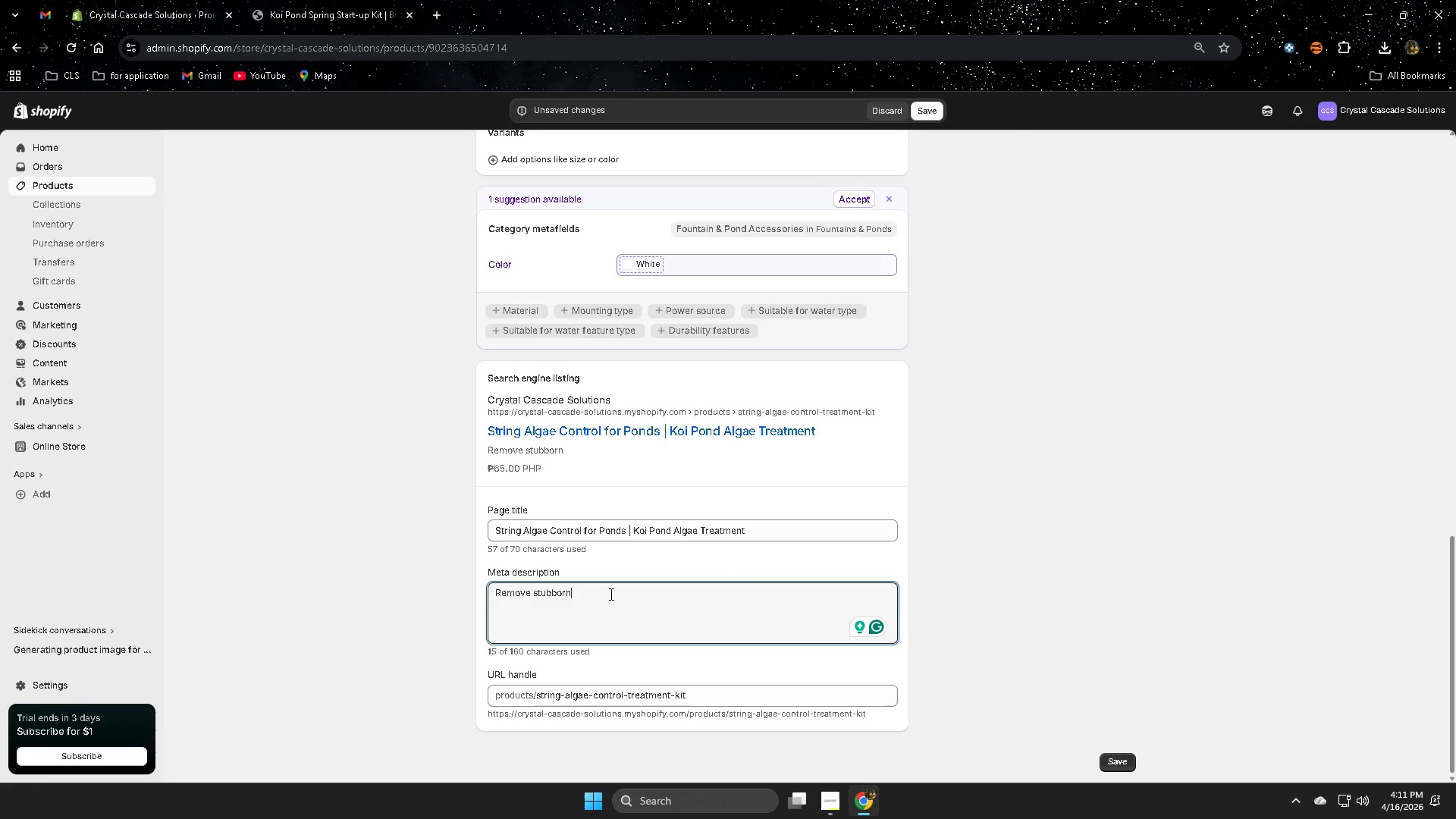 
wait(29.23)
 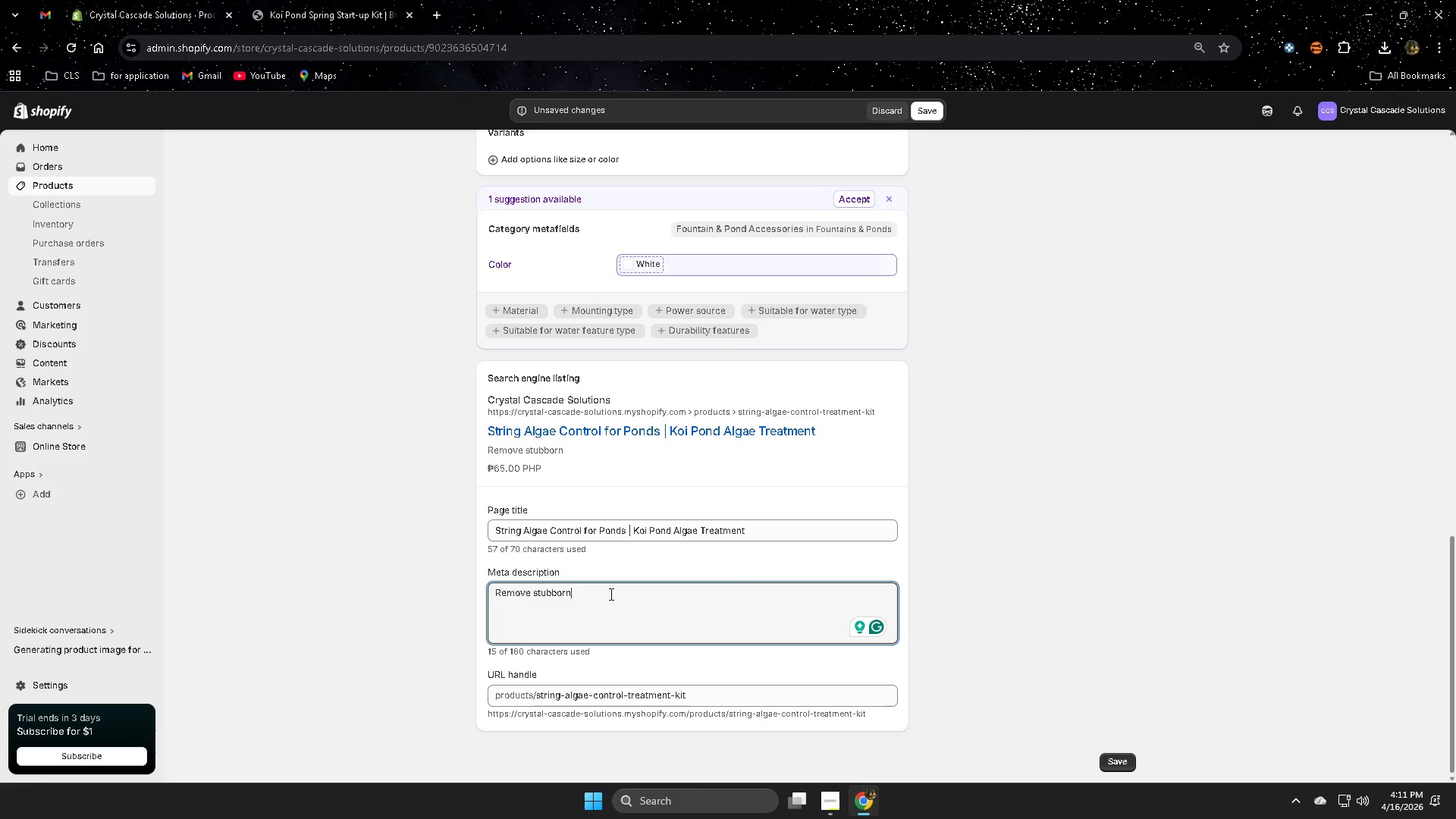 
type( string algae with this)
 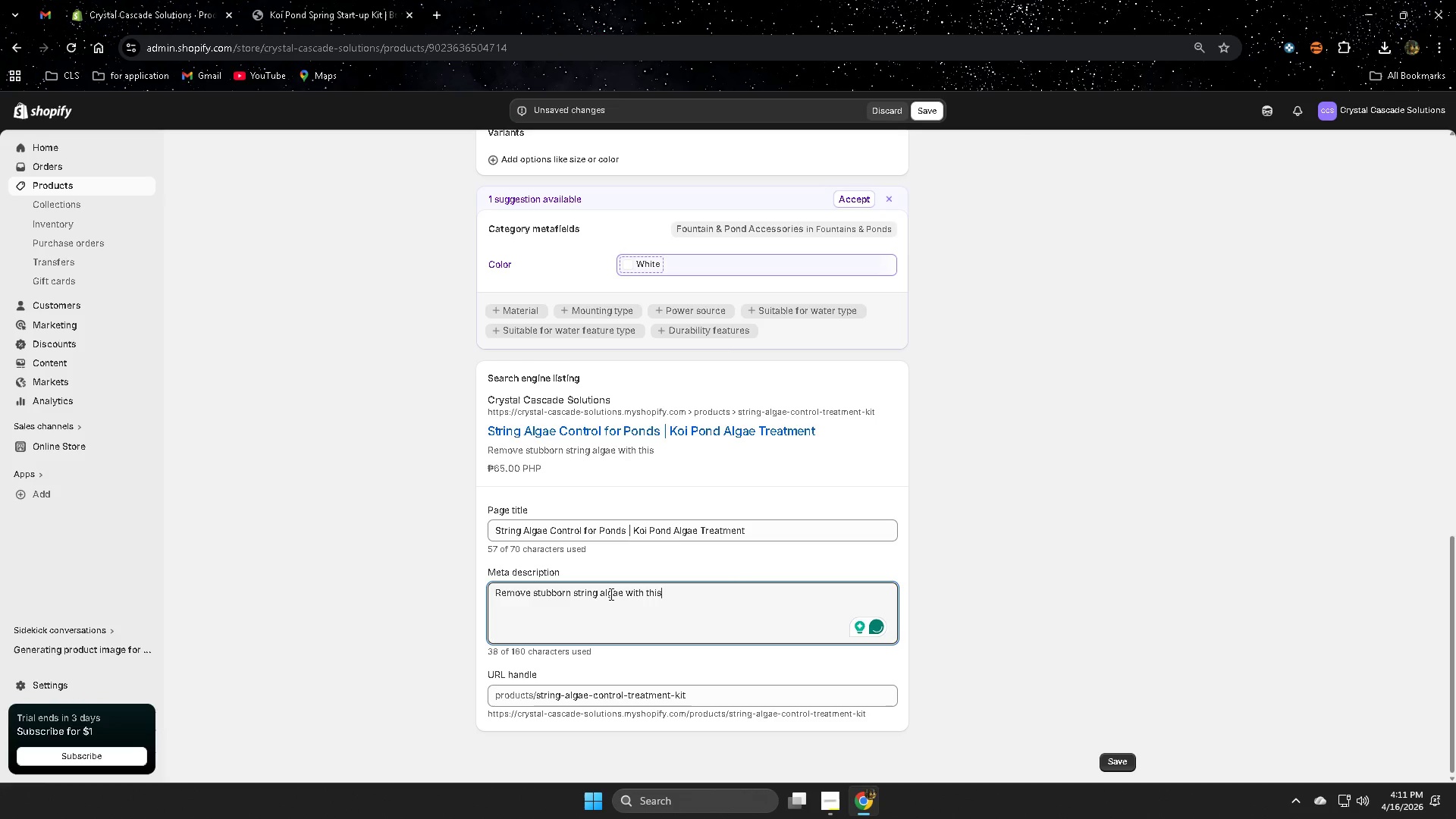 
key(Space)
 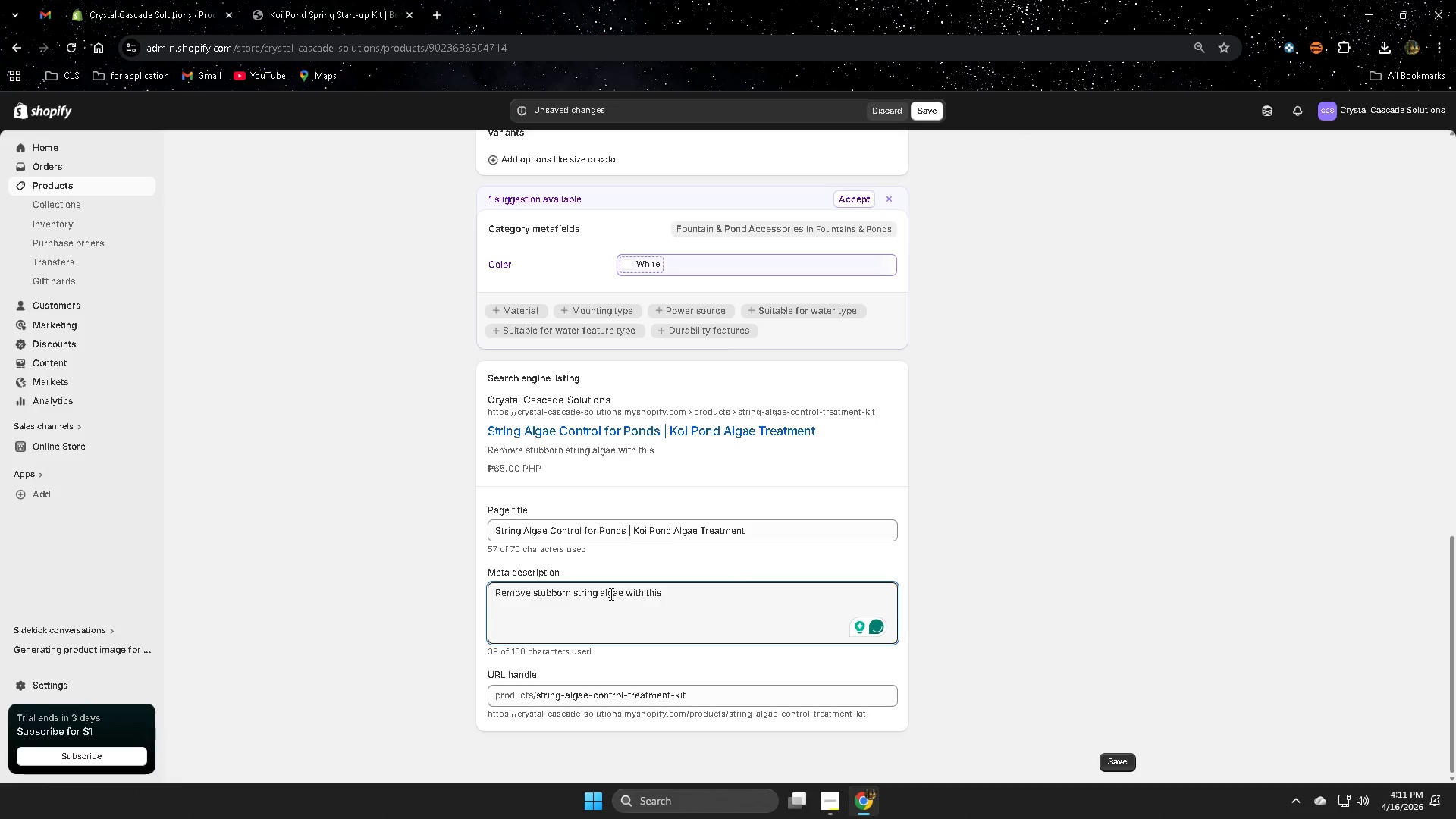 
type(fish-safe pond algae treatment kit designed )
 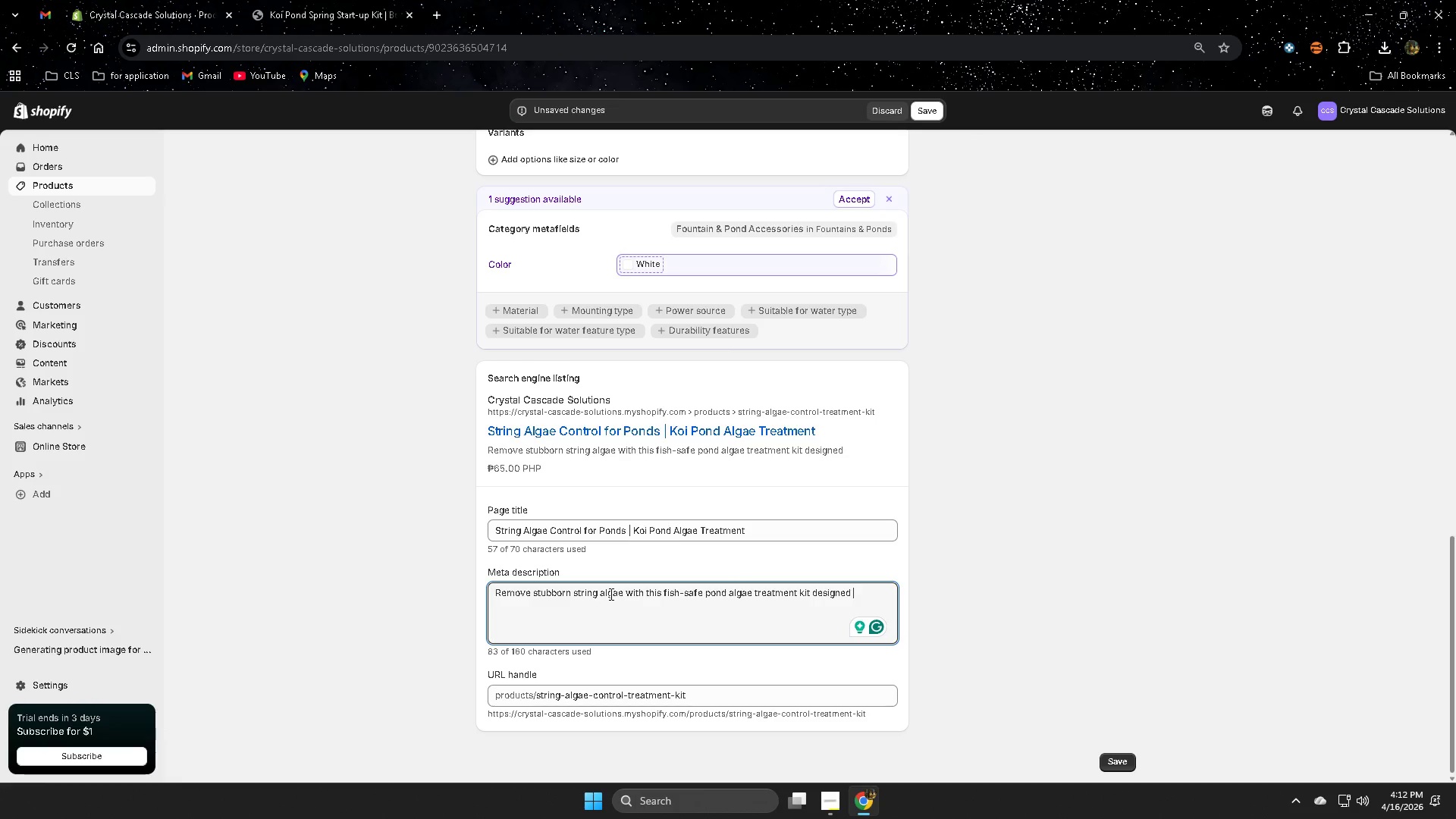 
wait(66.92)
 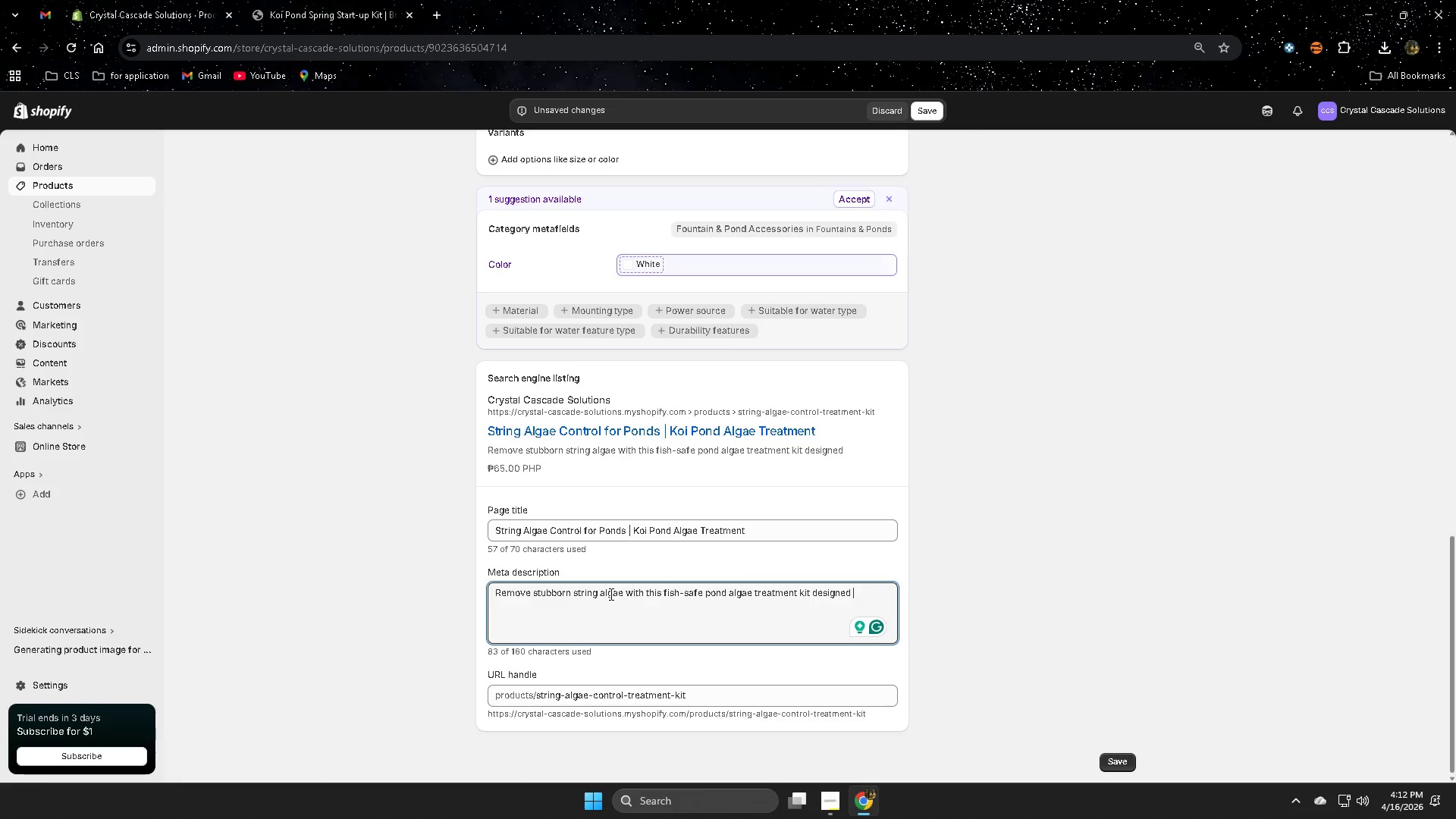 
type( for koi )
 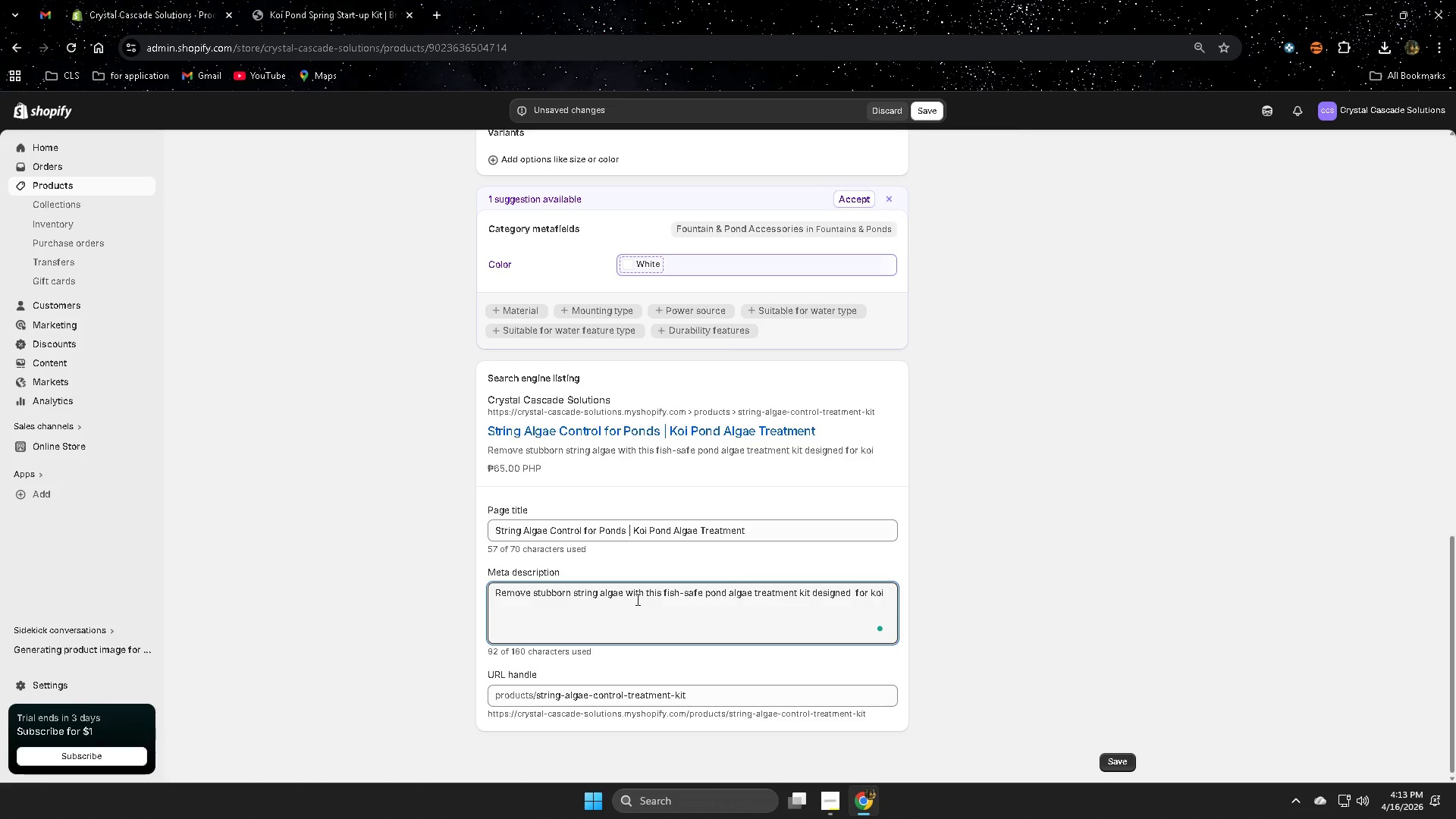 
type(ponds)
 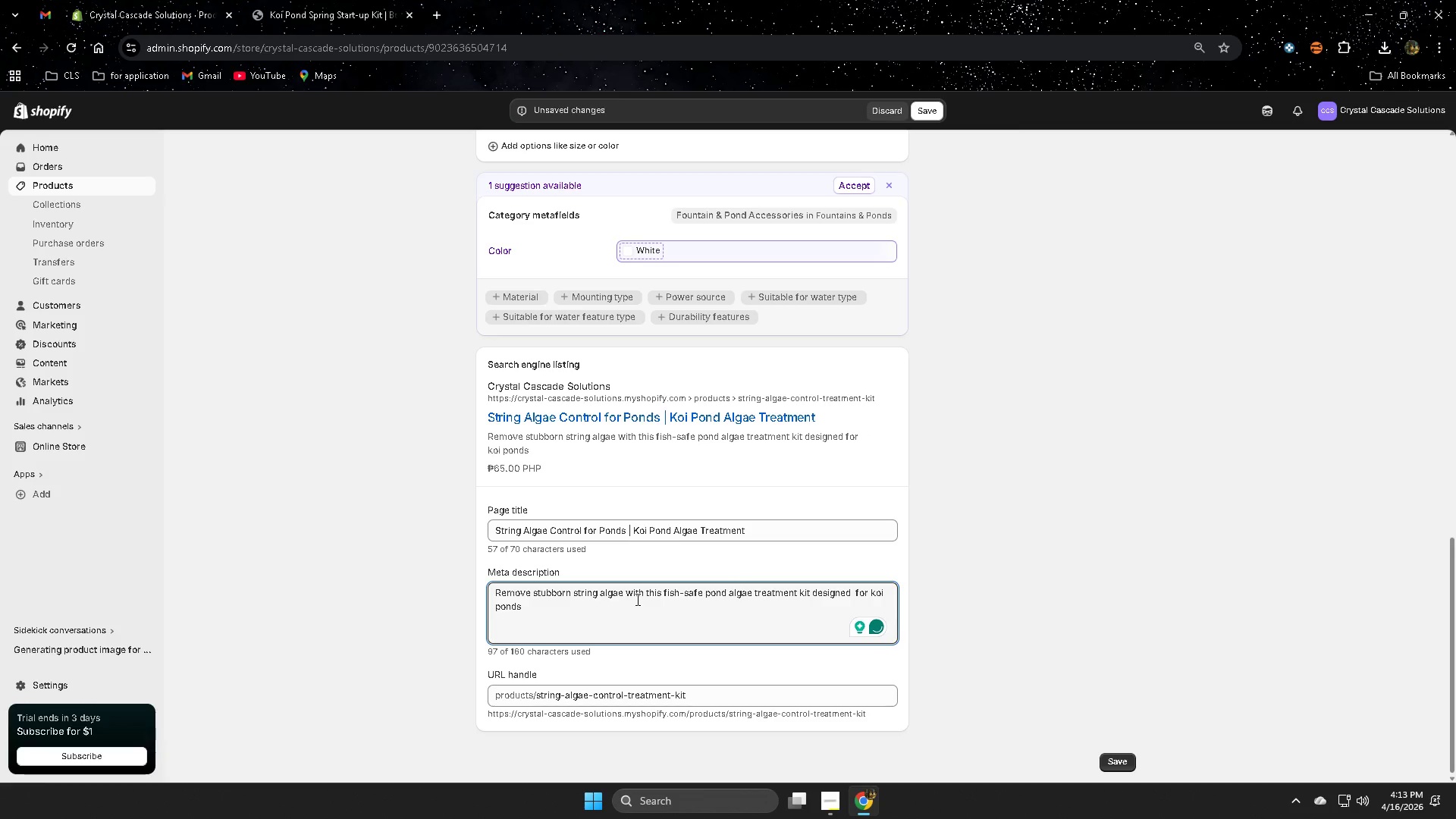 
wait(5.31)
 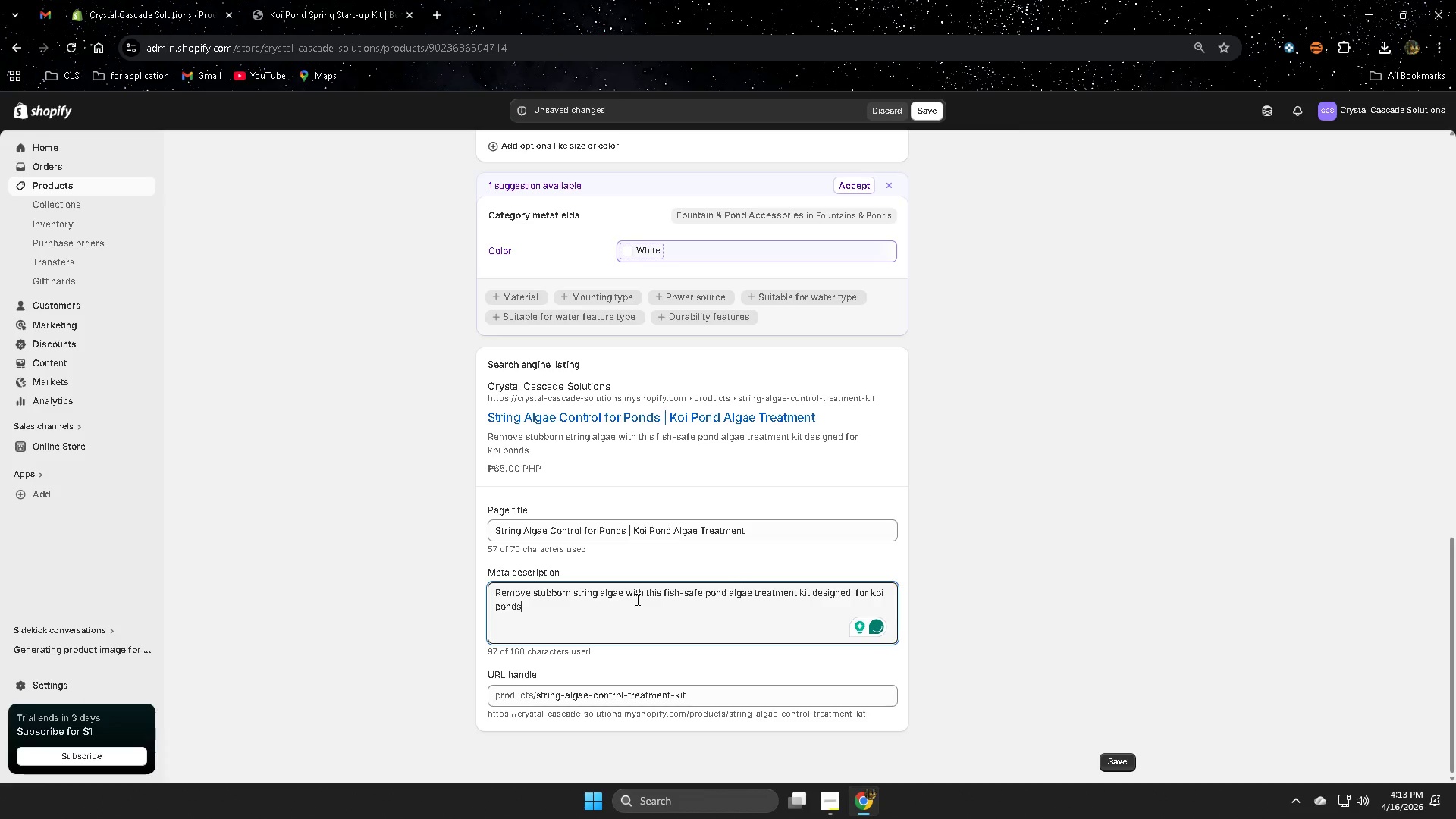 
type( and ornamental waterfalls.)
 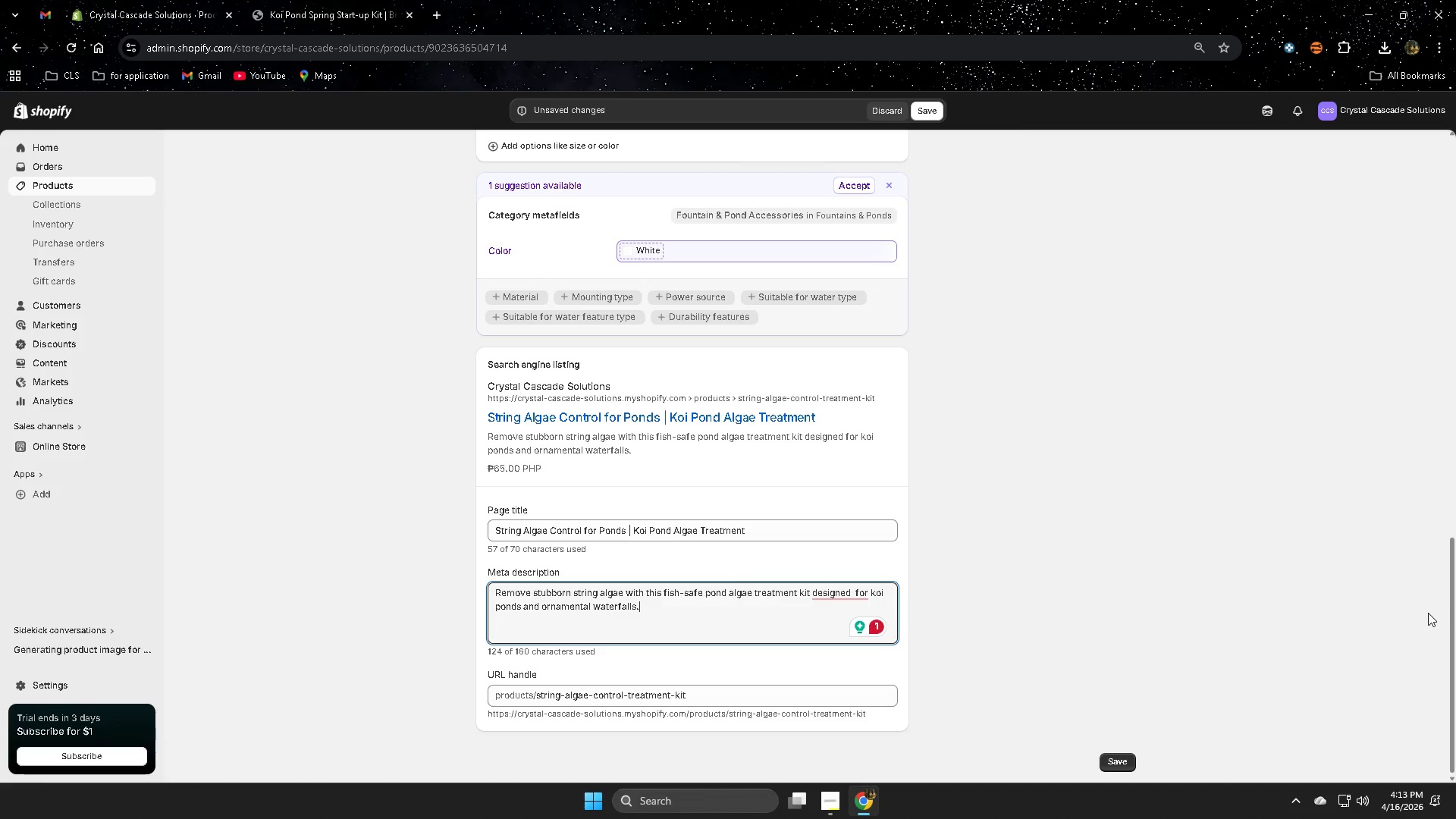 
wait(10.62)
 